 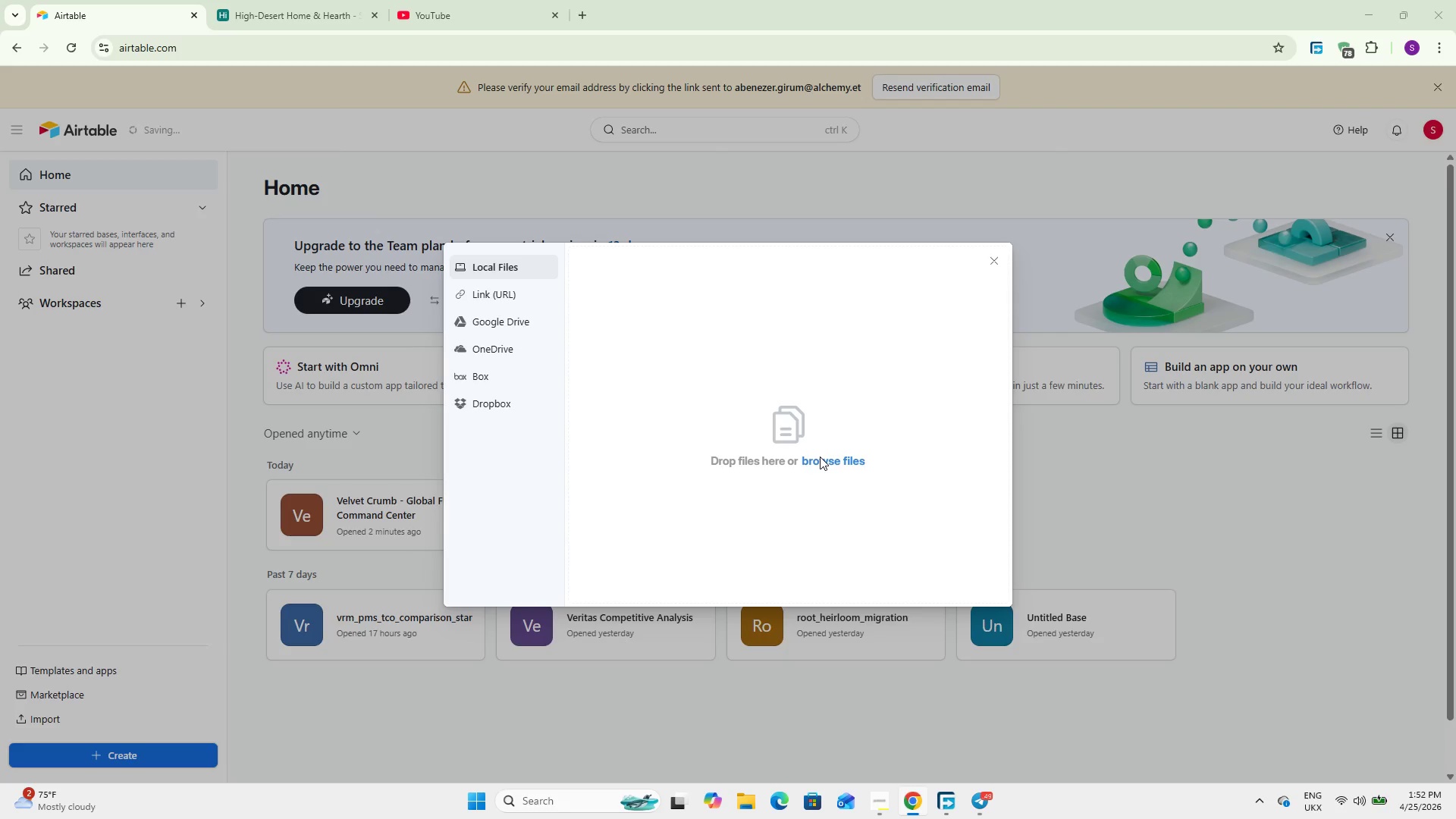 
double_click([536, 143])
 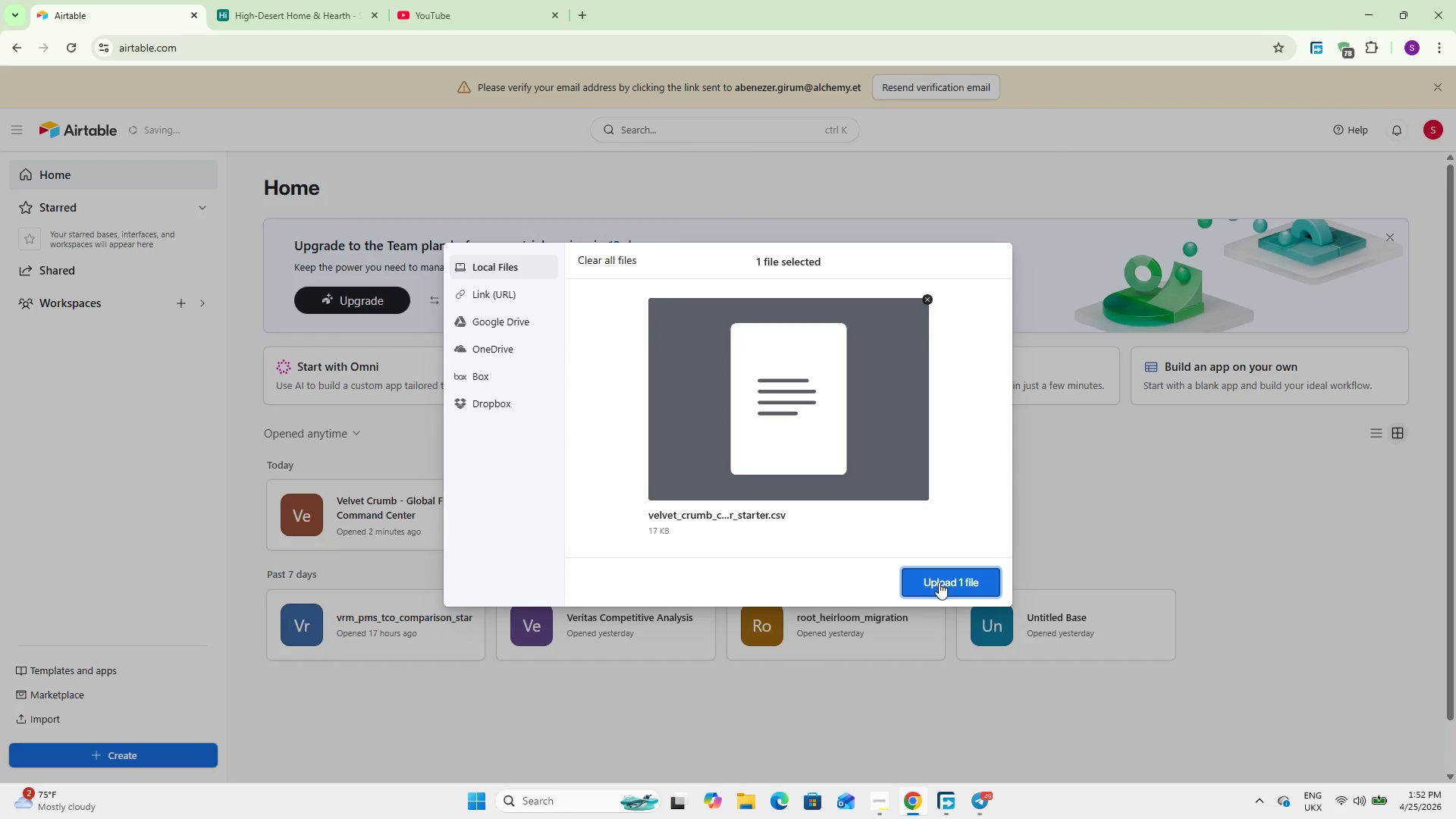 
left_click([939, 582])
 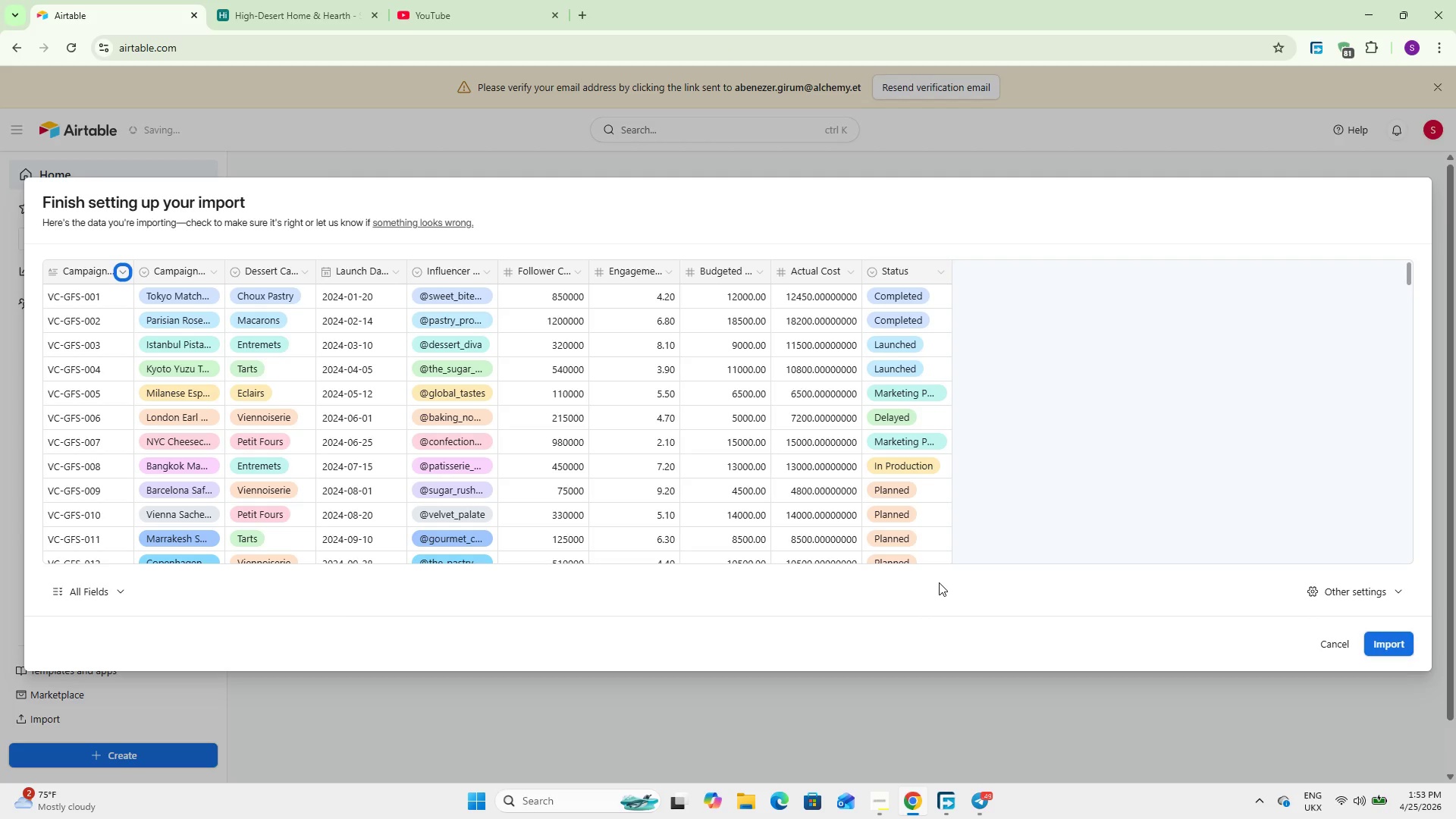 
wait(41.69)
 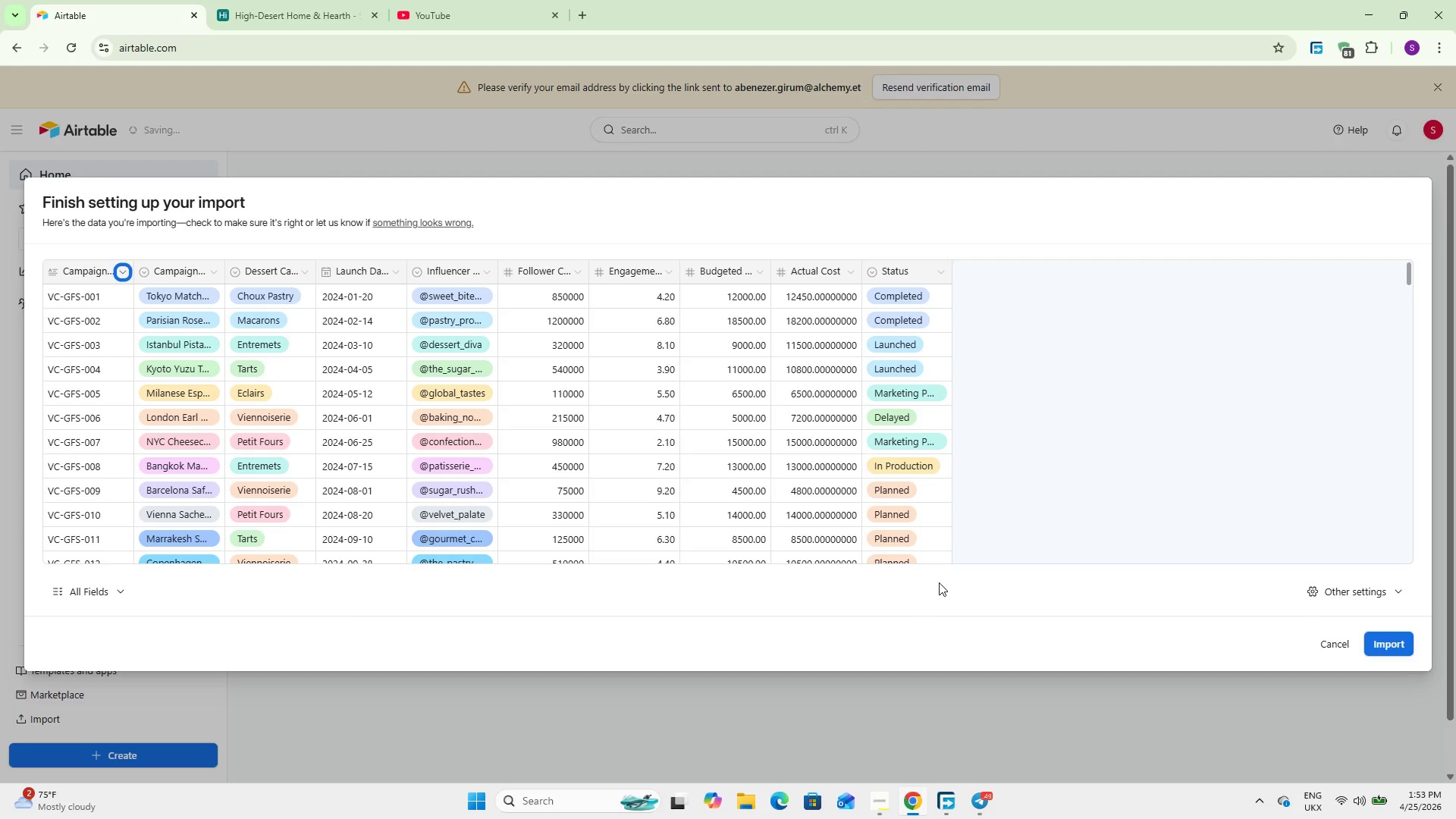 
left_click([1389, 642])
 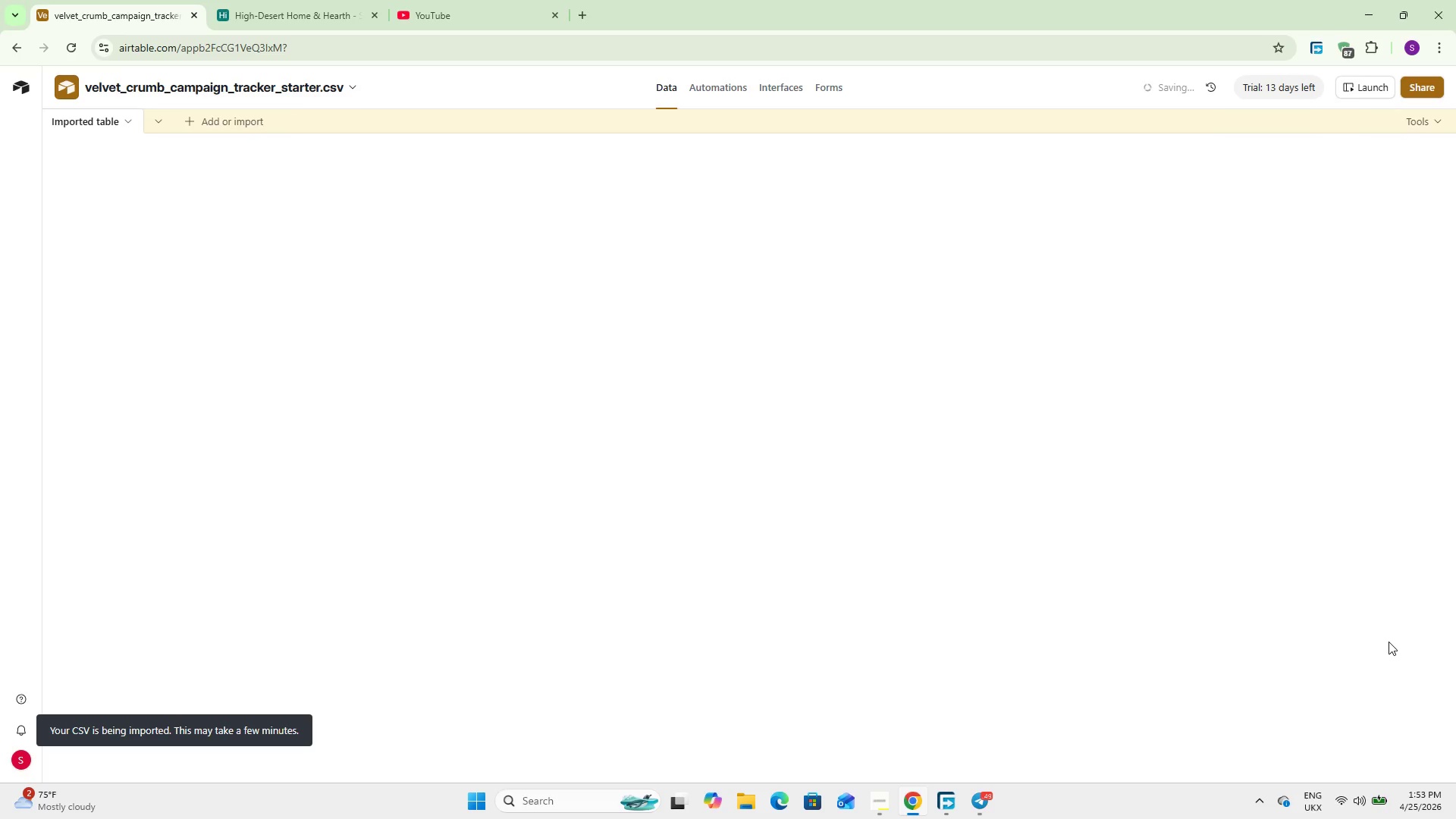 
wait(10.27)
 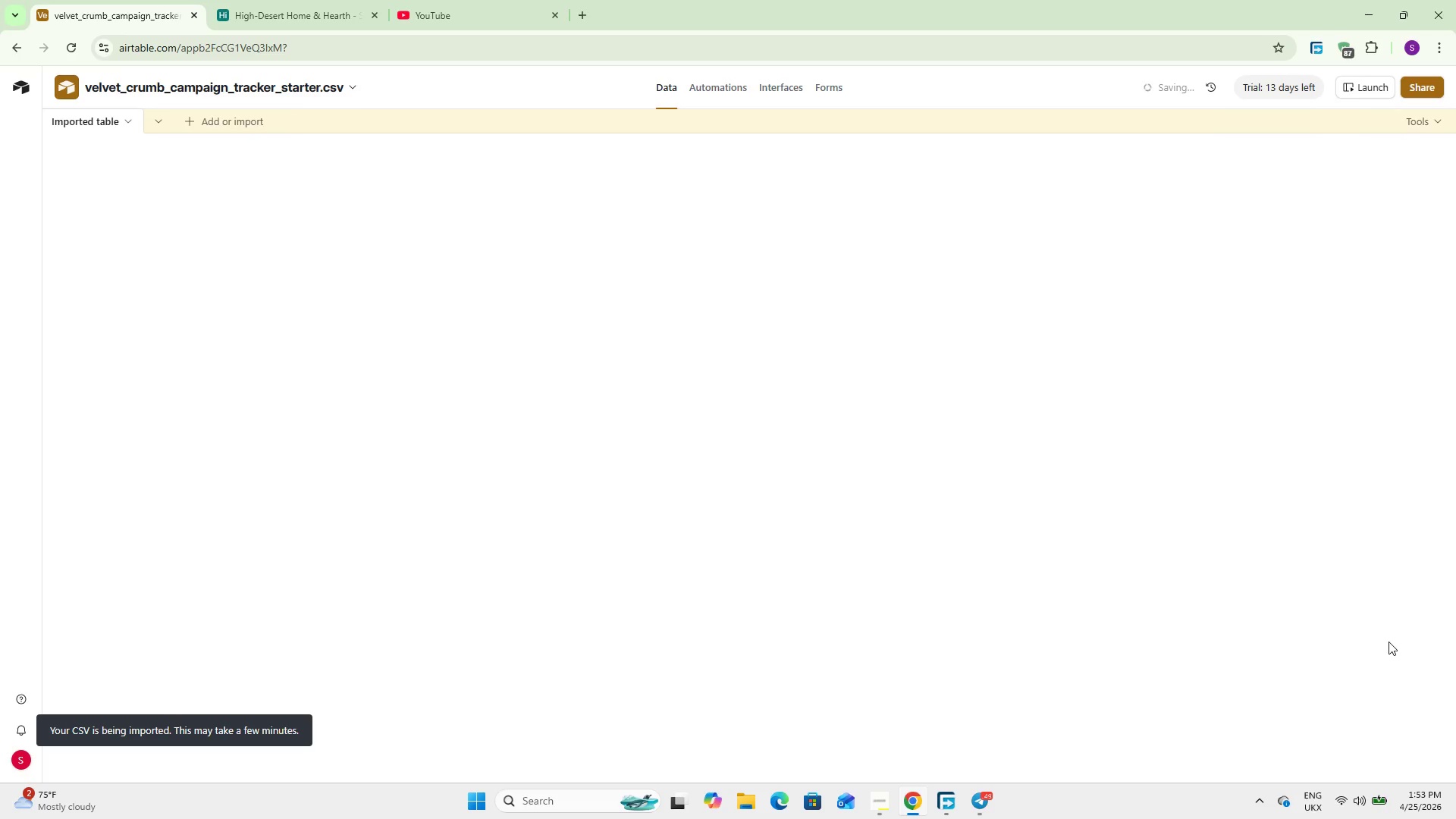 
mouse_move([526, 582])
 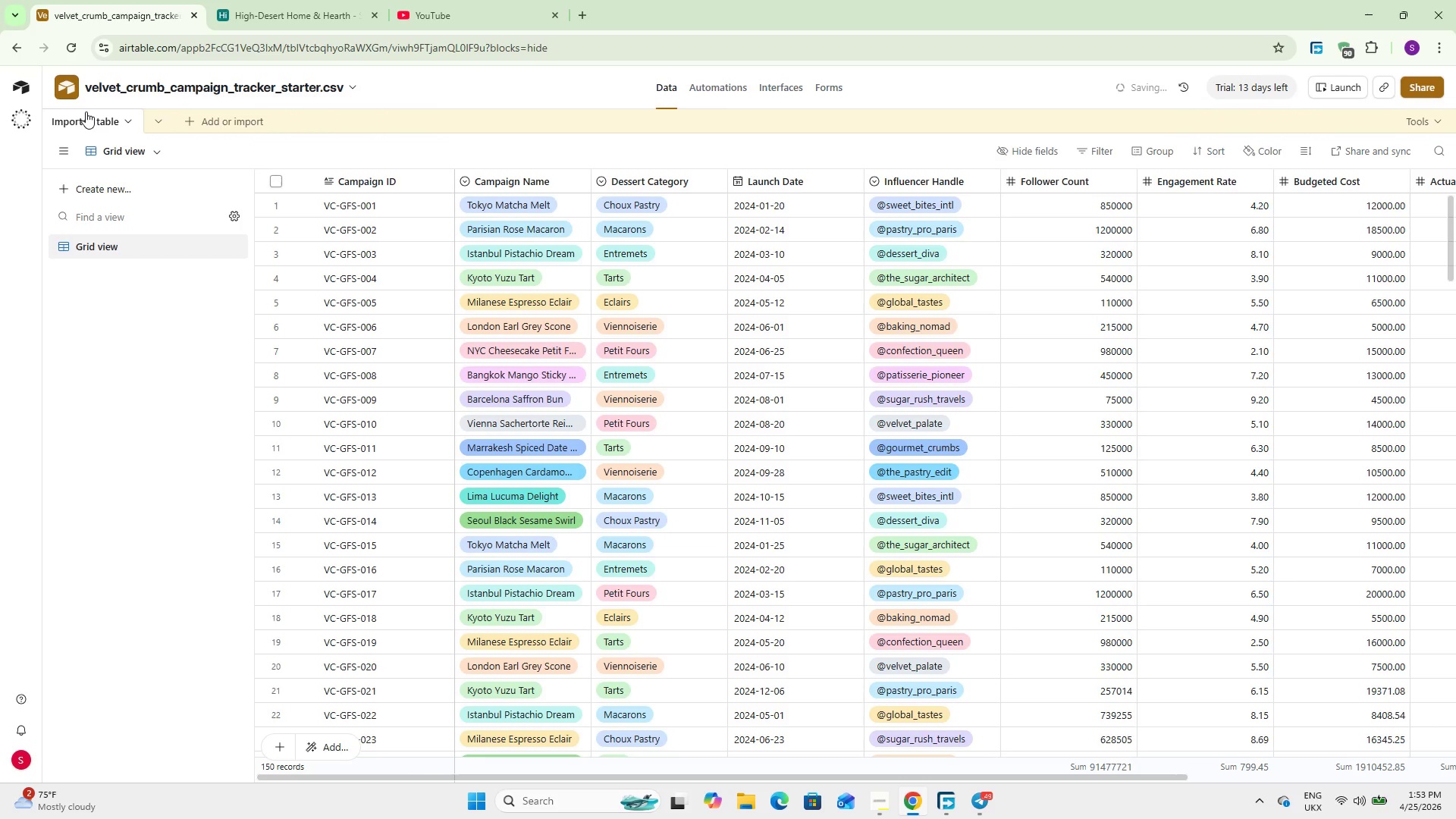 
double_click([87, 117])
 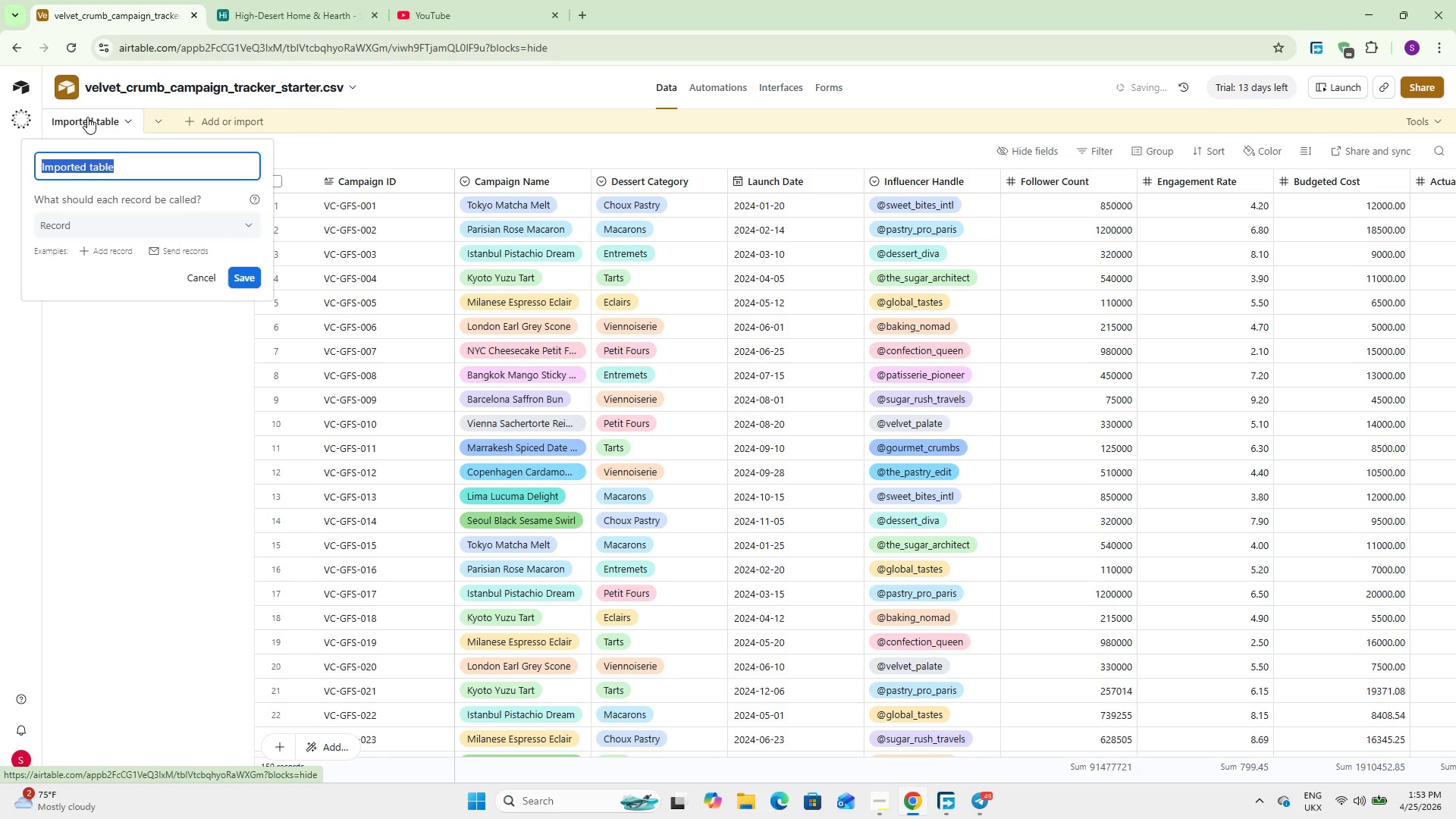 
type(Campaign Projects)
 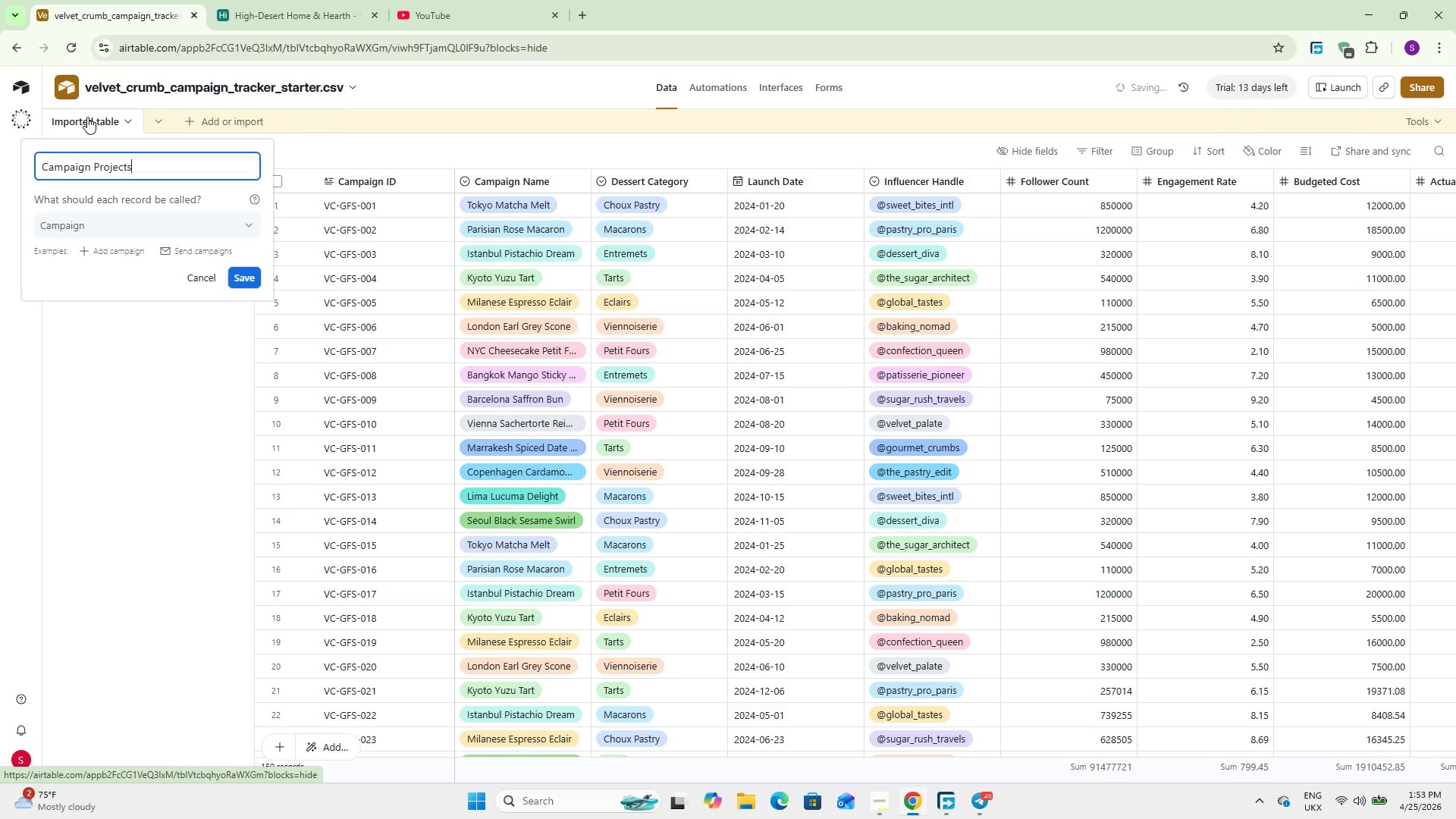 
left_click([246, 274])
 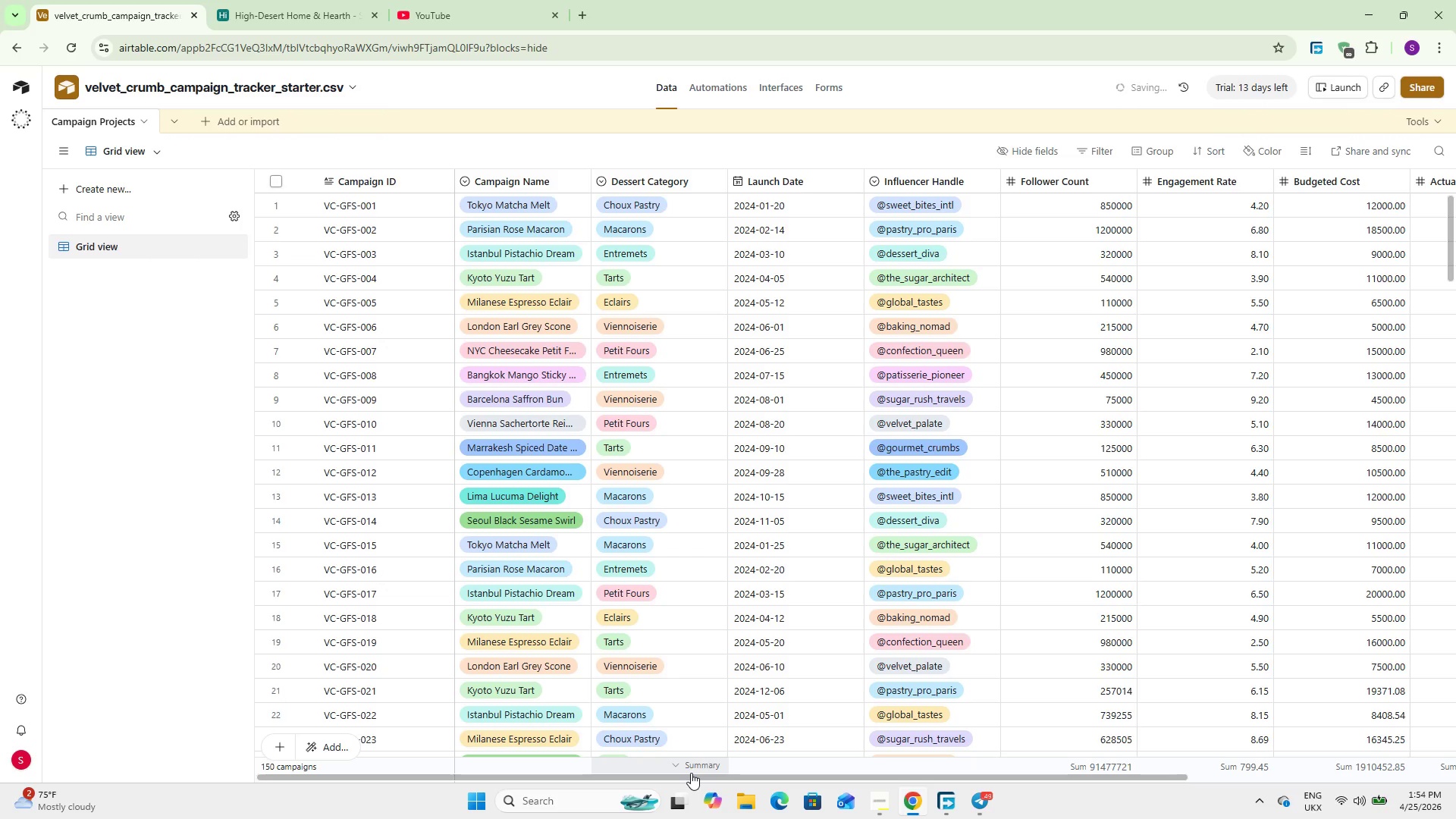 
wait(17.61)
 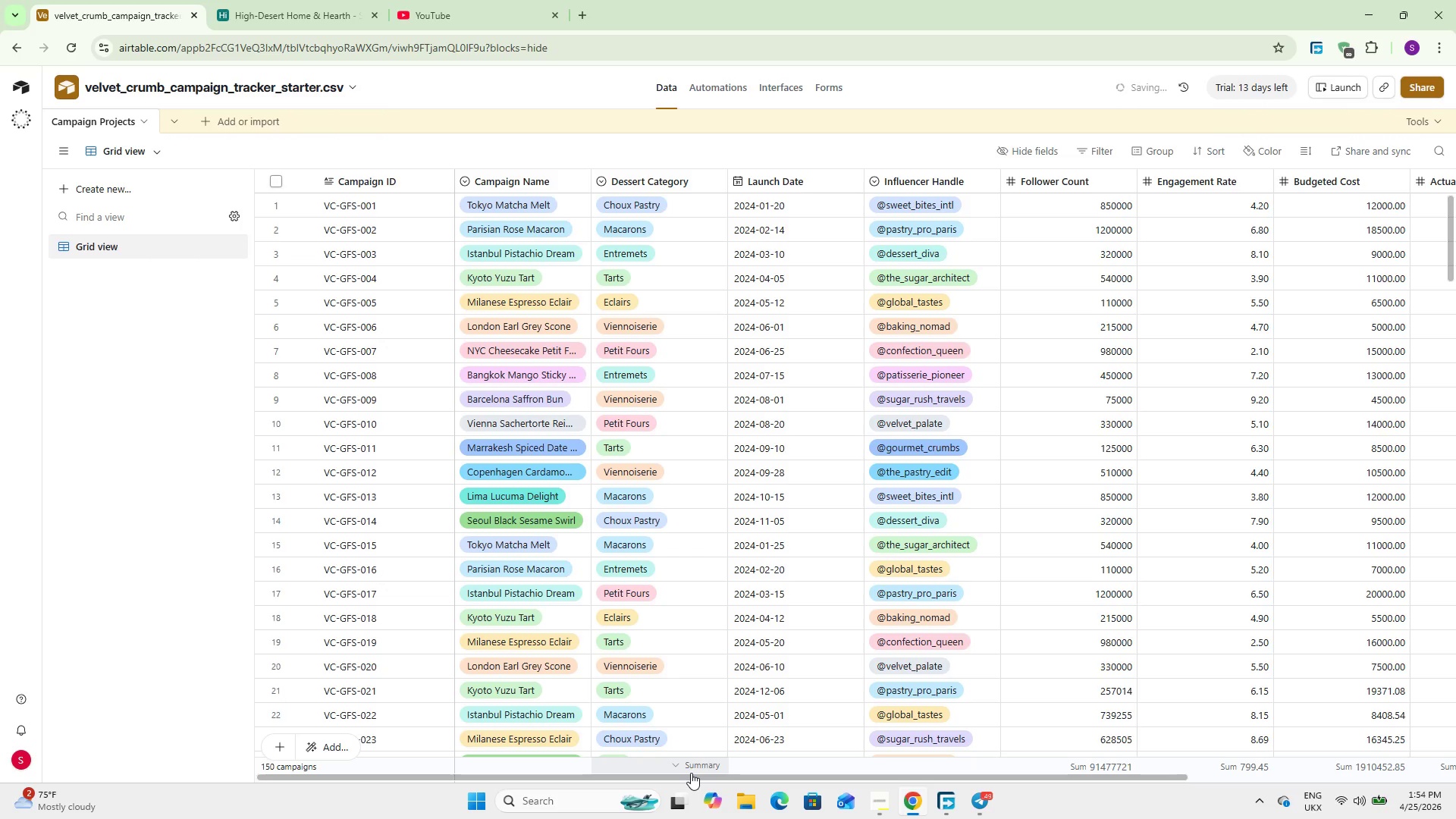 
mouse_move([915, 818])
 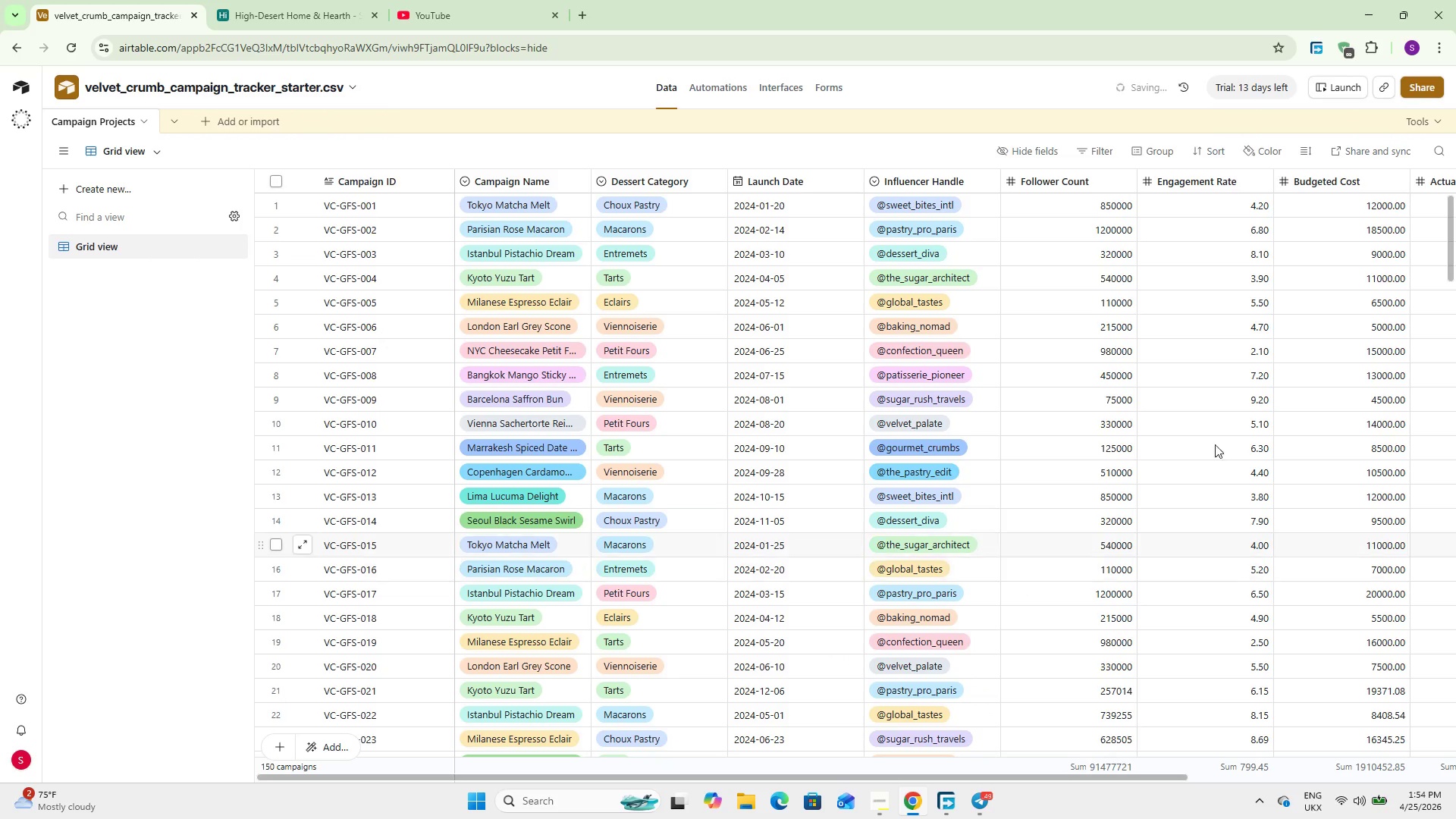 
wait(7.14)
 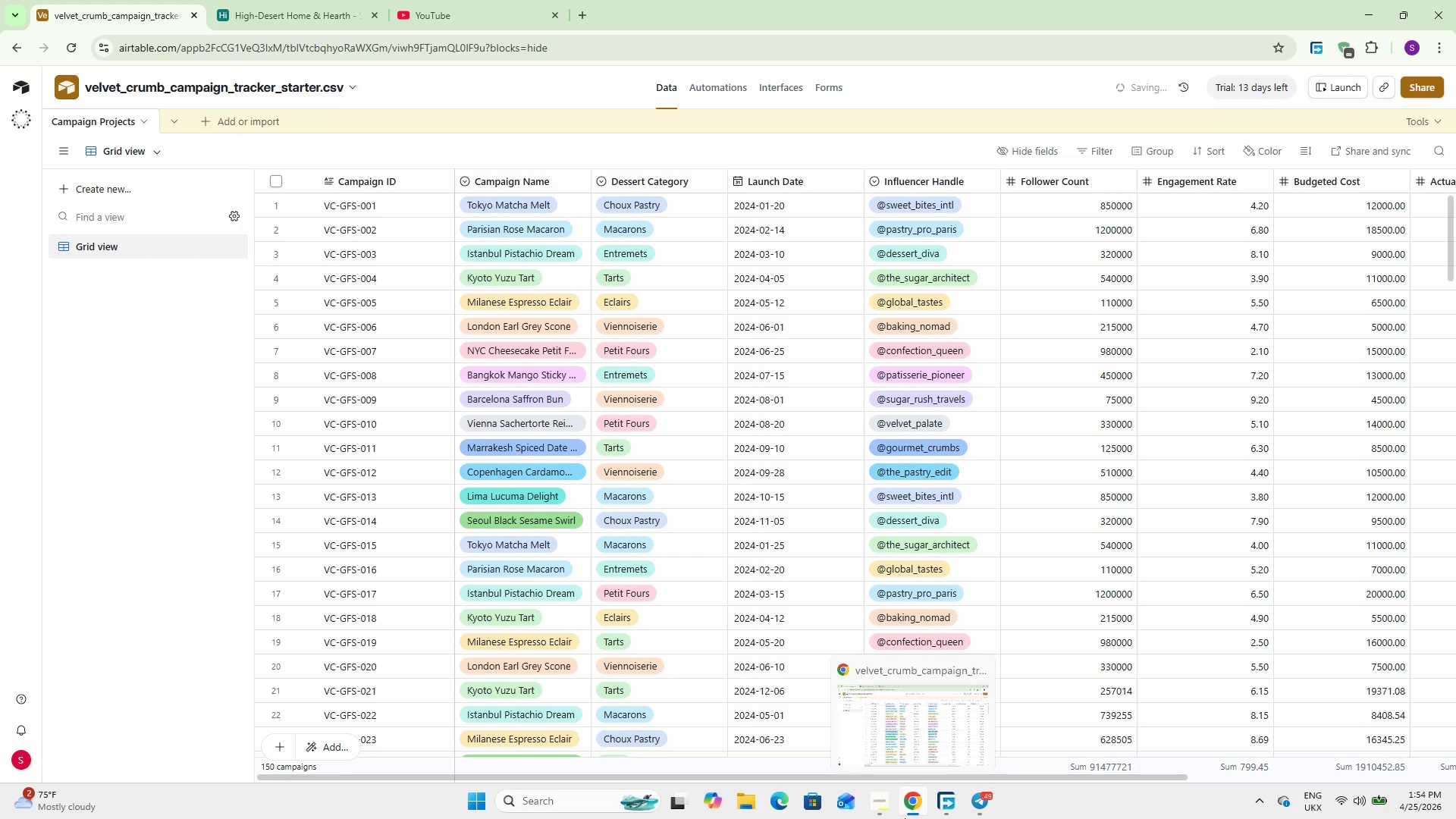 
double_click([557, 180])
 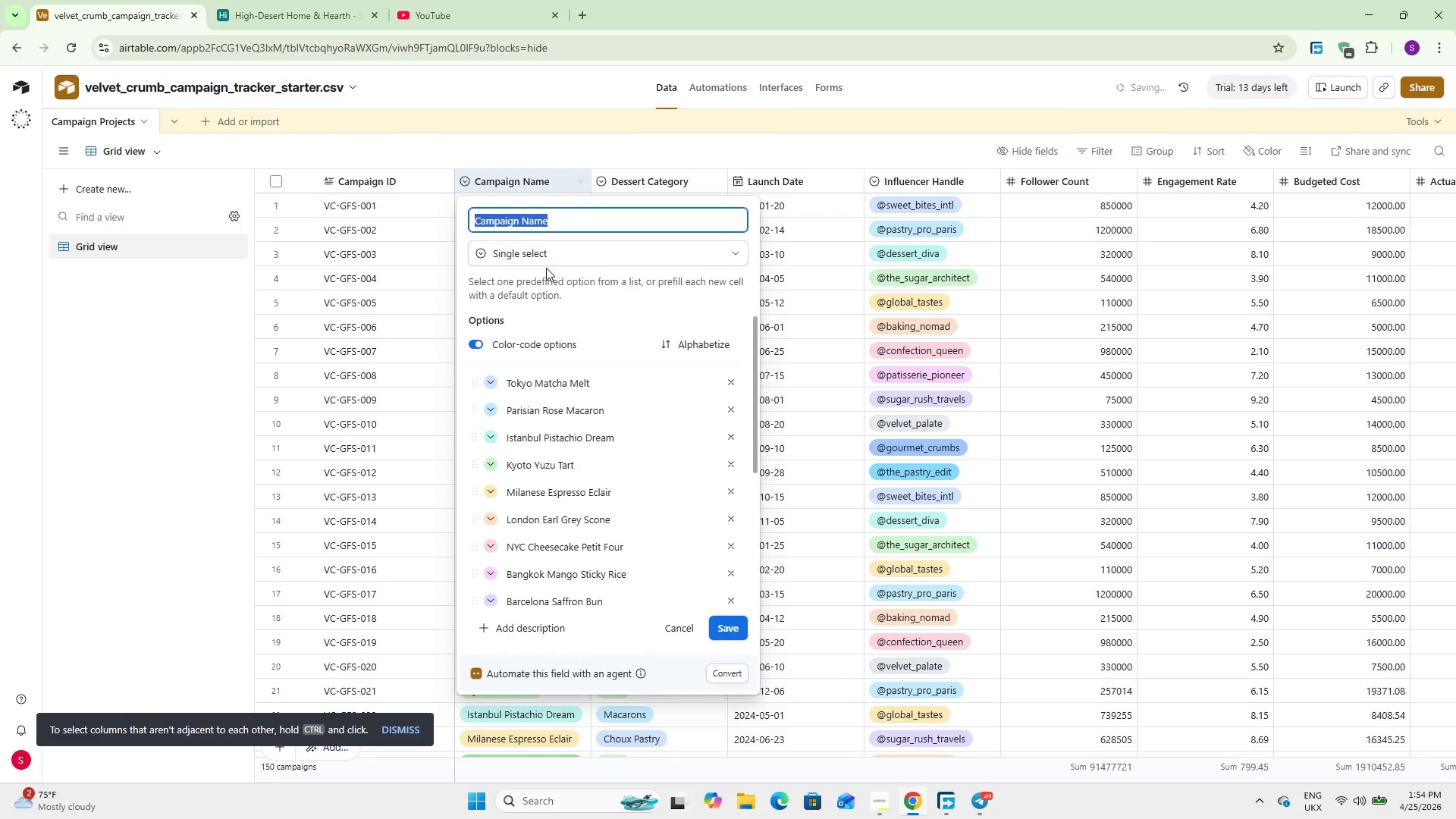 
double_click([548, 260])
 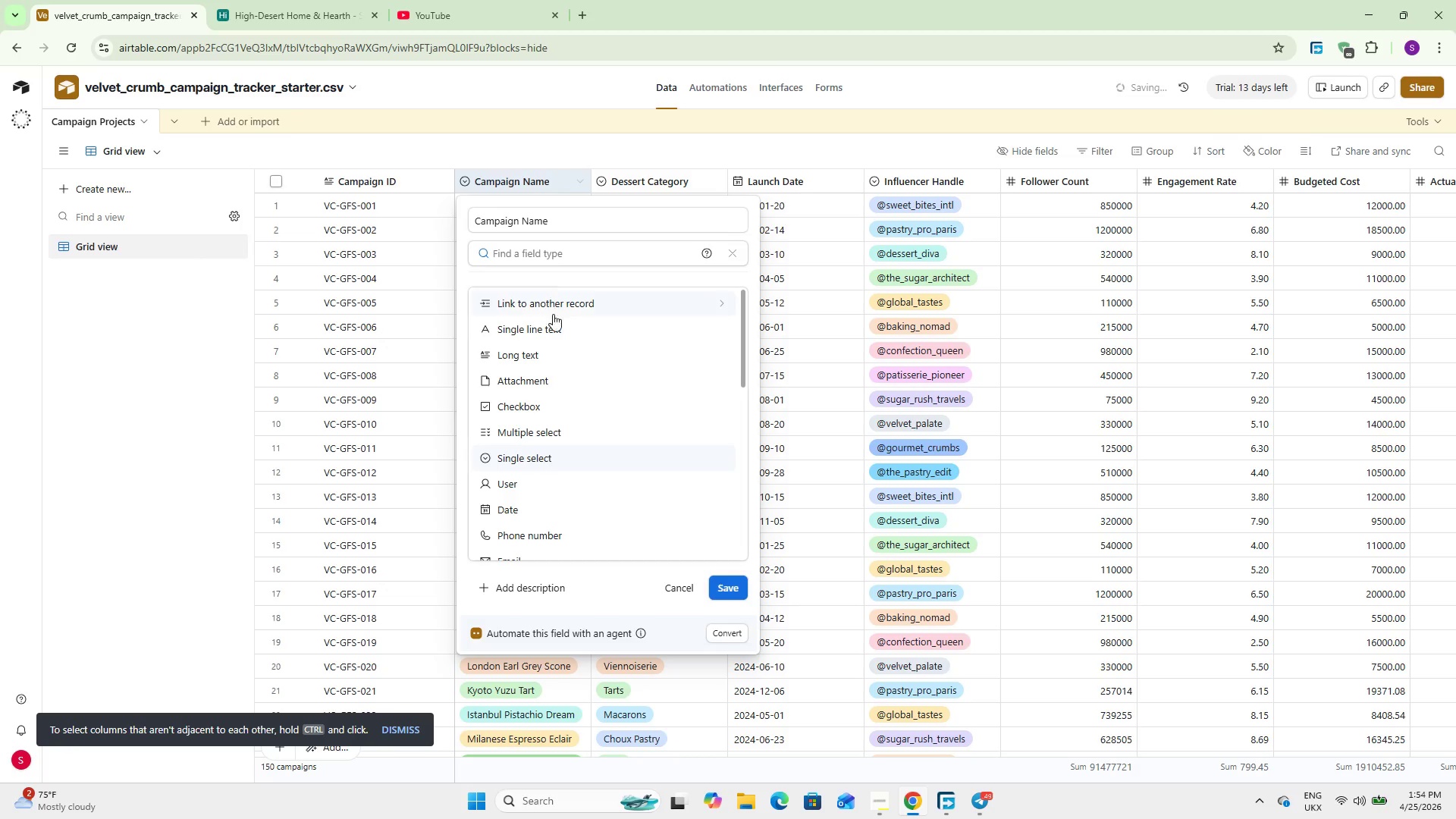 
left_click([557, 332])
 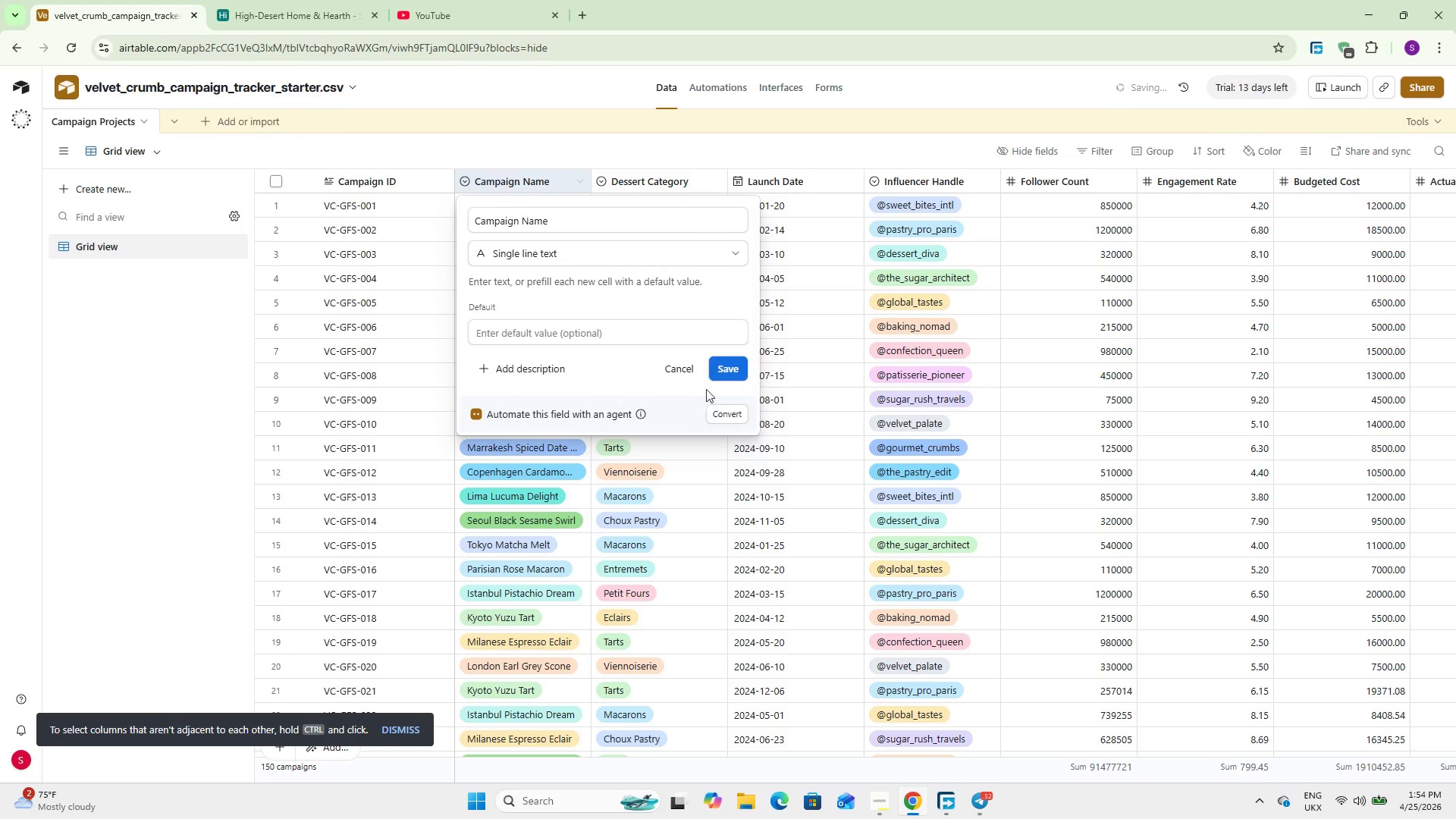 
left_click([736, 362])
 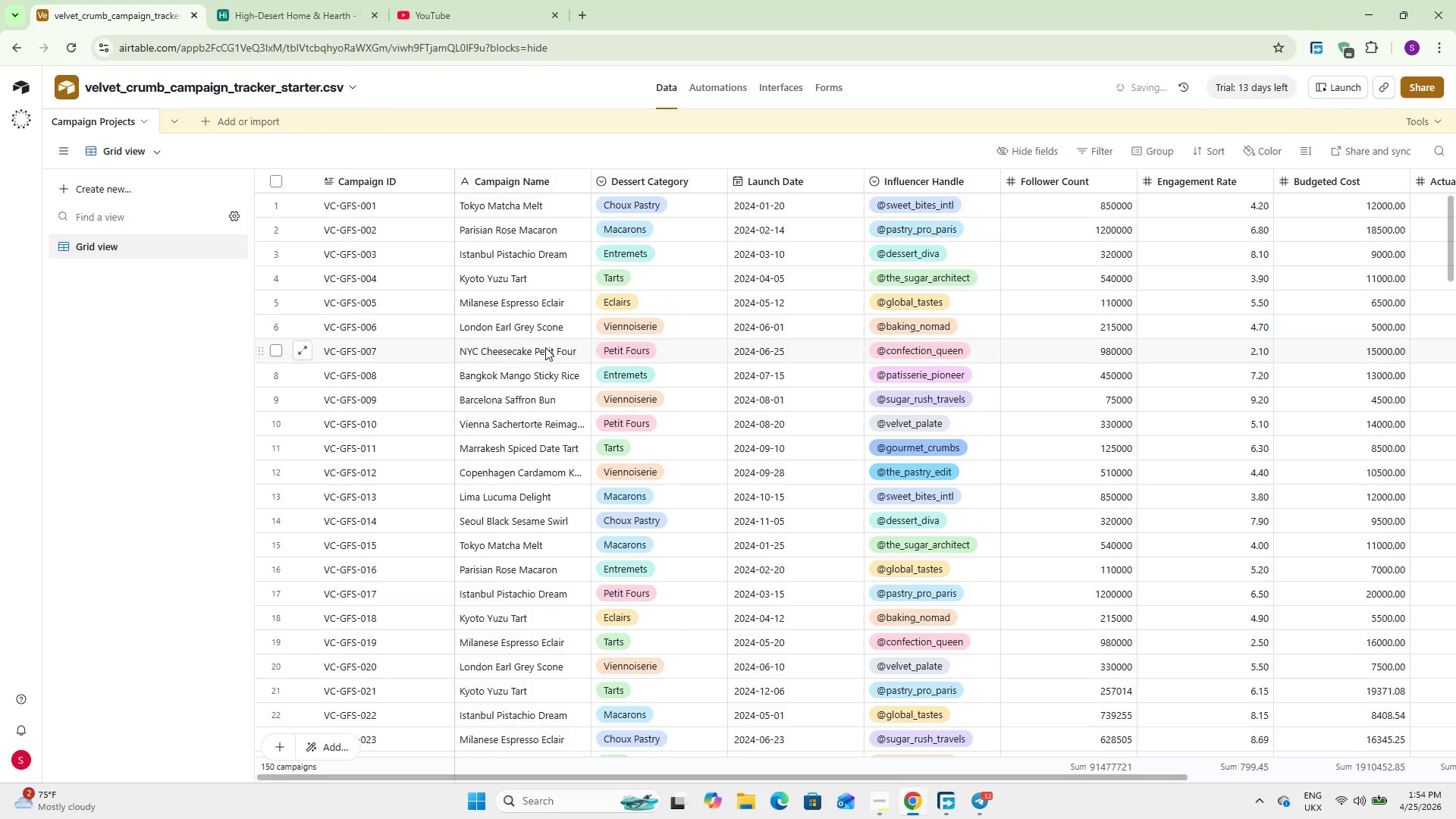 
wait(20.75)
 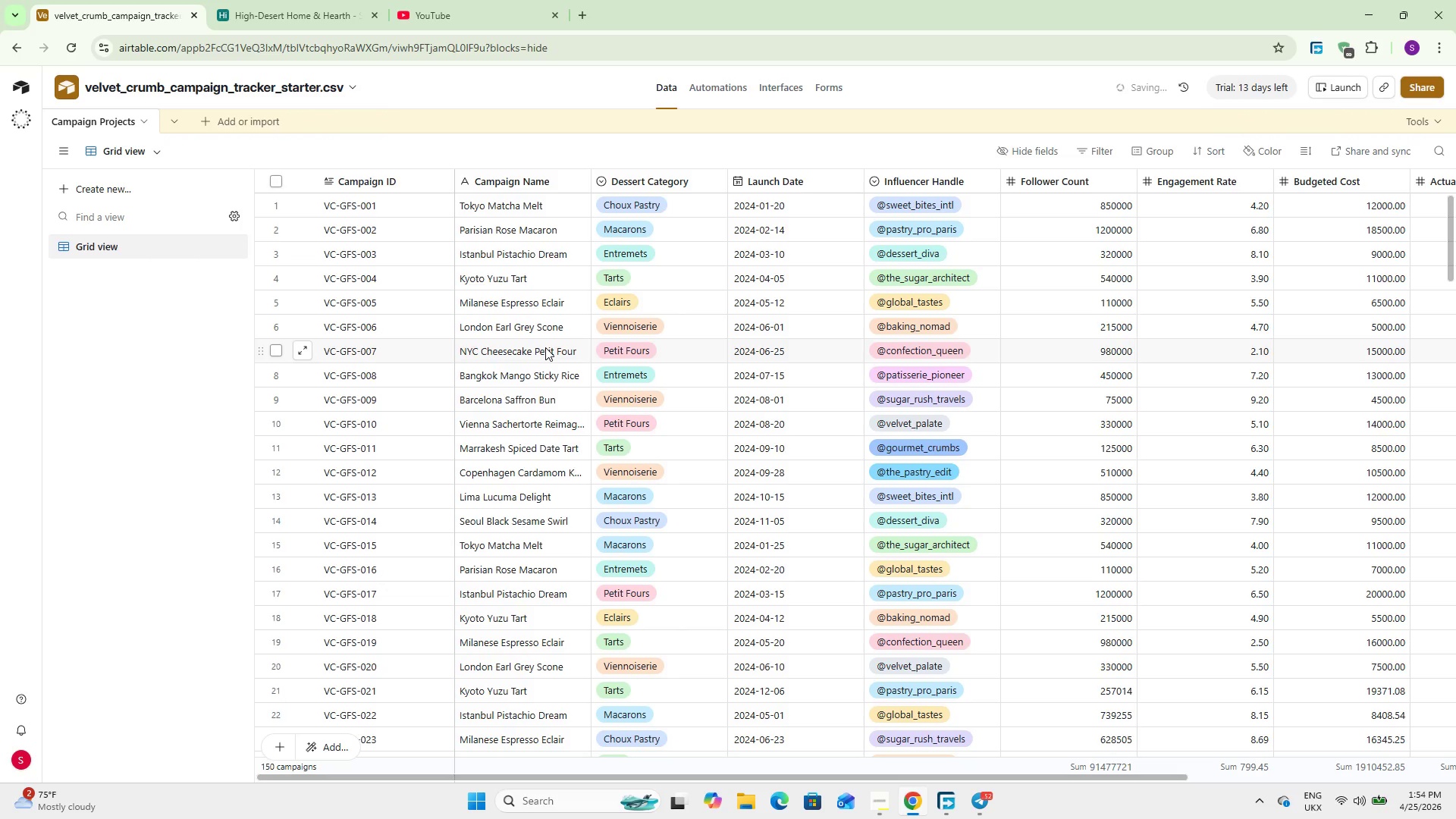 
left_click_drag(start_coordinate=[844, 775], to_coordinate=[905, 776])
 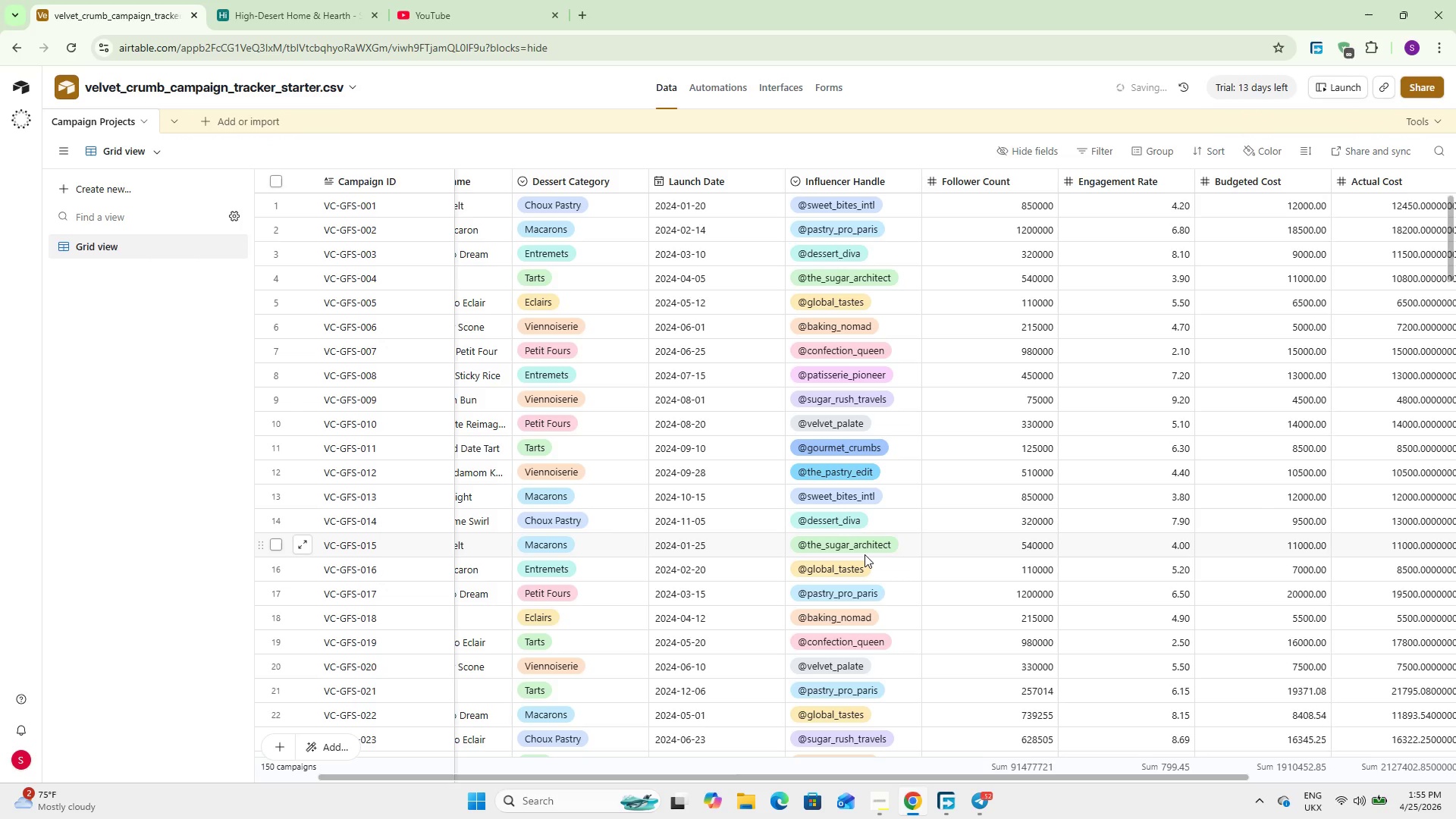 
wait(22.19)
 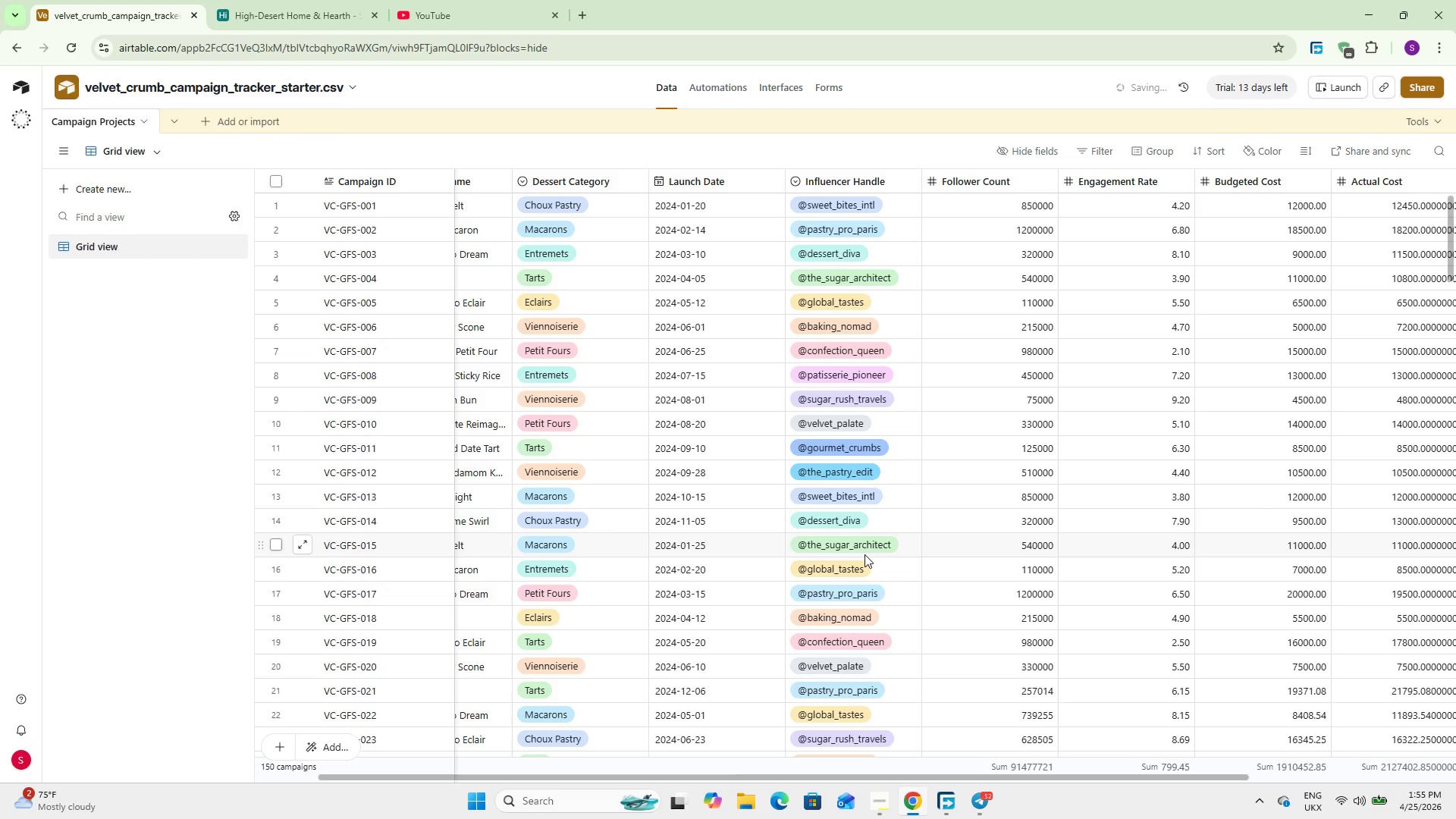 
left_click_drag(start_coordinate=[1049, 777], to_coordinate=[1201, 798])
 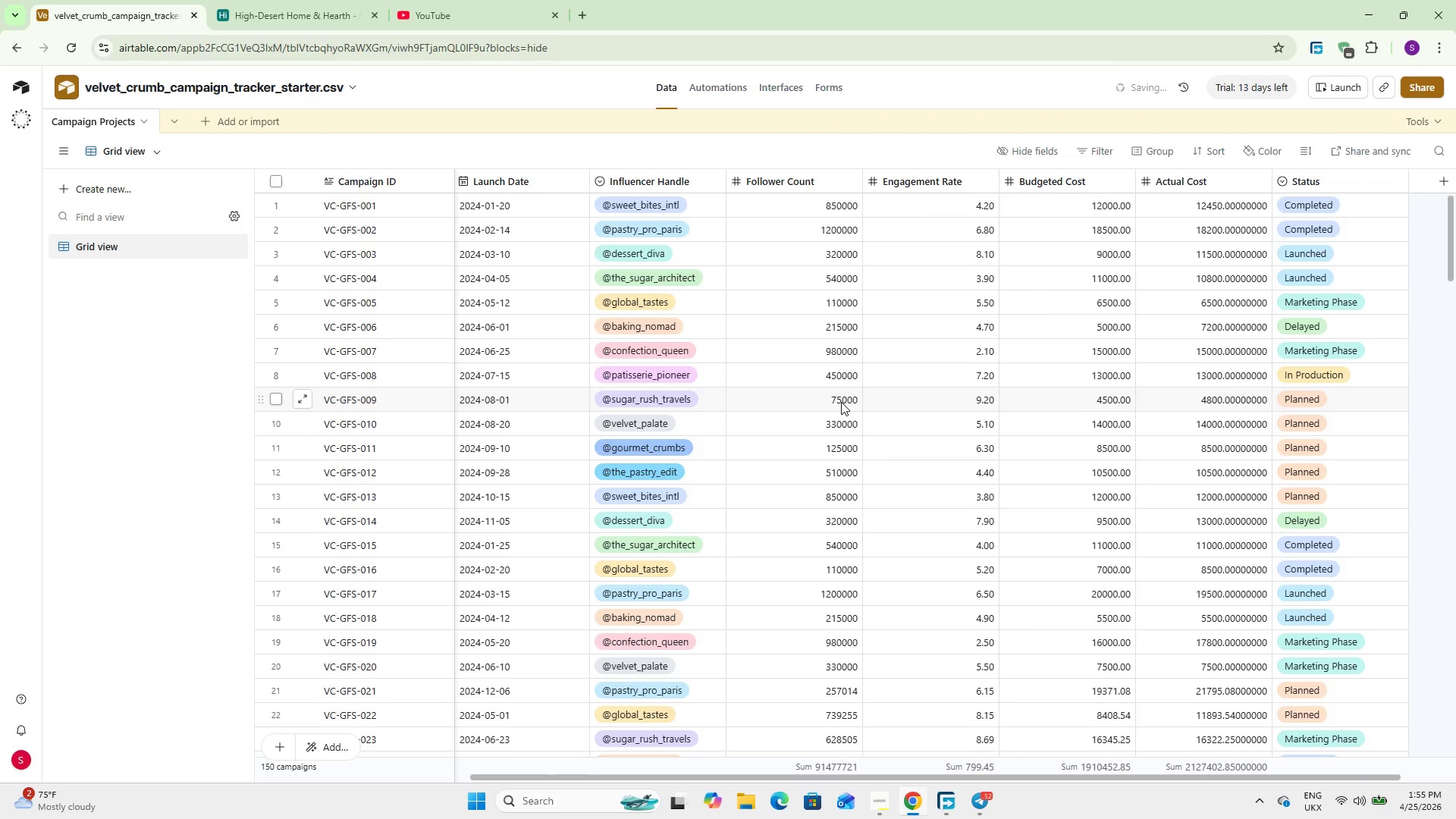 
wait(9.48)
 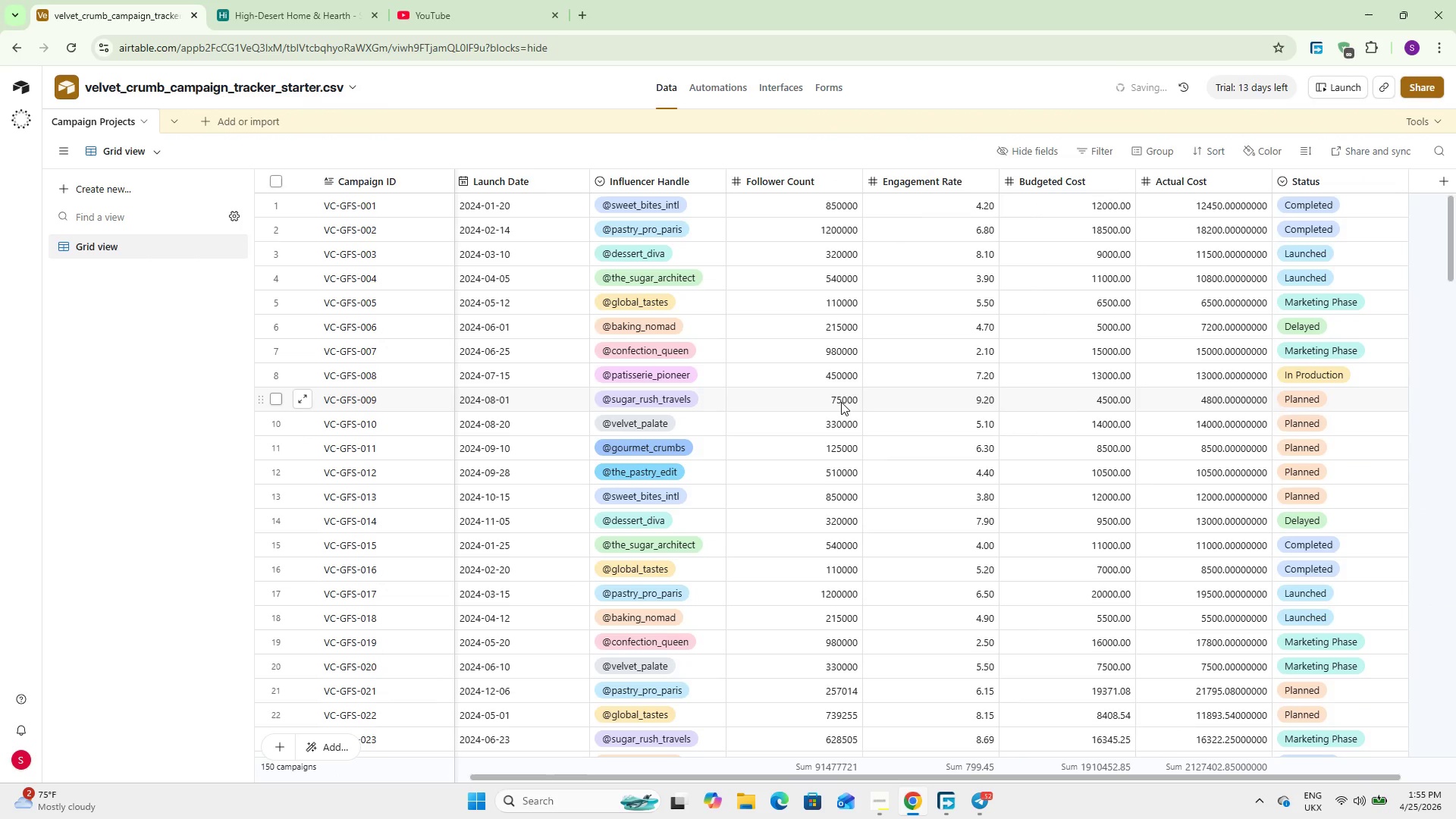 
double_click([1057, 186])
 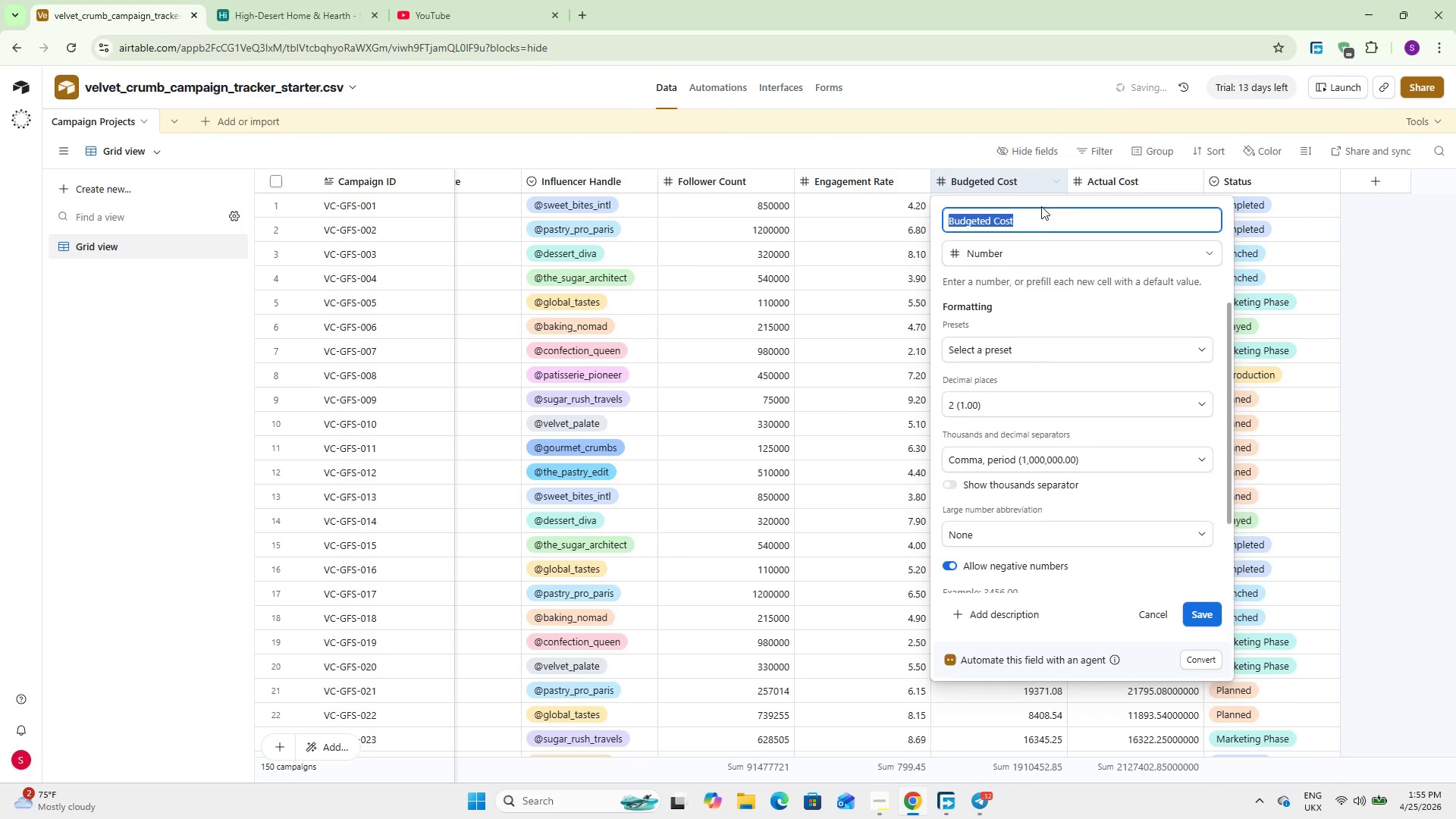 
left_click([1021, 250])
 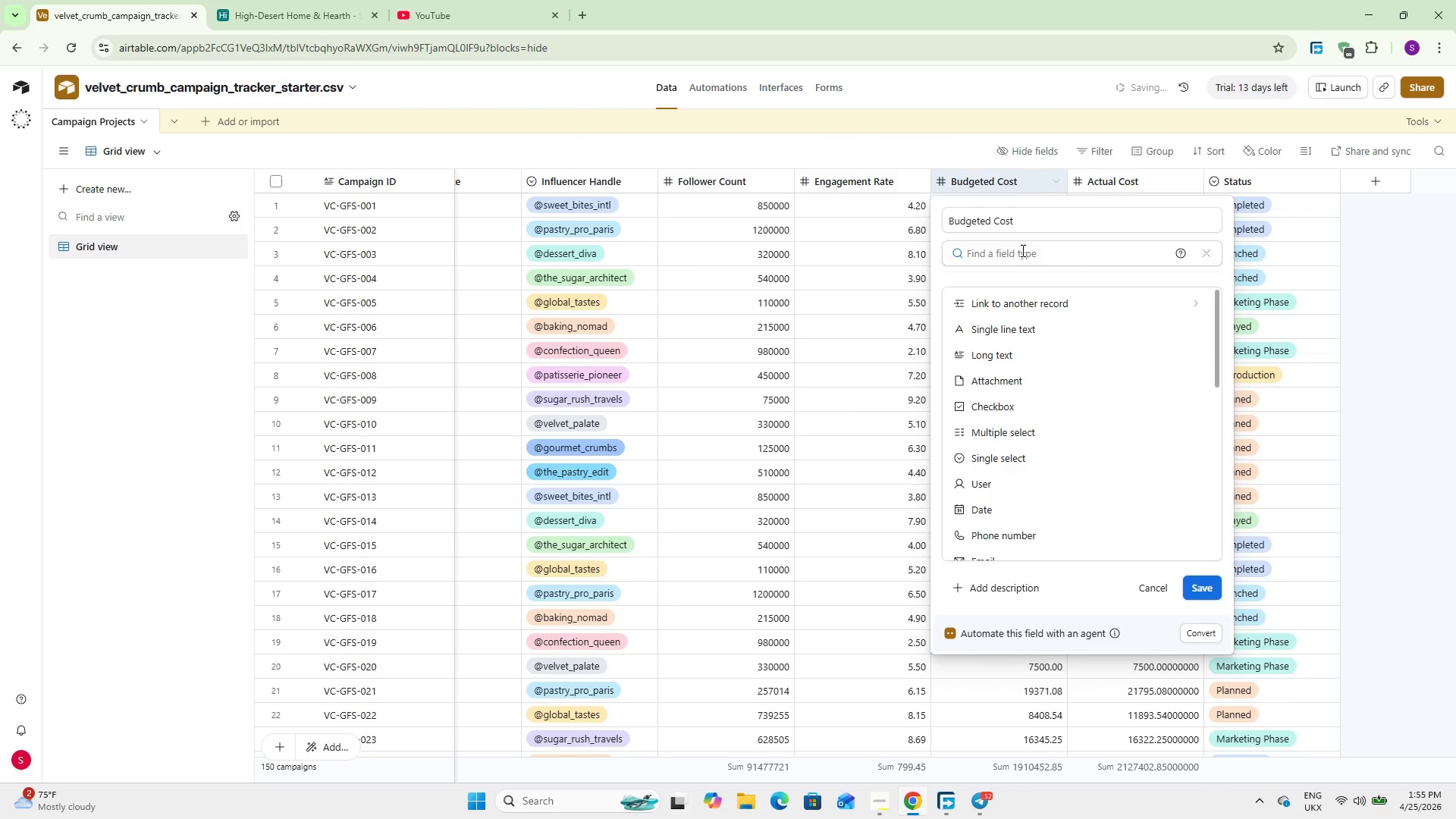 
key(C)
 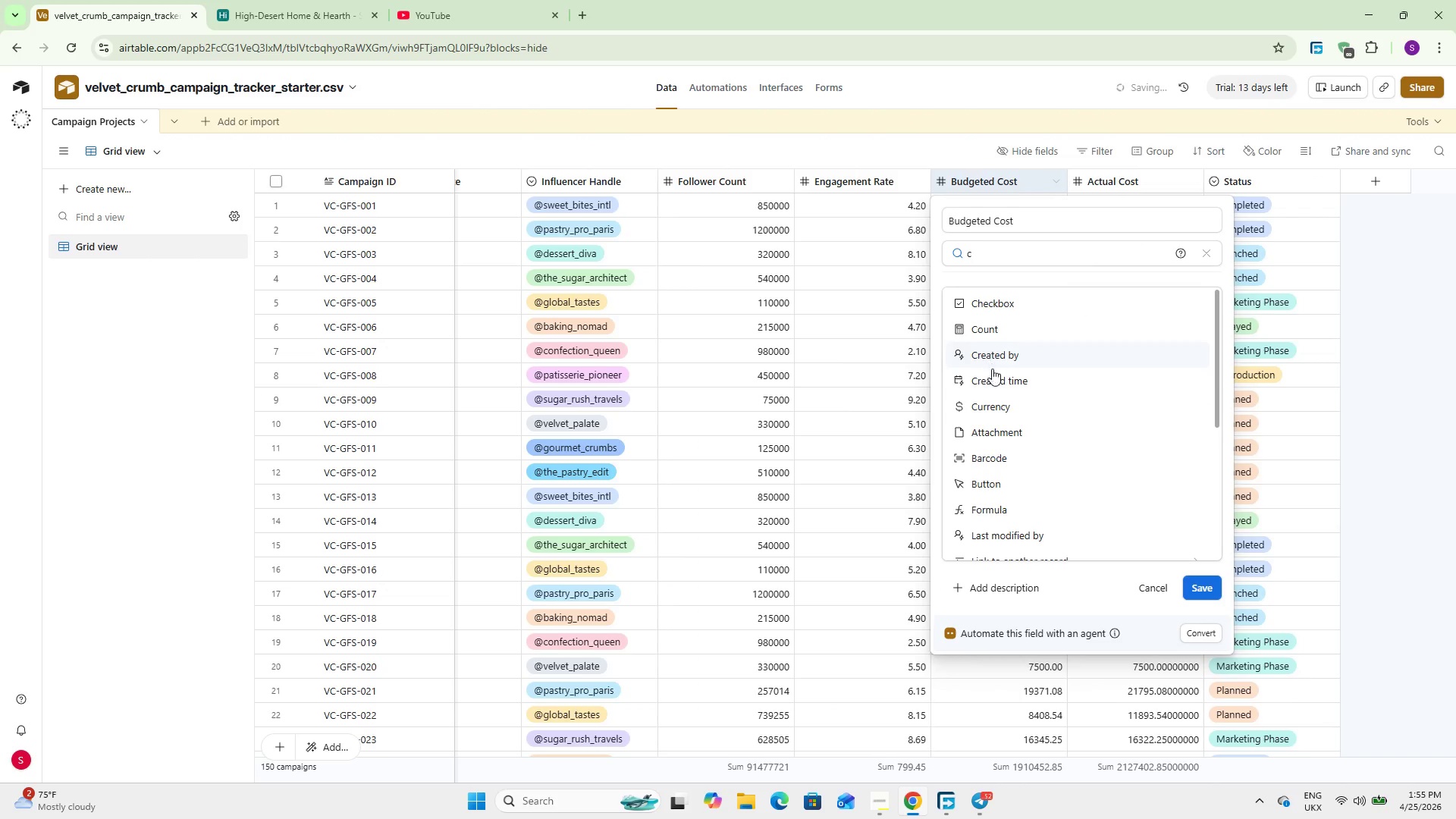 
left_click([996, 403])
 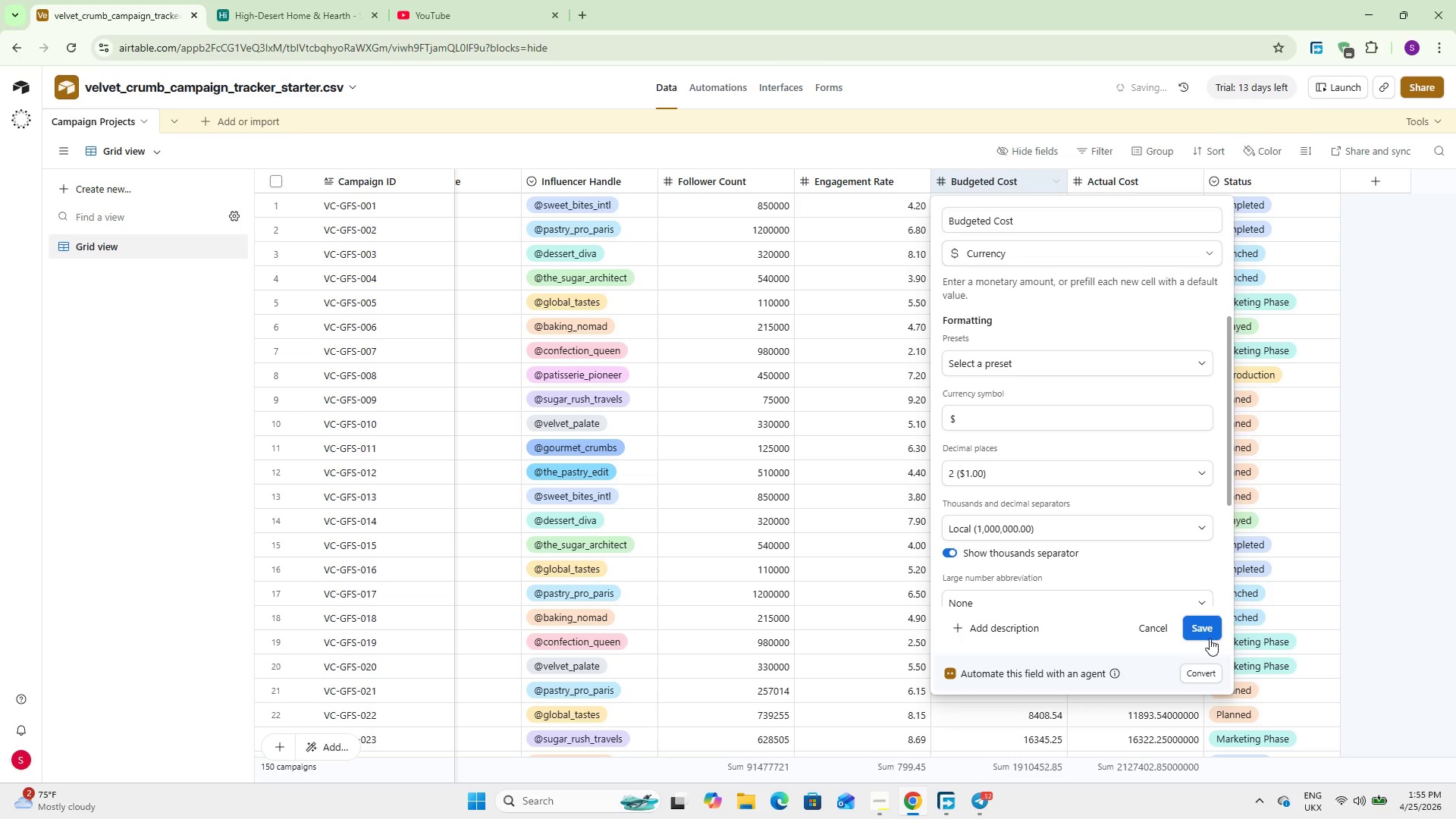 
left_click([1211, 627])
 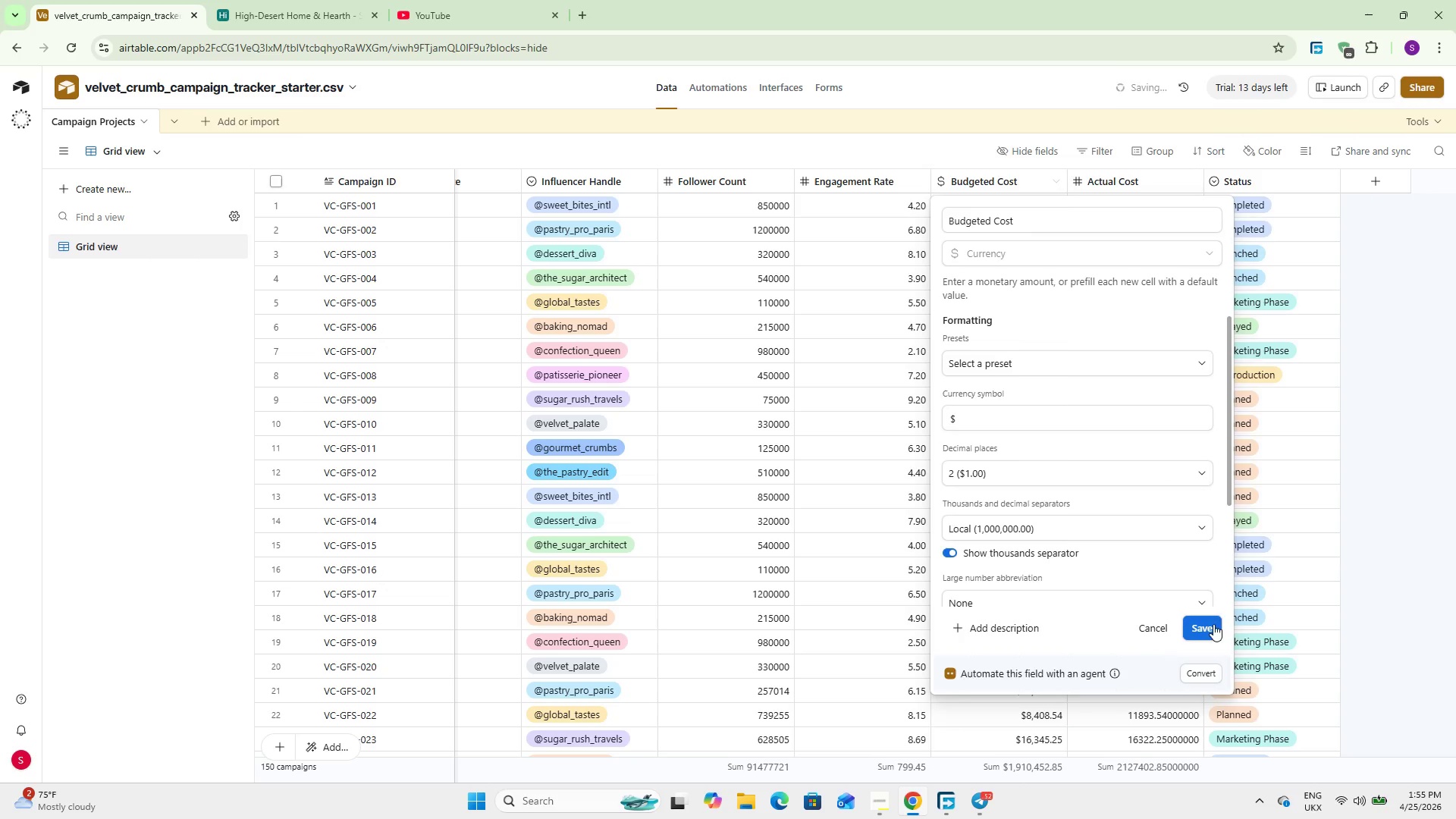 
mouse_move([1171, 612])
 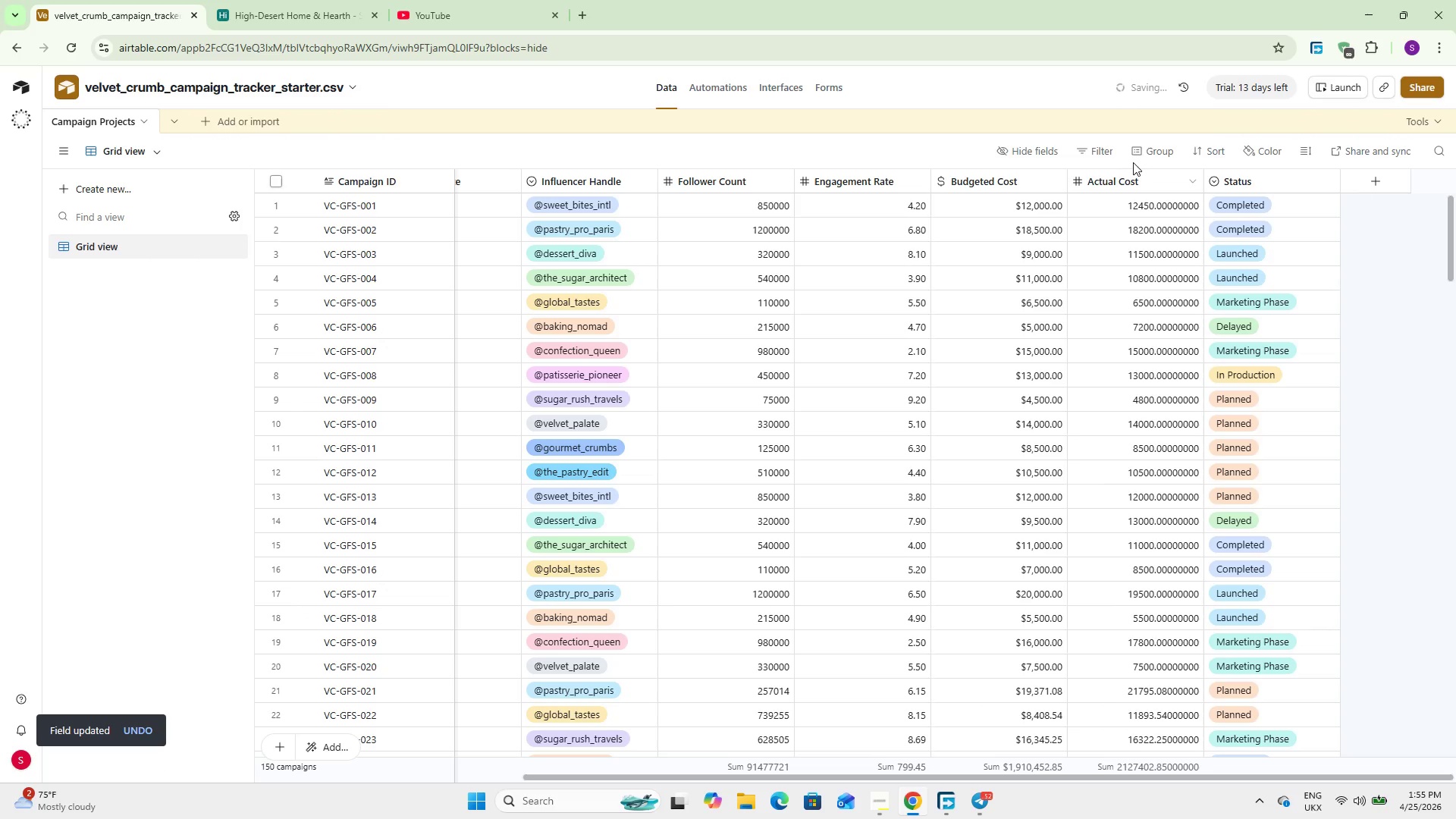 
double_click([1119, 176])
 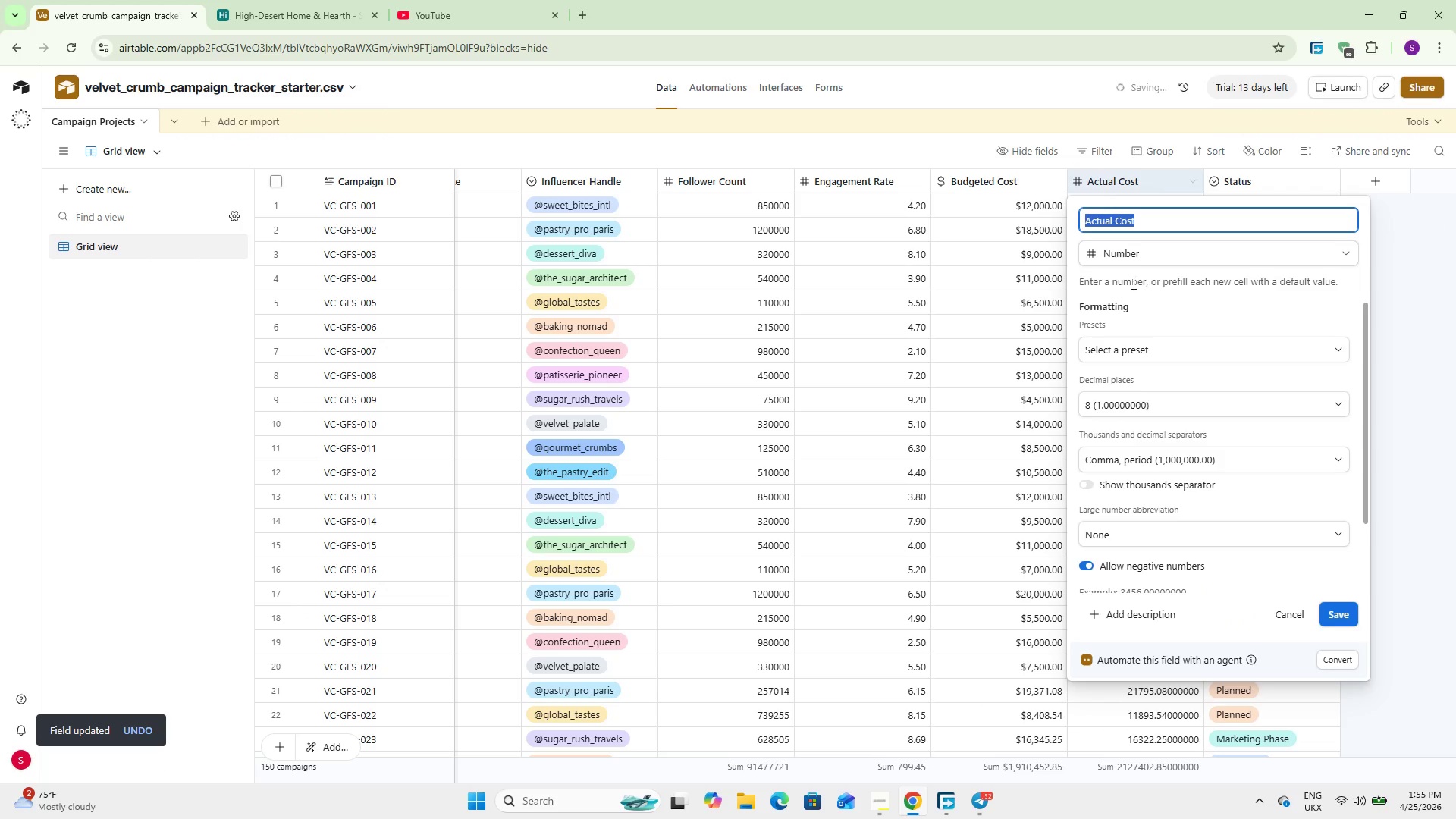 
left_click([1147, 256])
 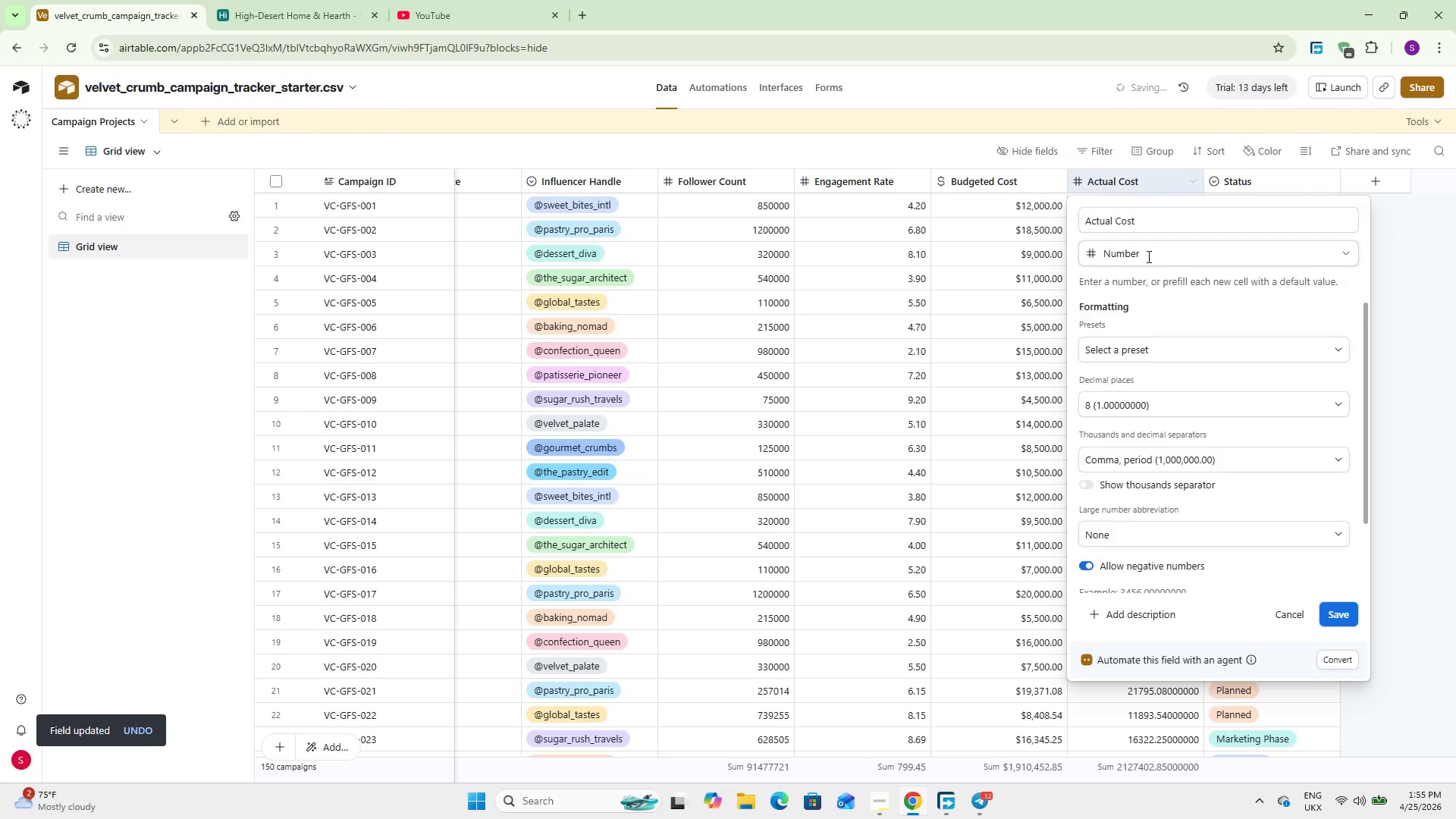 
key(C)
 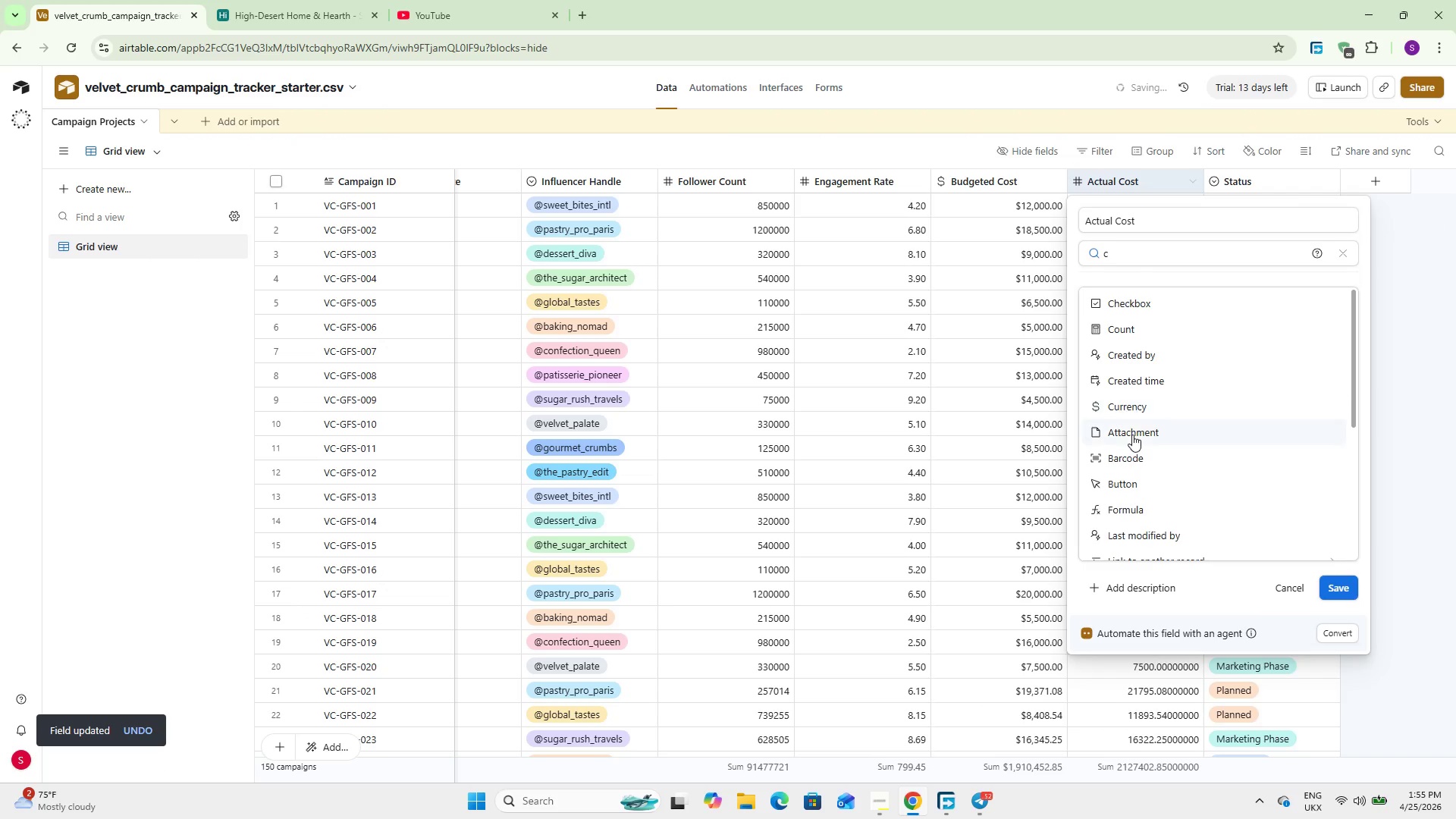 
left_click([1142, 401])
 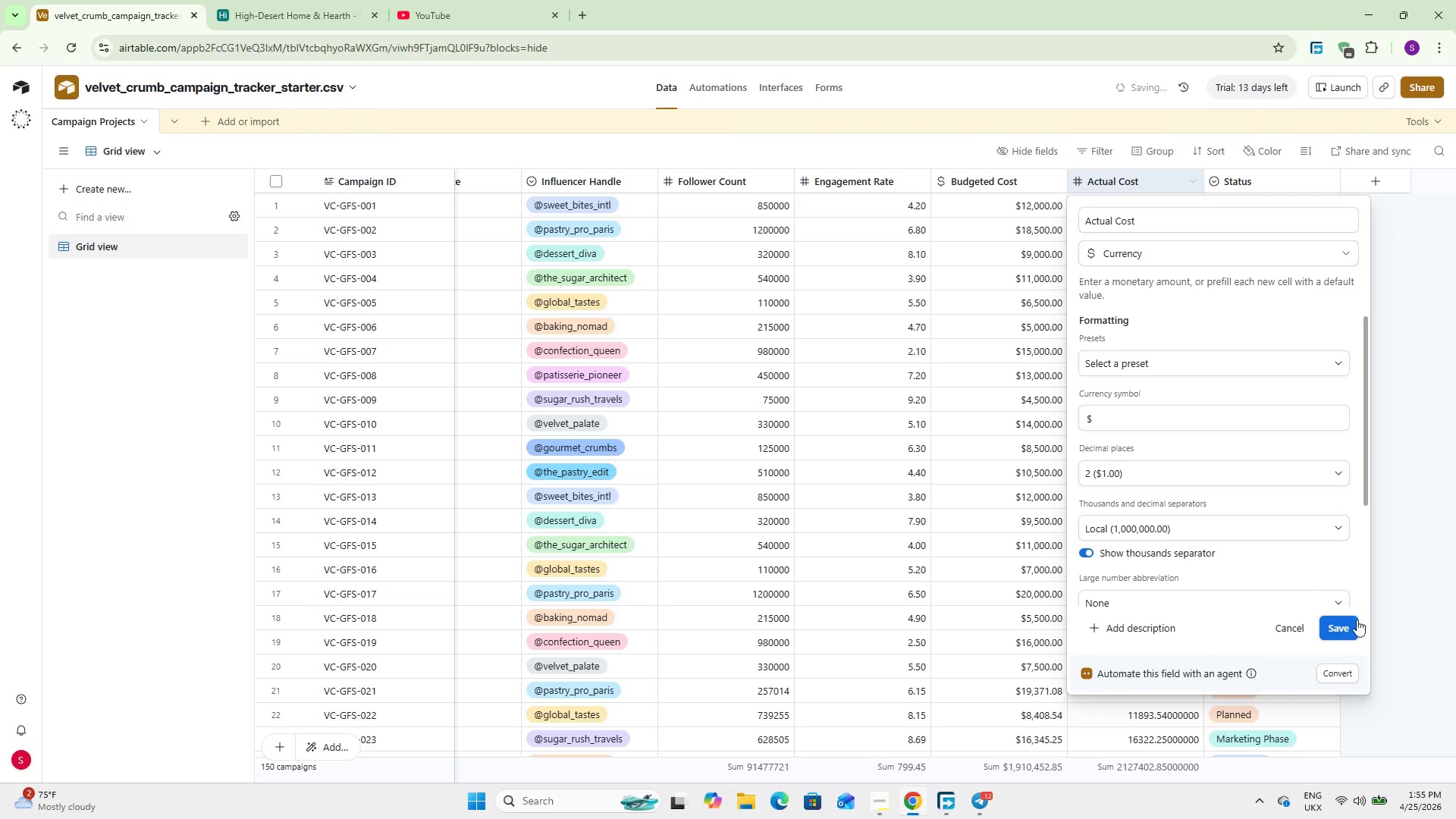 
left_click([1355, 623])
 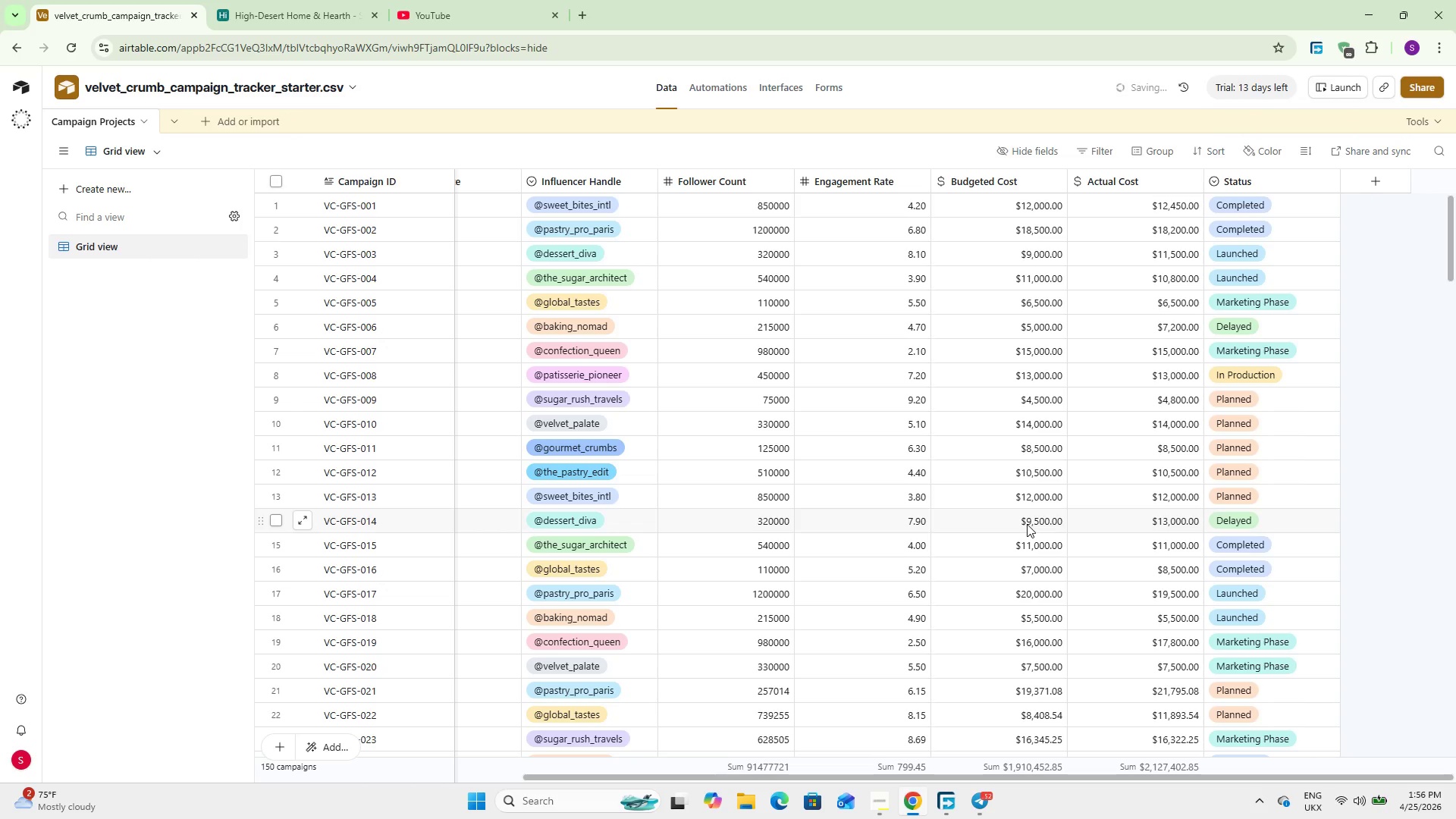 
wait(82.38)
 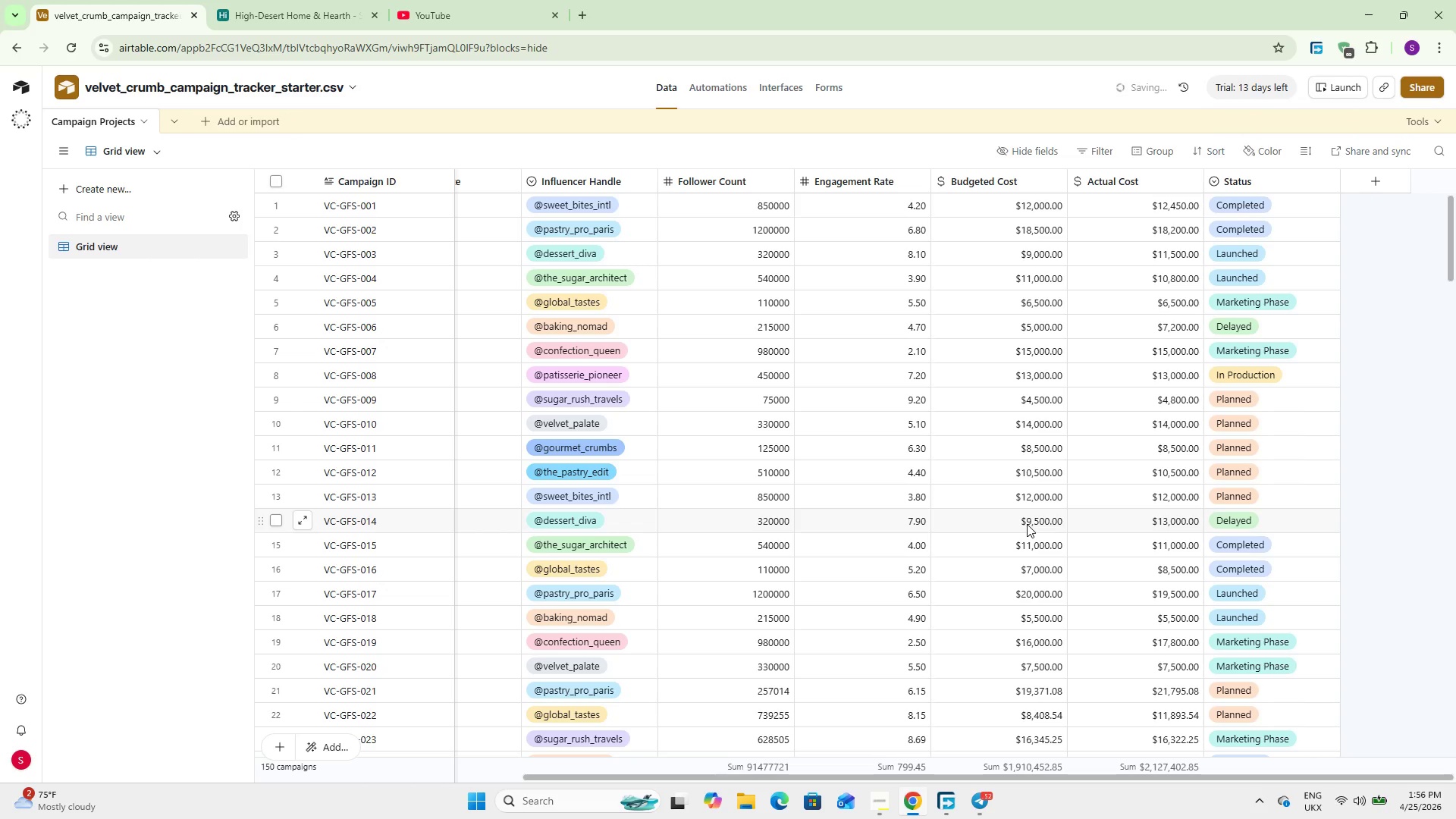 
scroll: coordinate [1085, 594], scroll_direction: up, amount: 6.0
 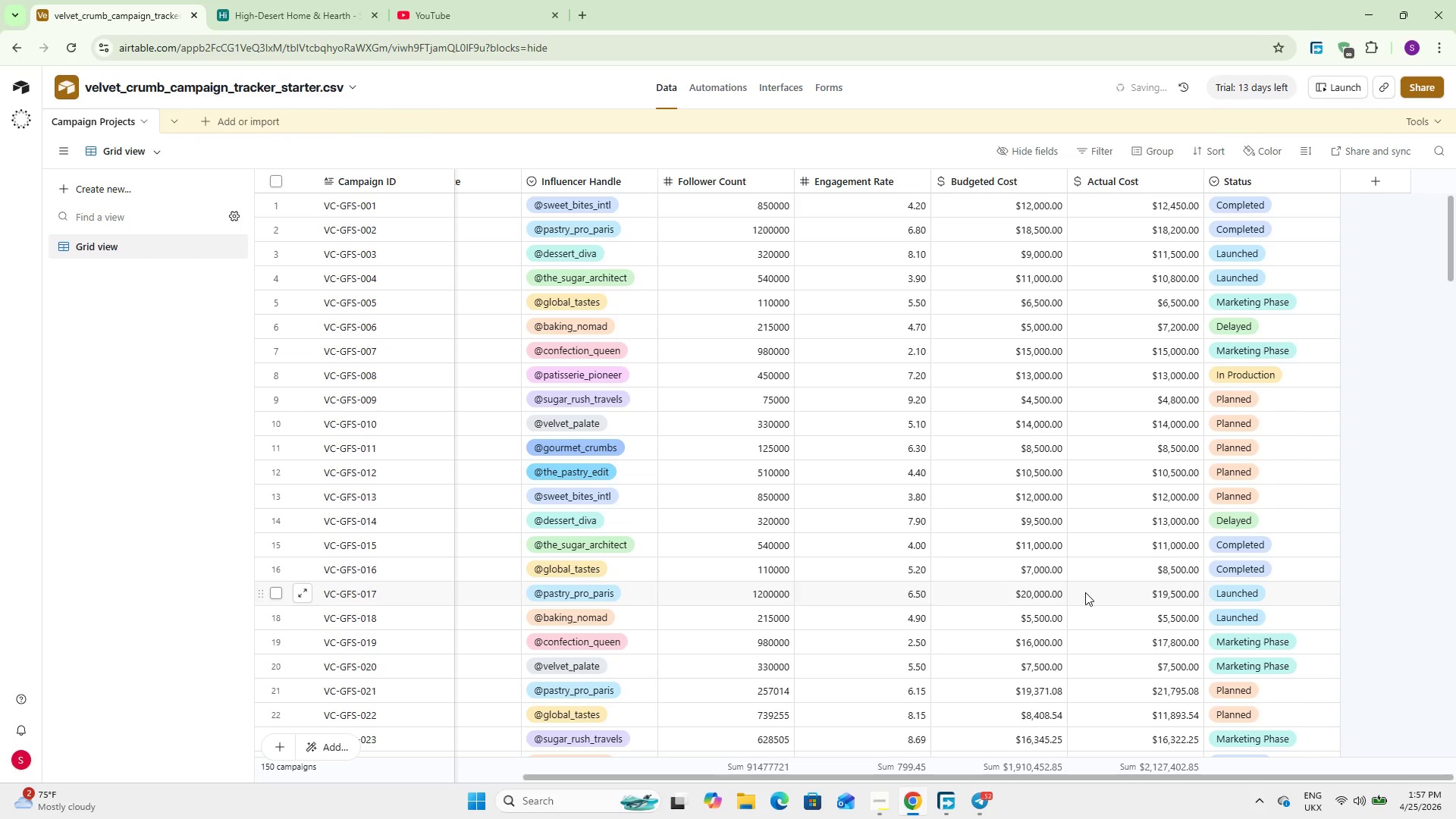 
wait(19.24)
 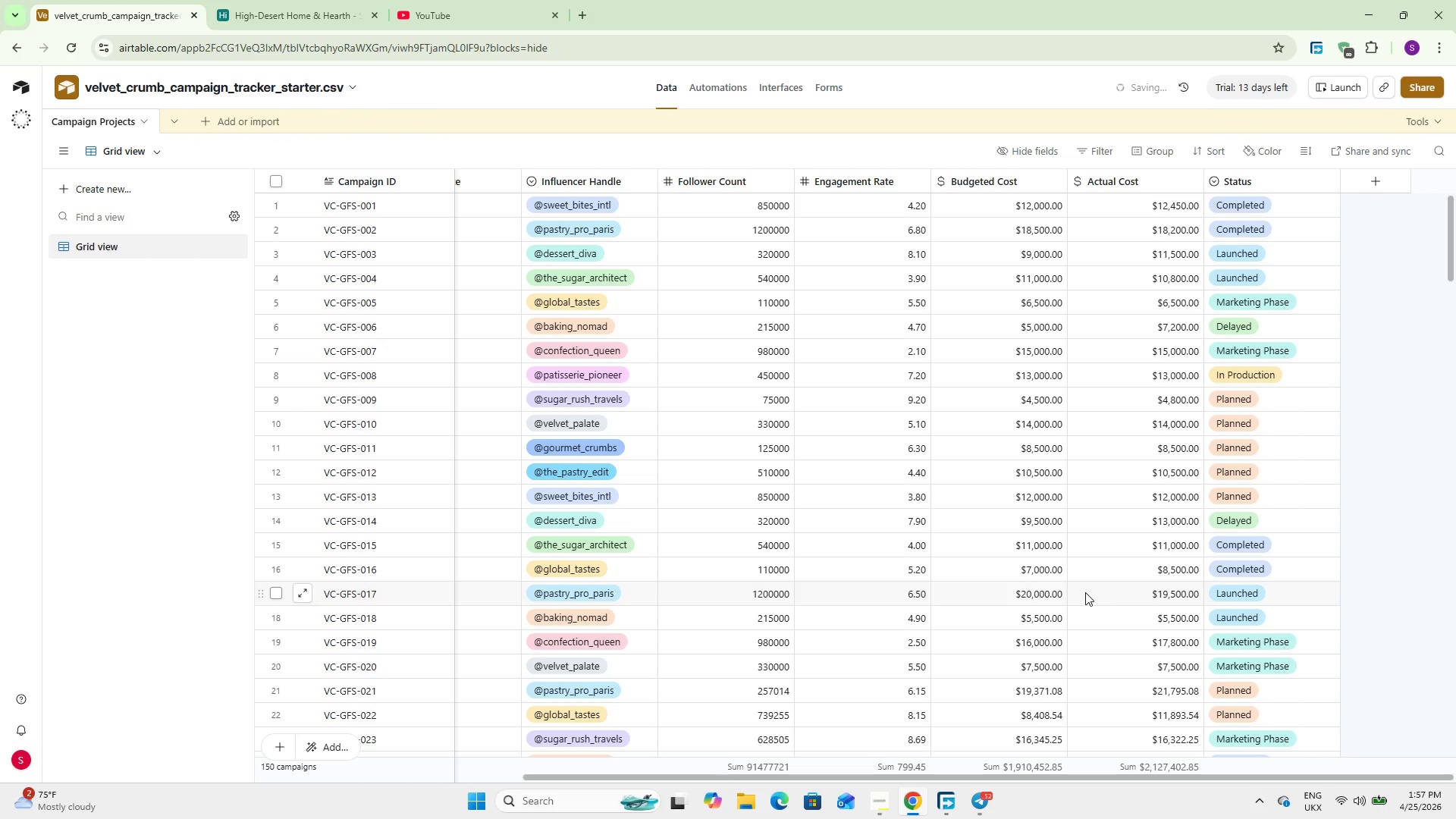 
double_click([1241, 174])
 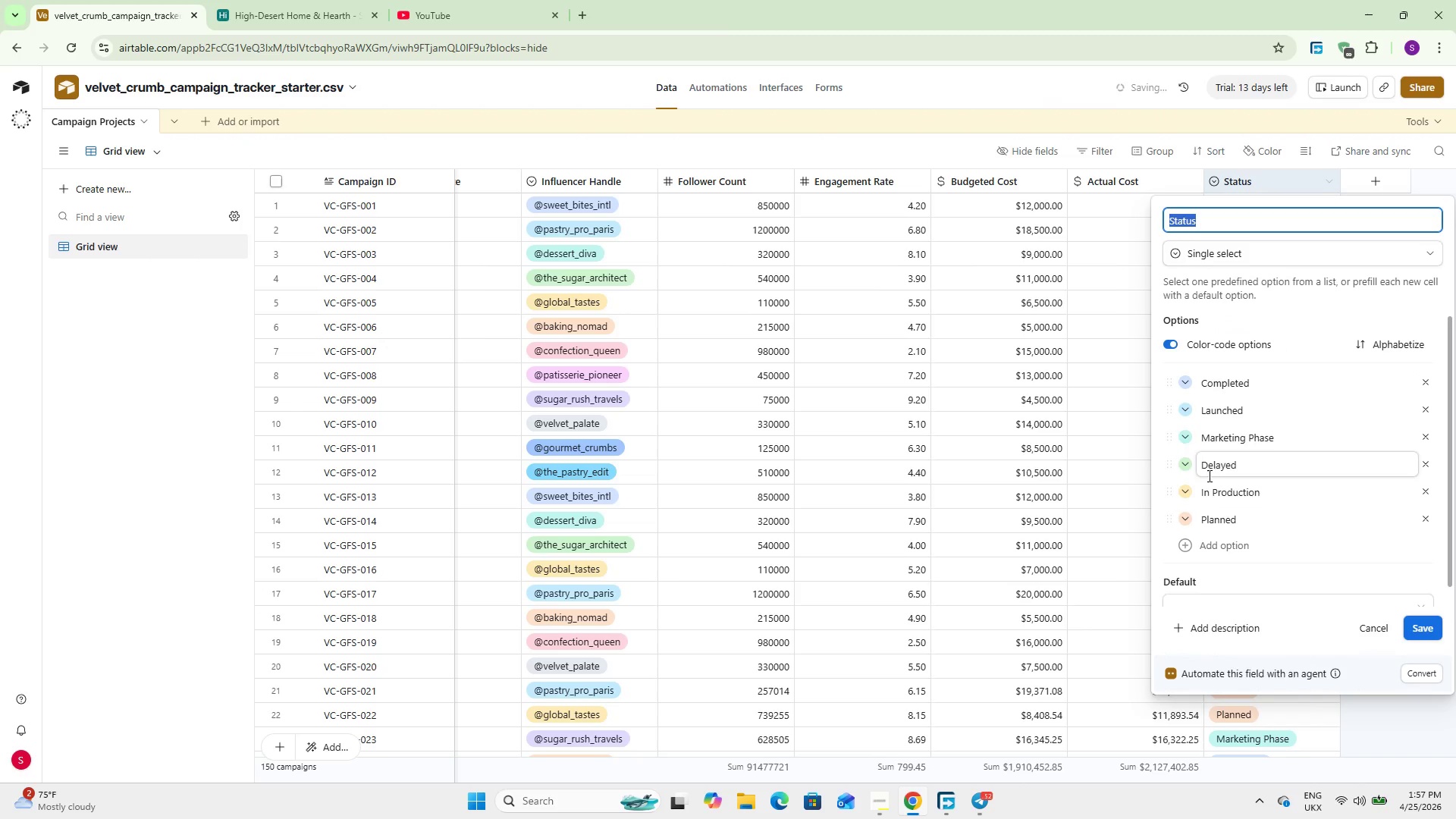 
left_click([1184, 457])
 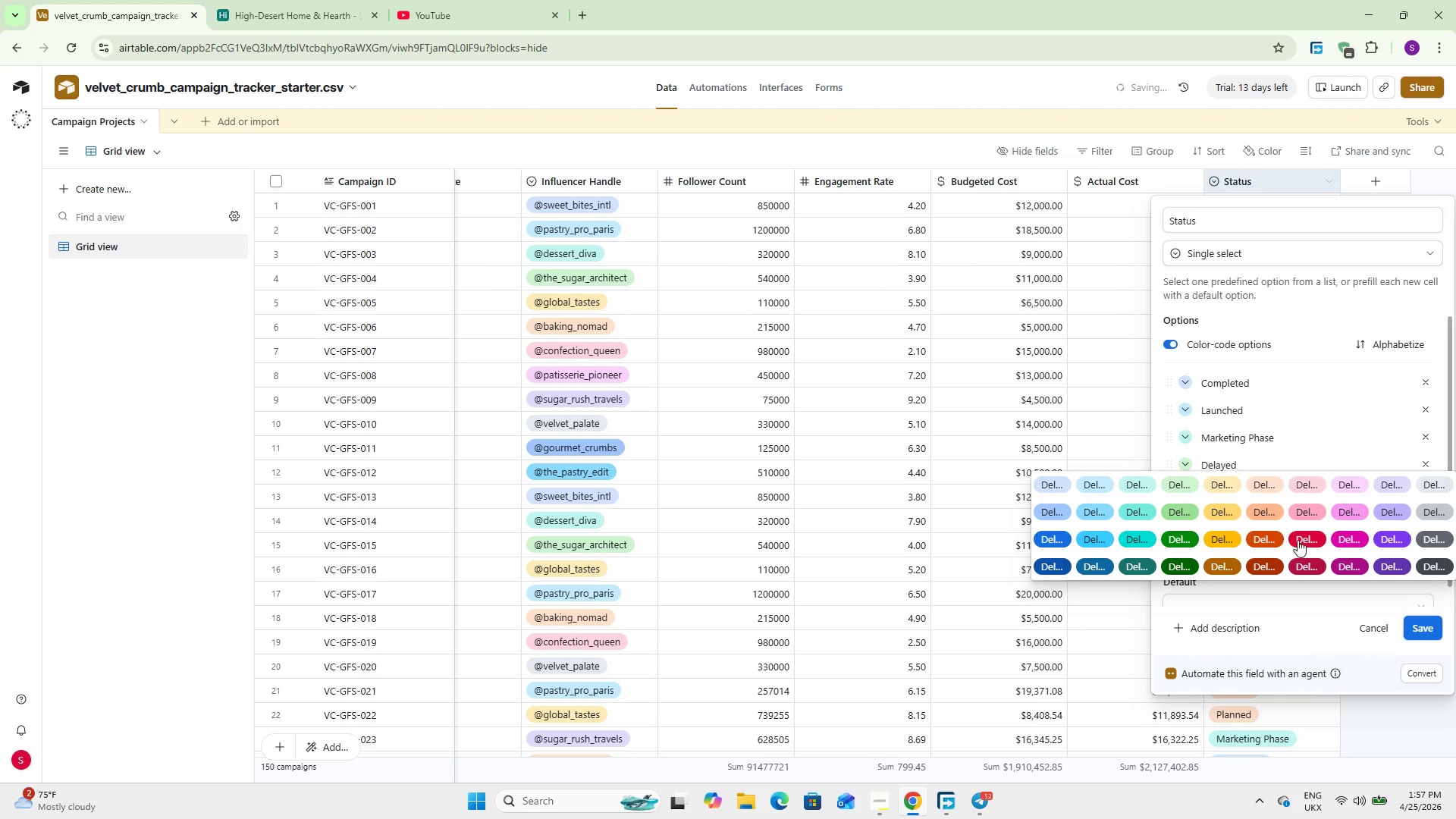 
left_click([1310, 538])
 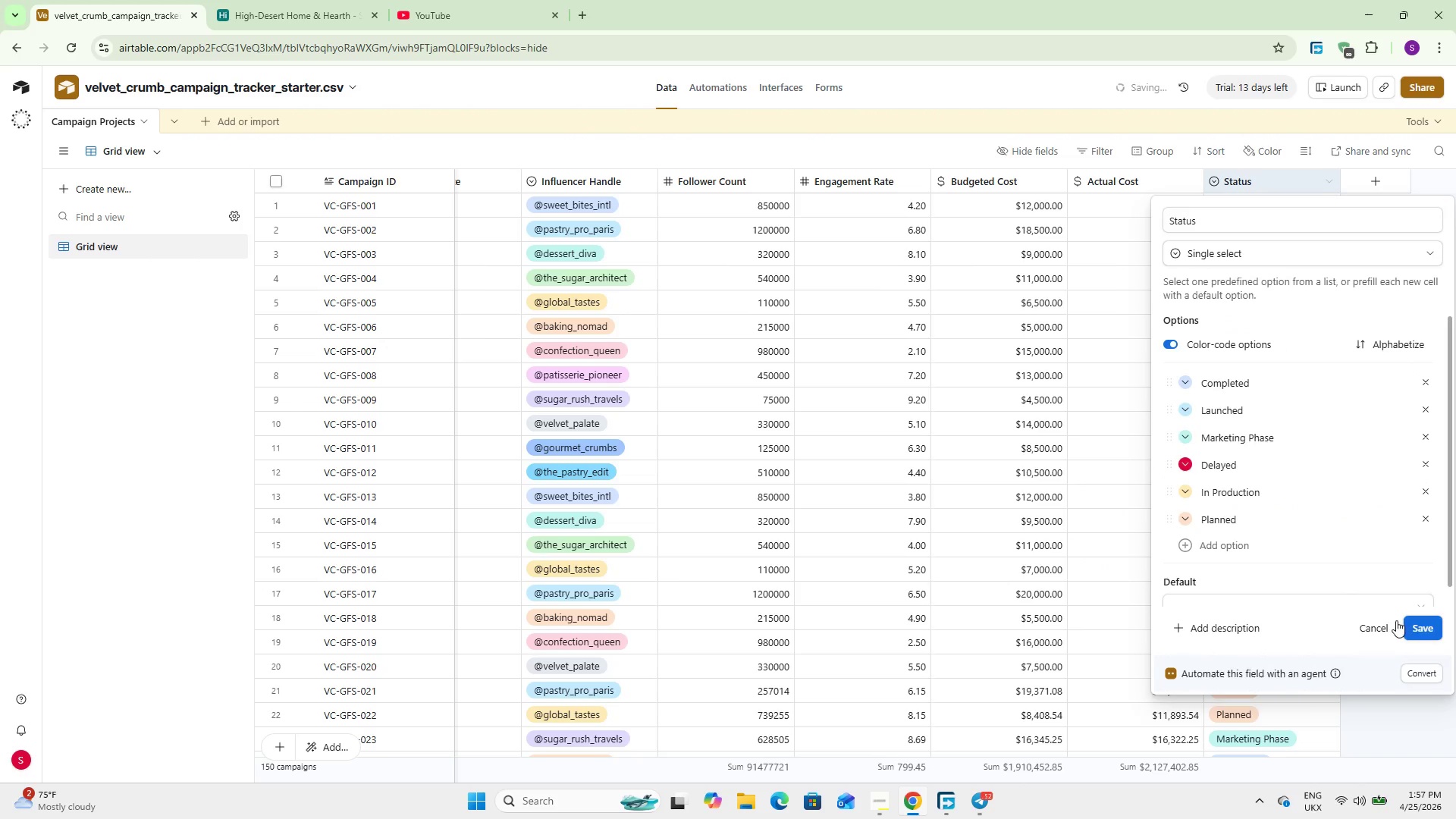 
left_click([1417, 626])
 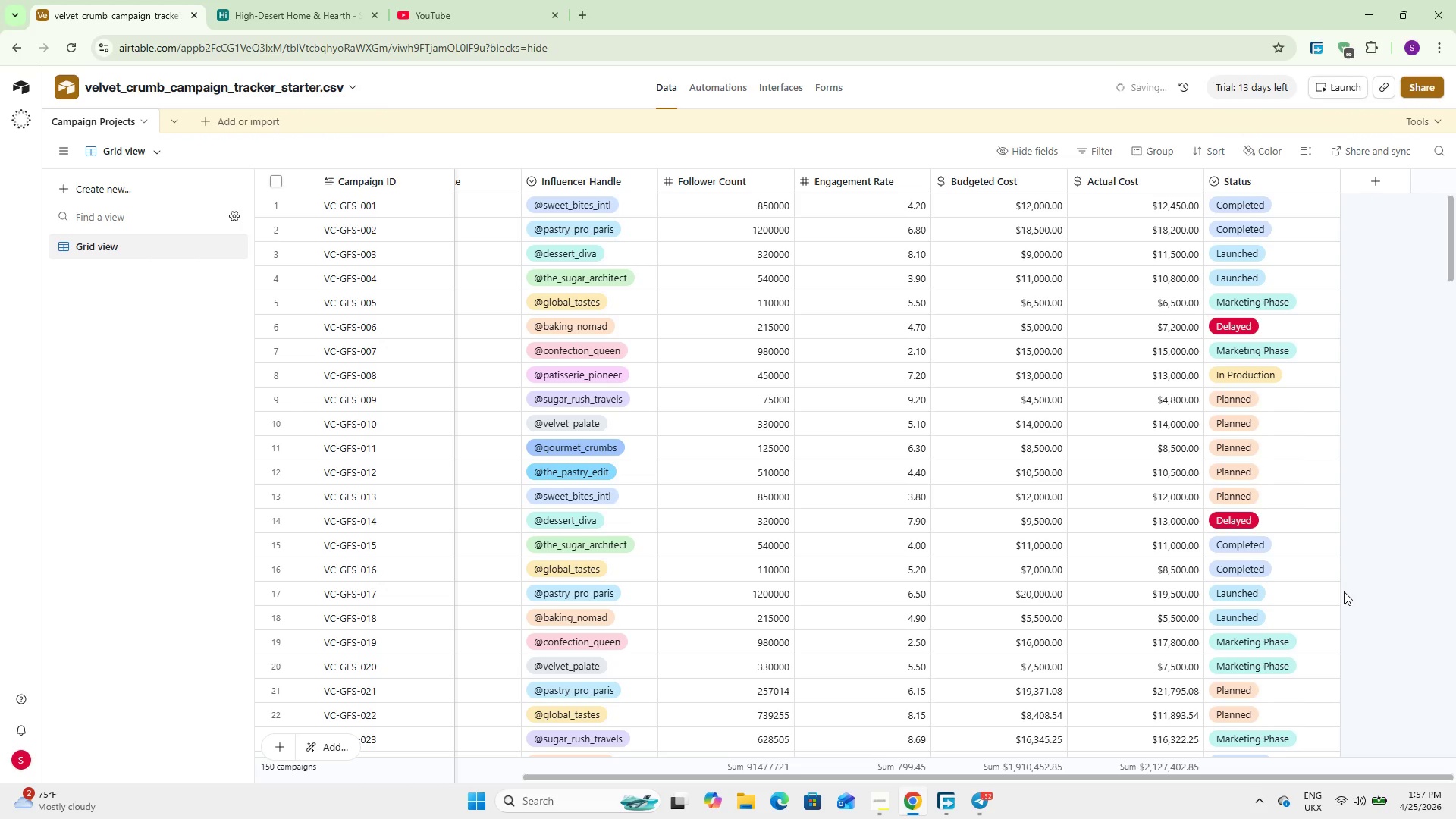 
wait(33.38)
 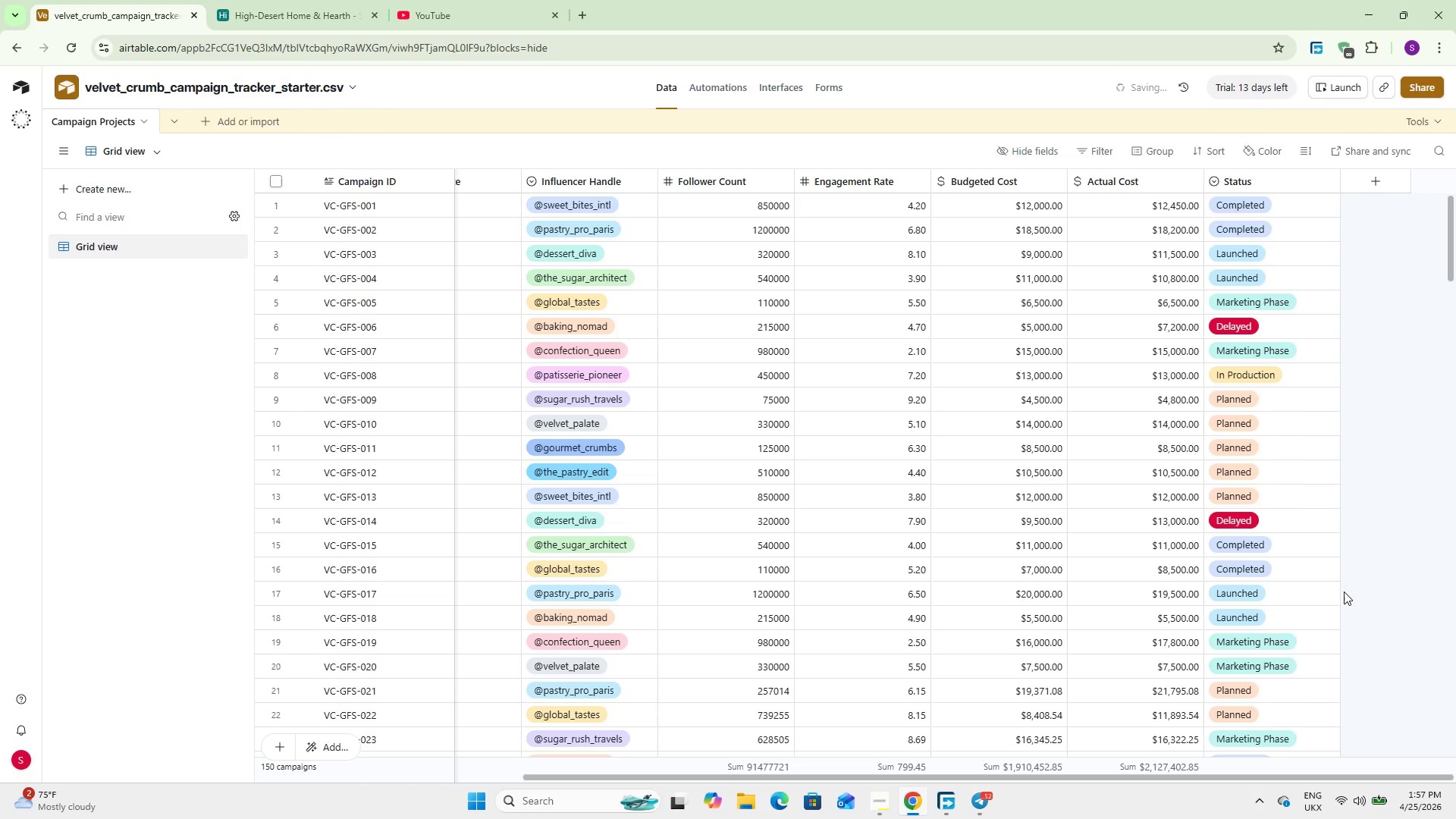 
left_click([1379, 187])
 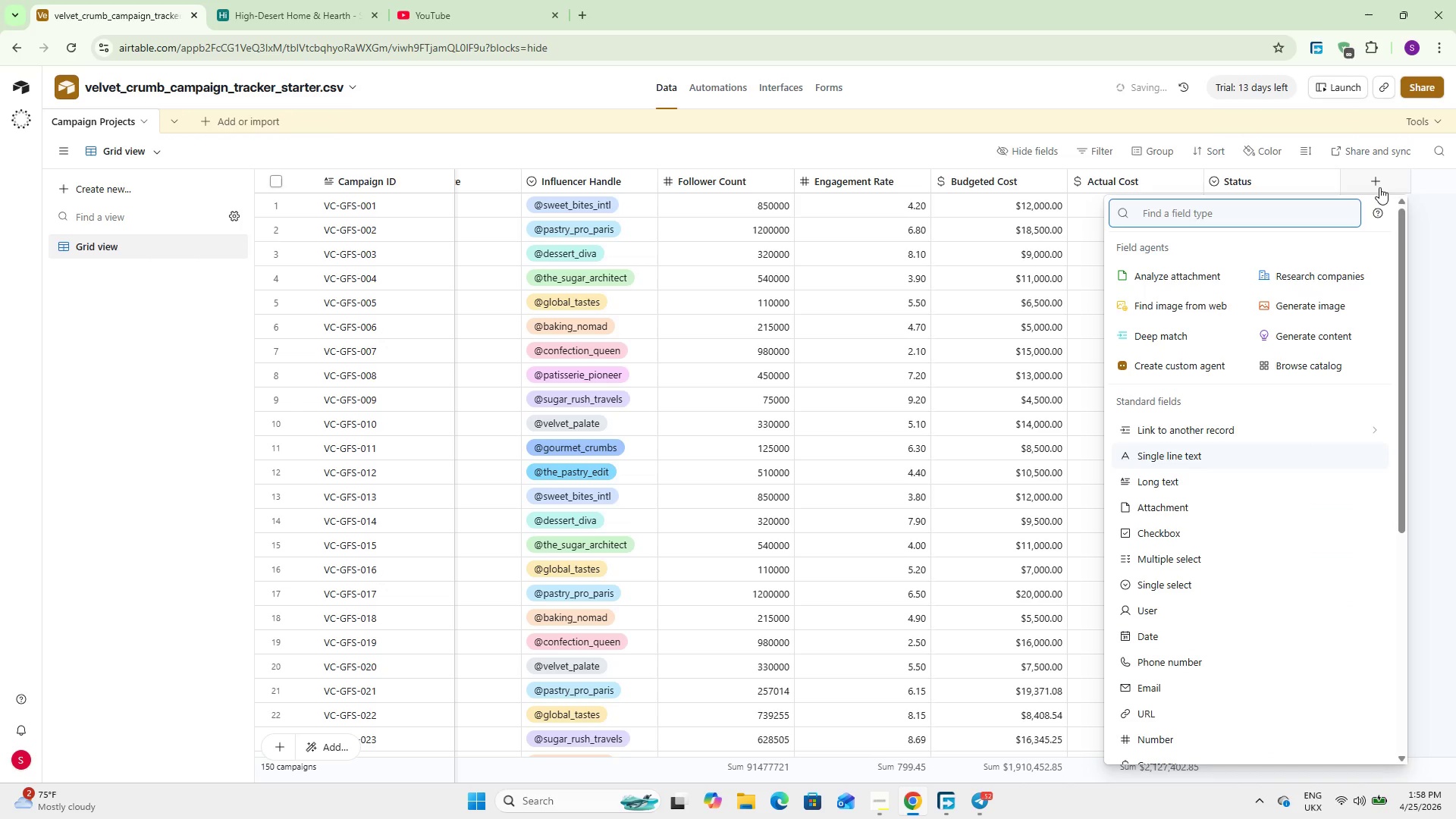 
type(for)
 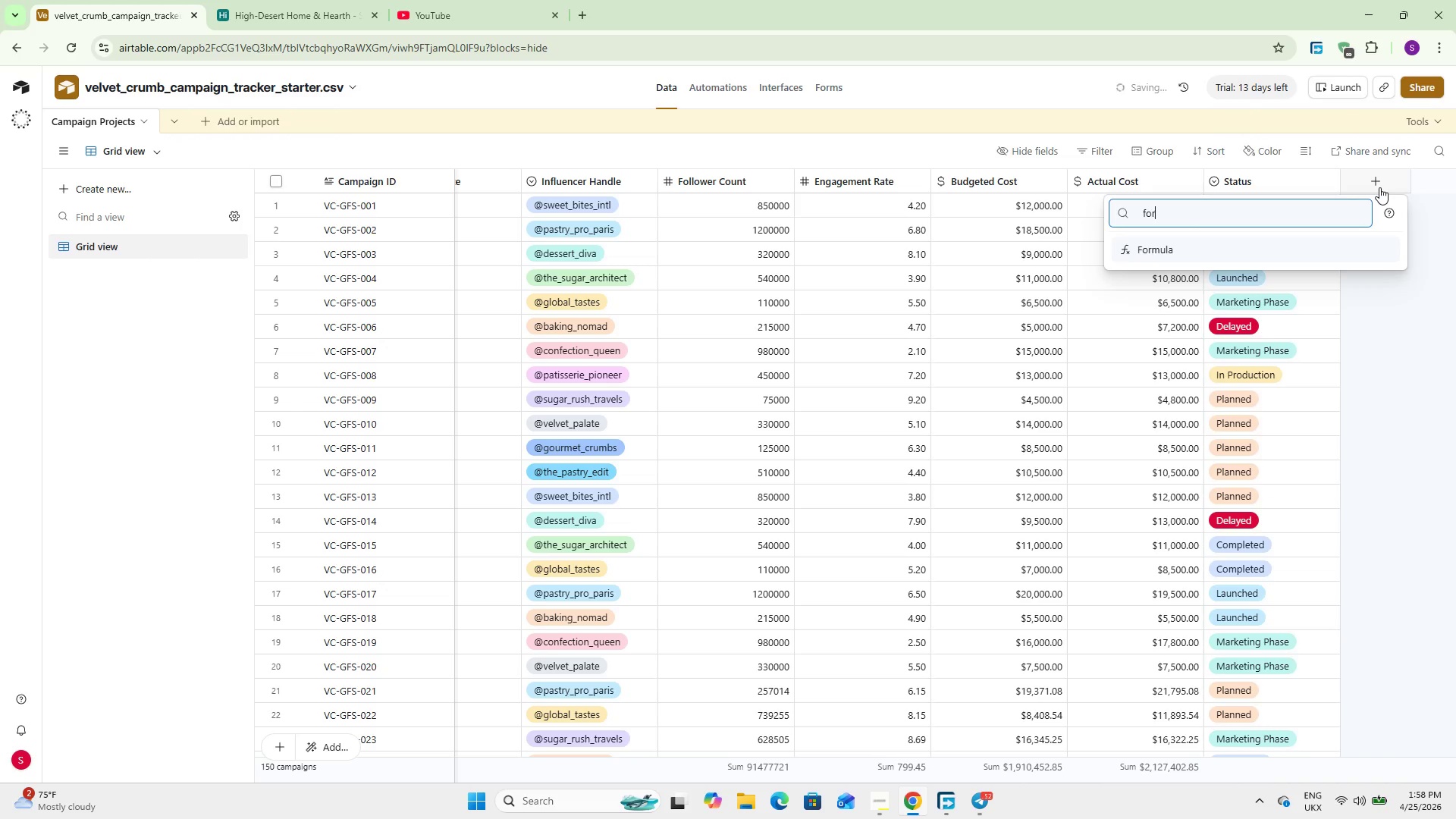 
key(Enter)
 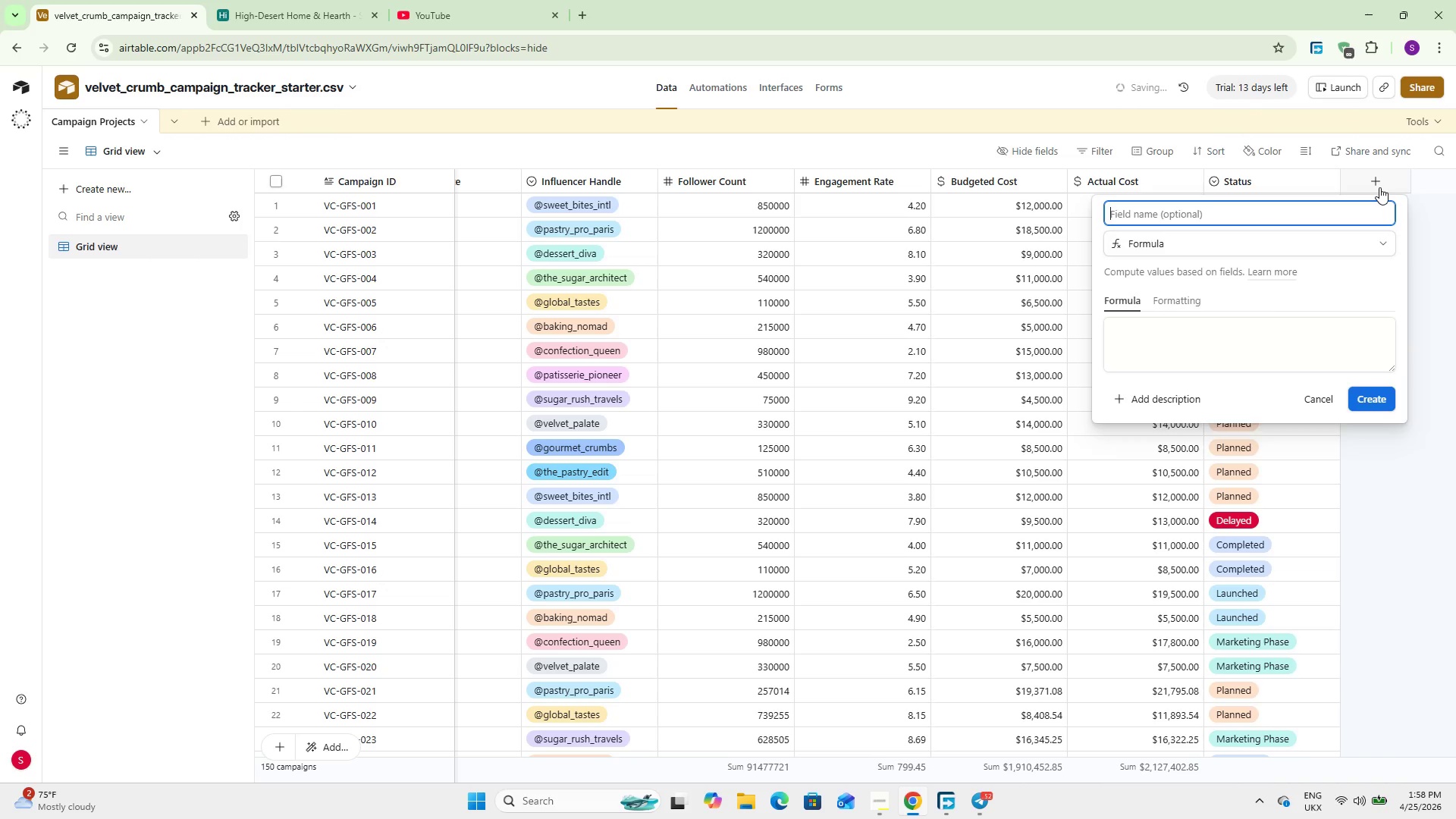 
hold_key(key=ShiftLeft, duration=0.45)
 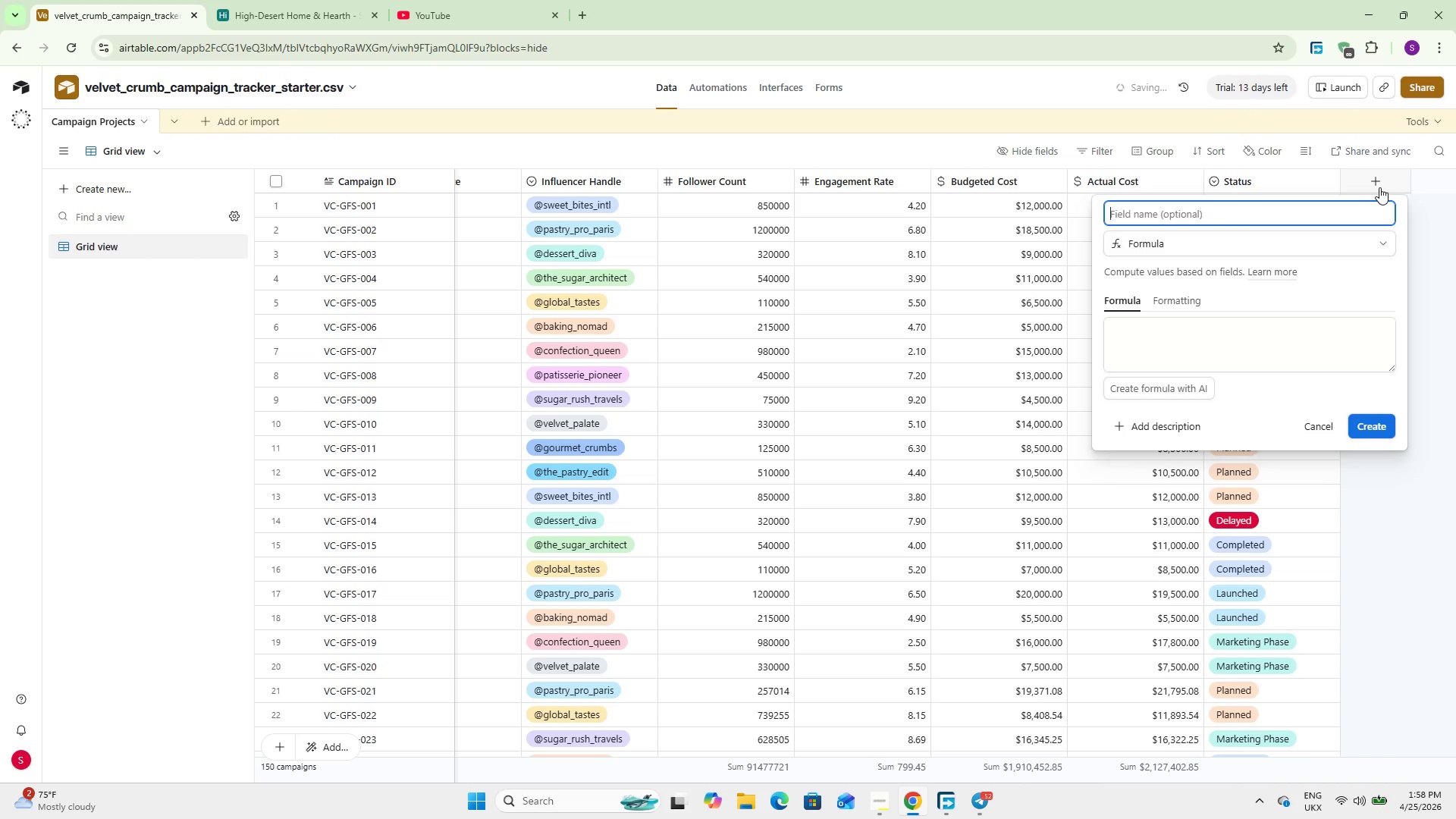 
type(Budget Variance)
 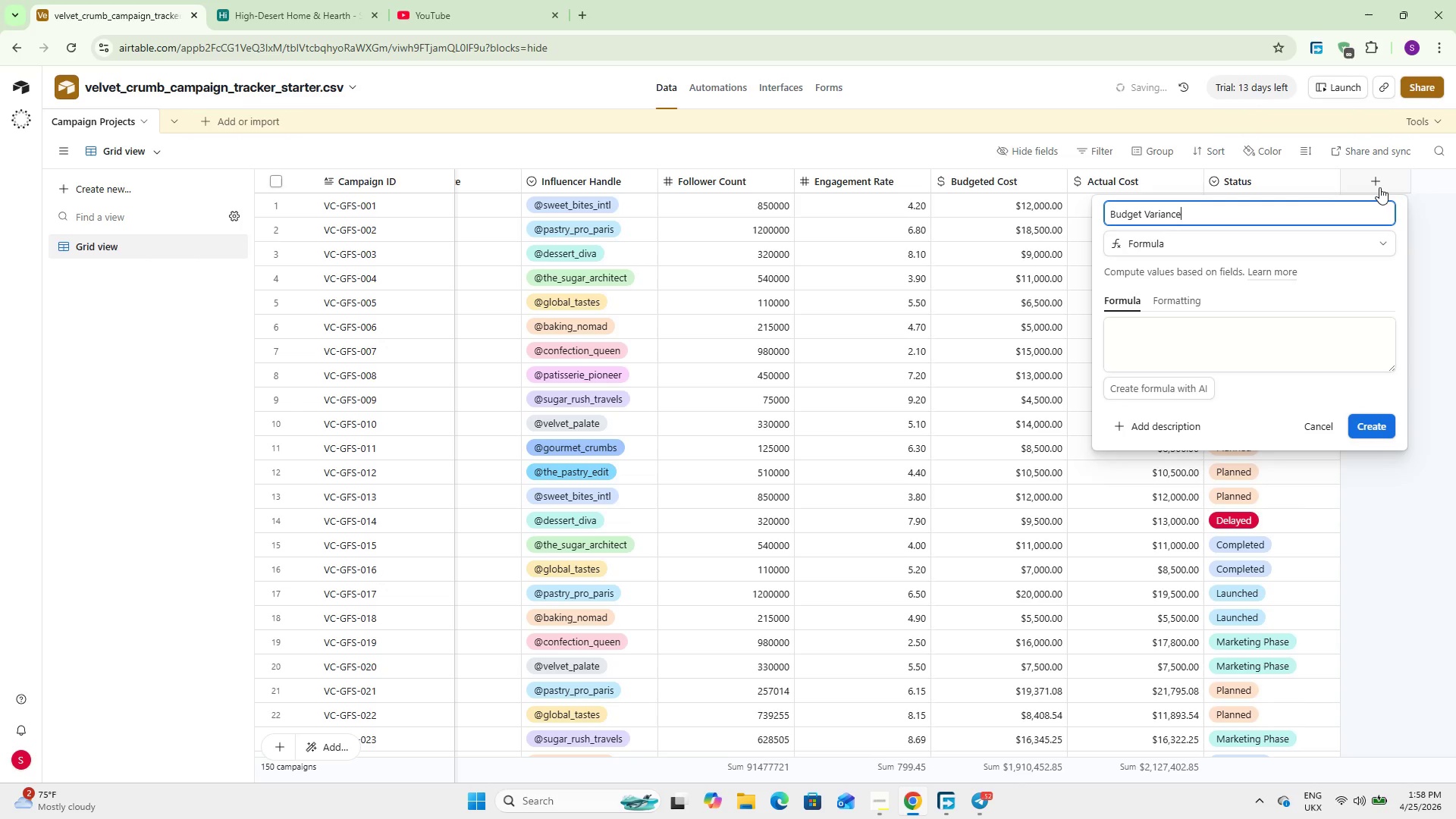 
wait(18.67)
 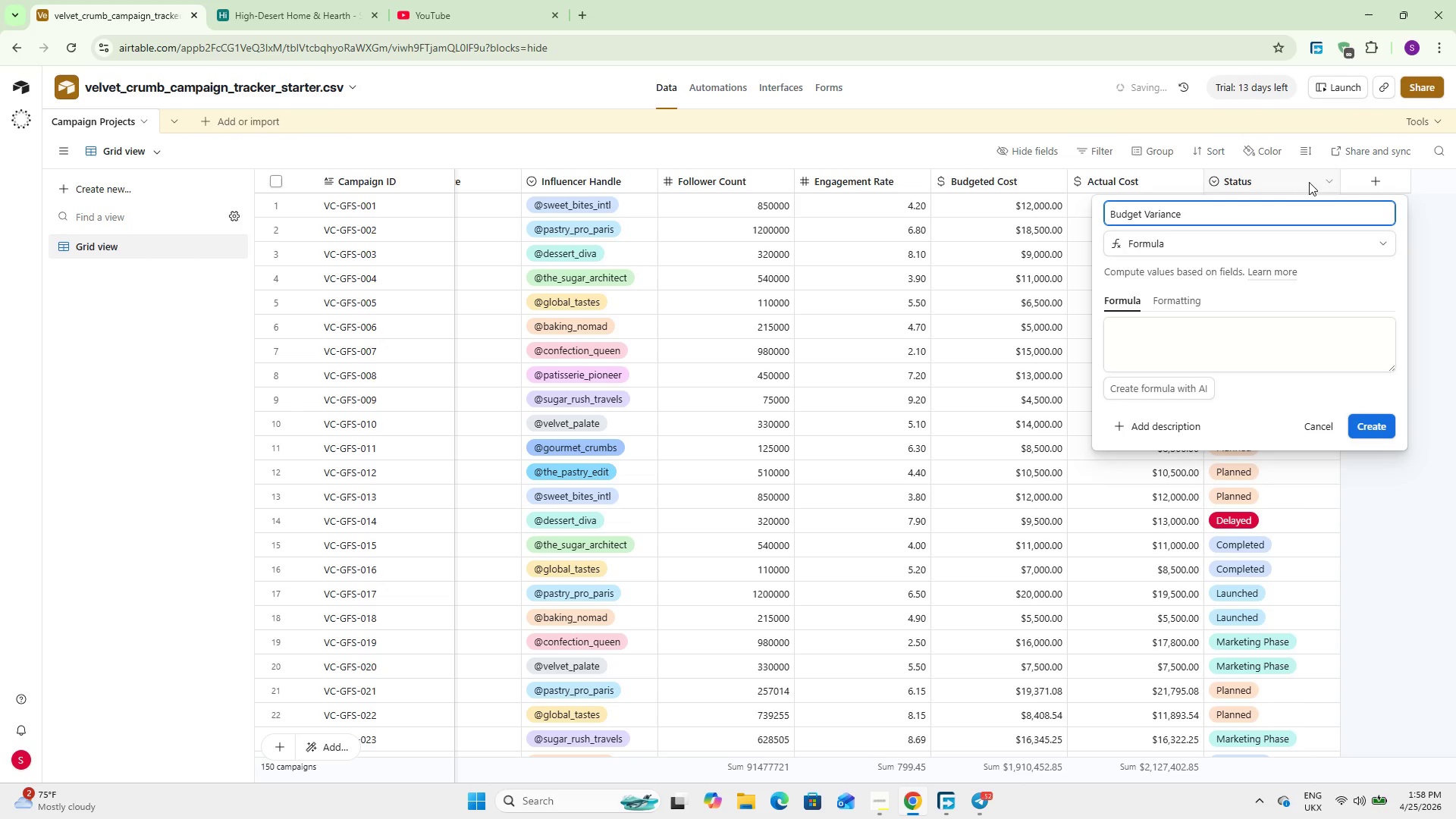 
left_click([1200, 340])
 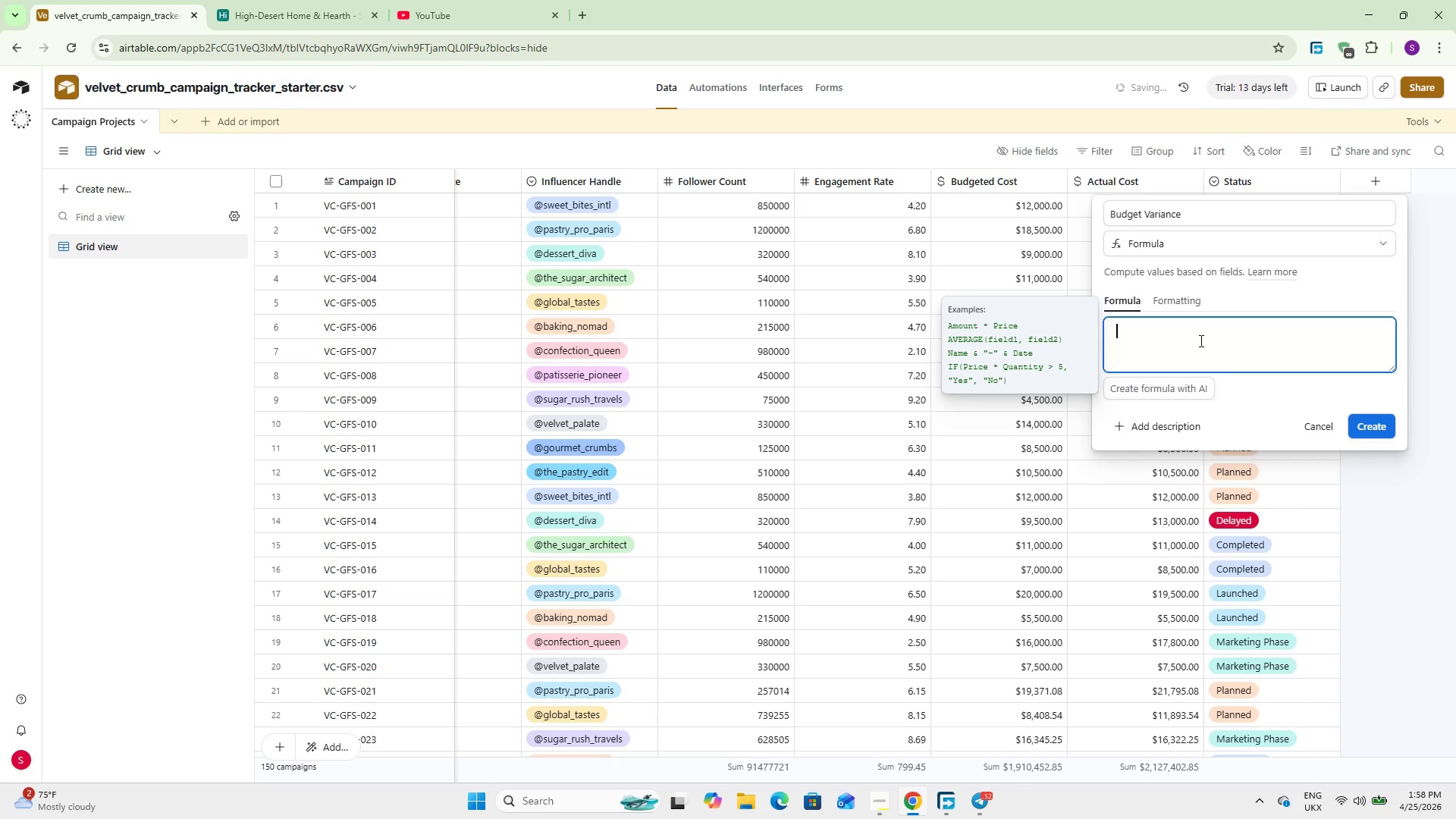 
type(Actual)
 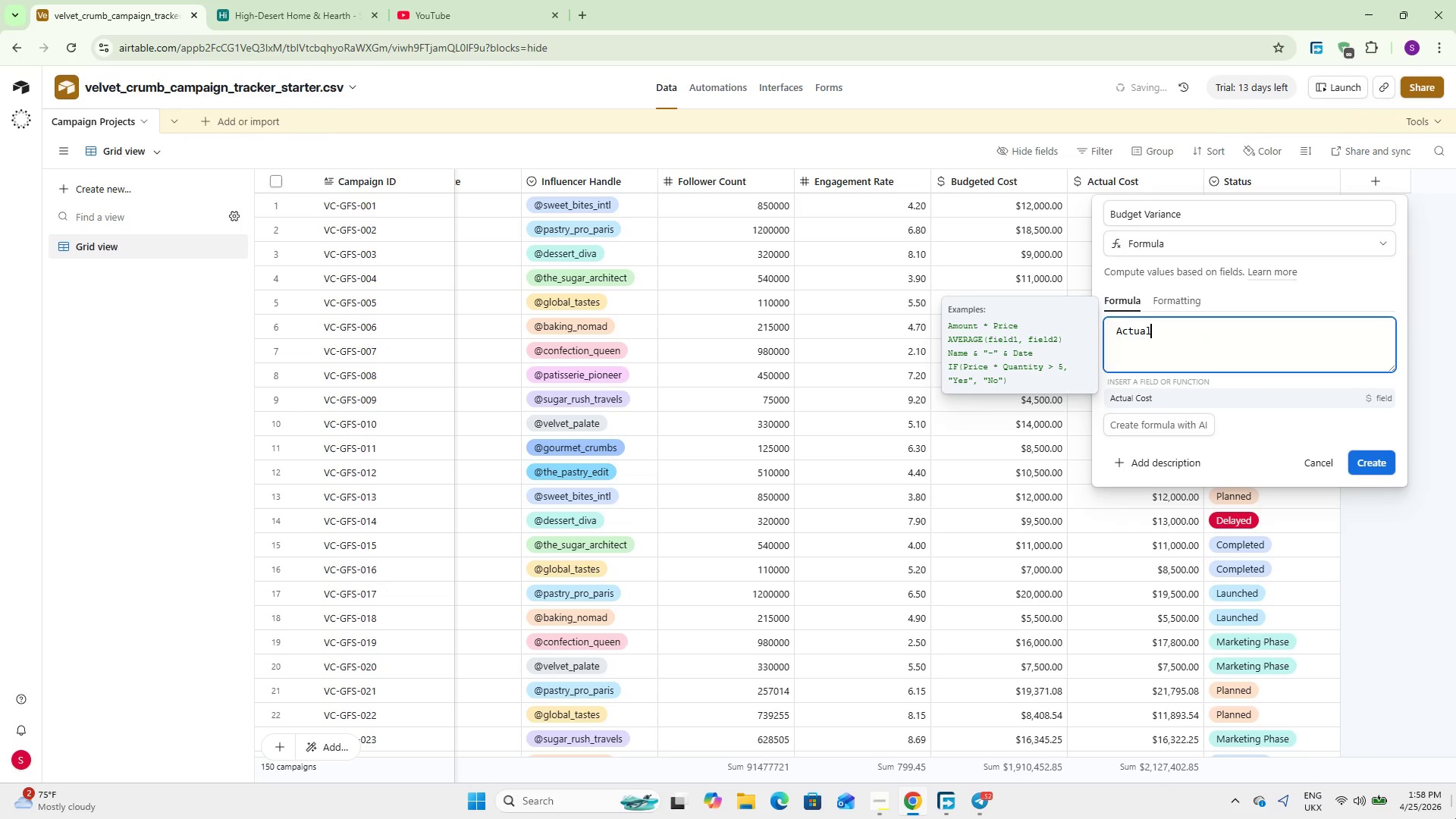 
key(Enter)
 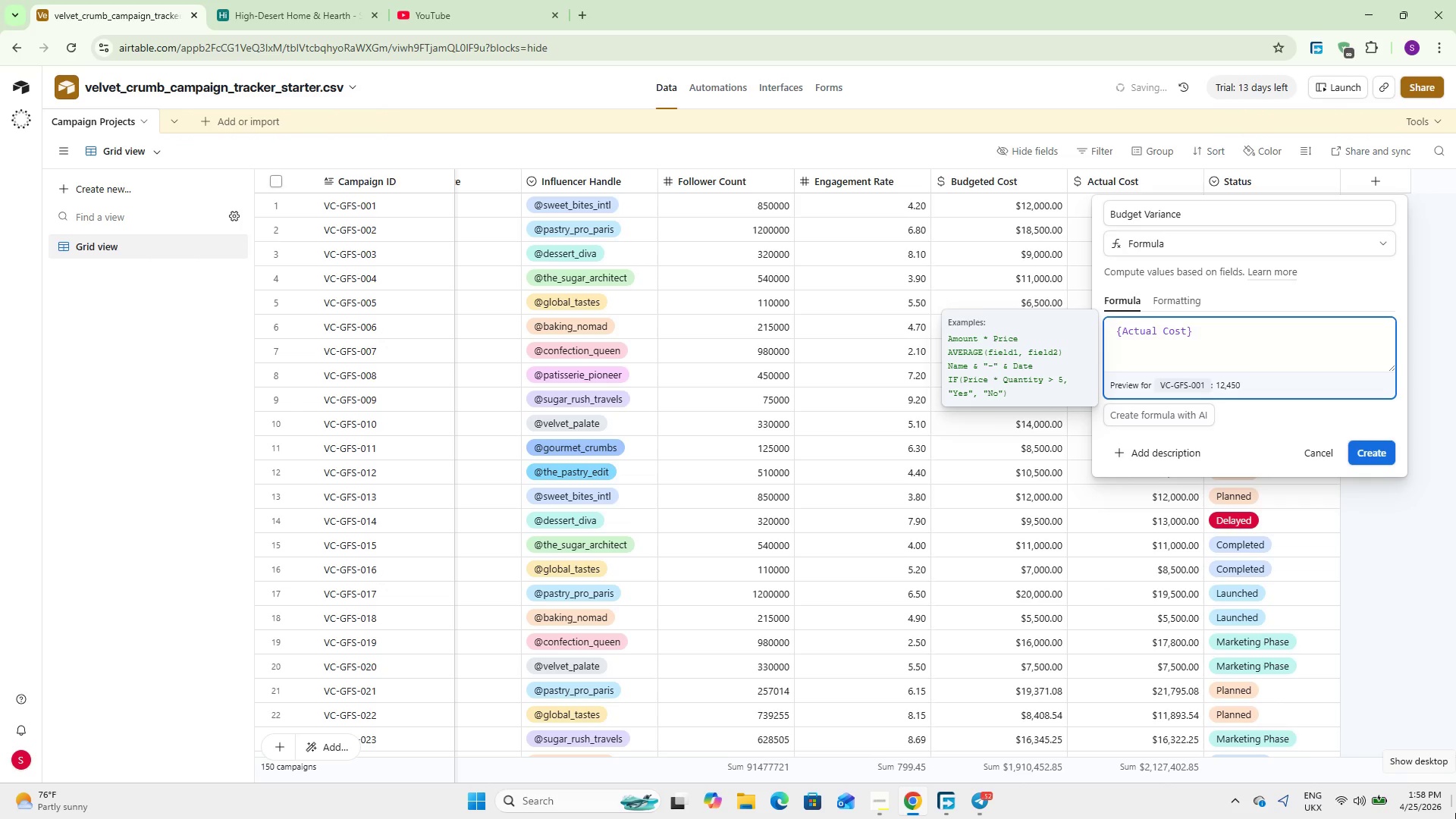 
type( - Bud)
 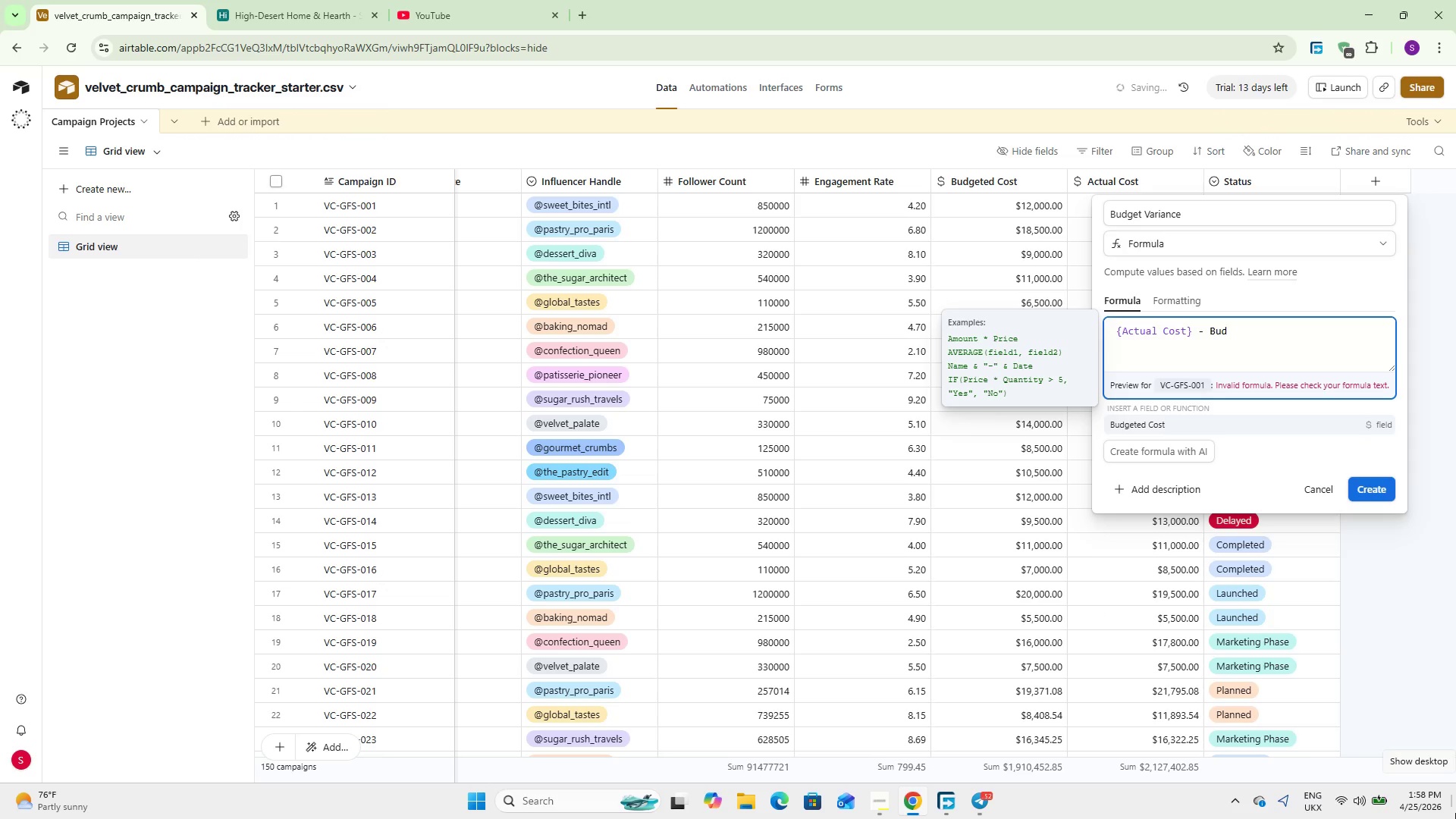 
key(Enter)
 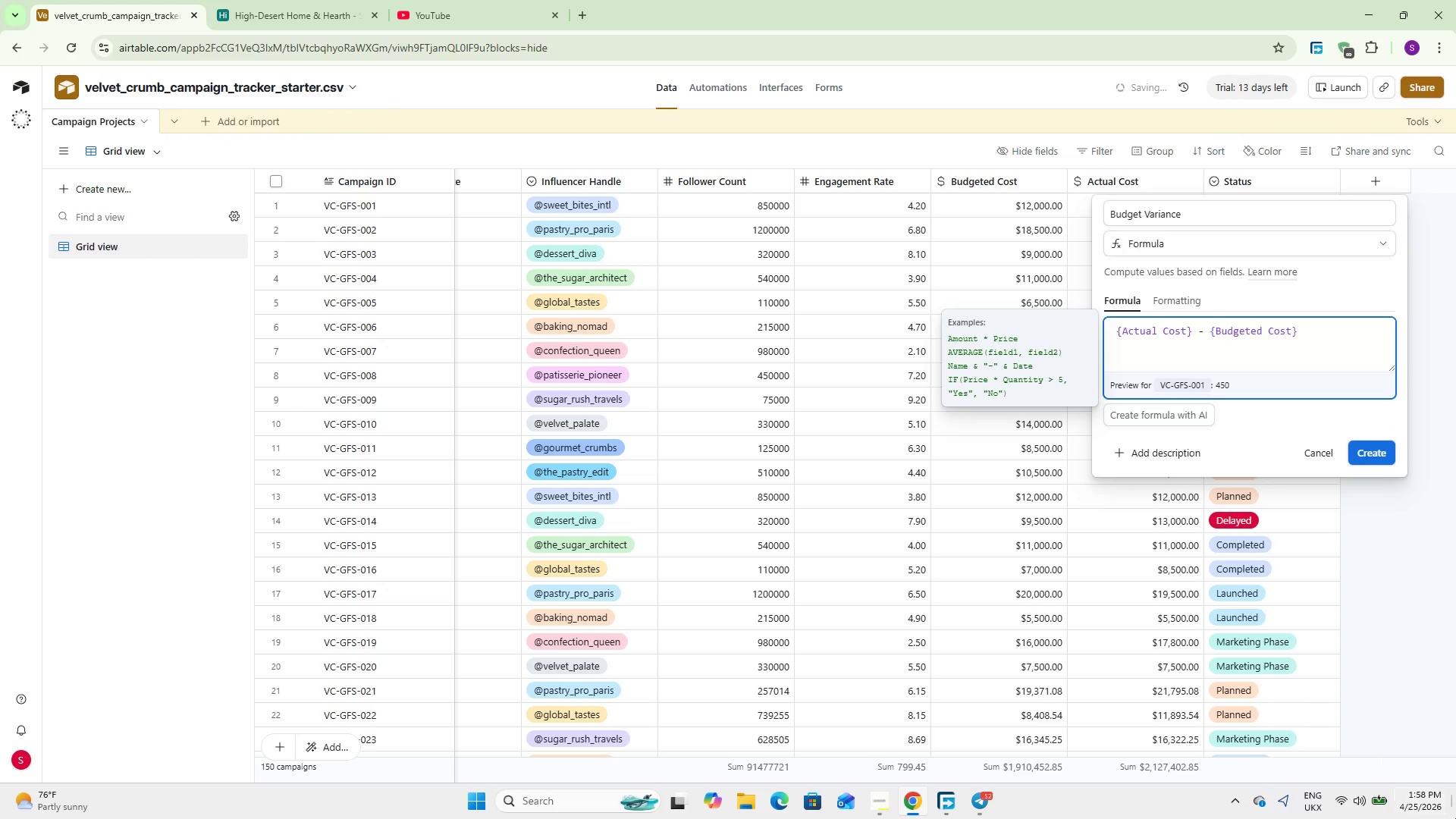 
wait(6.59)
 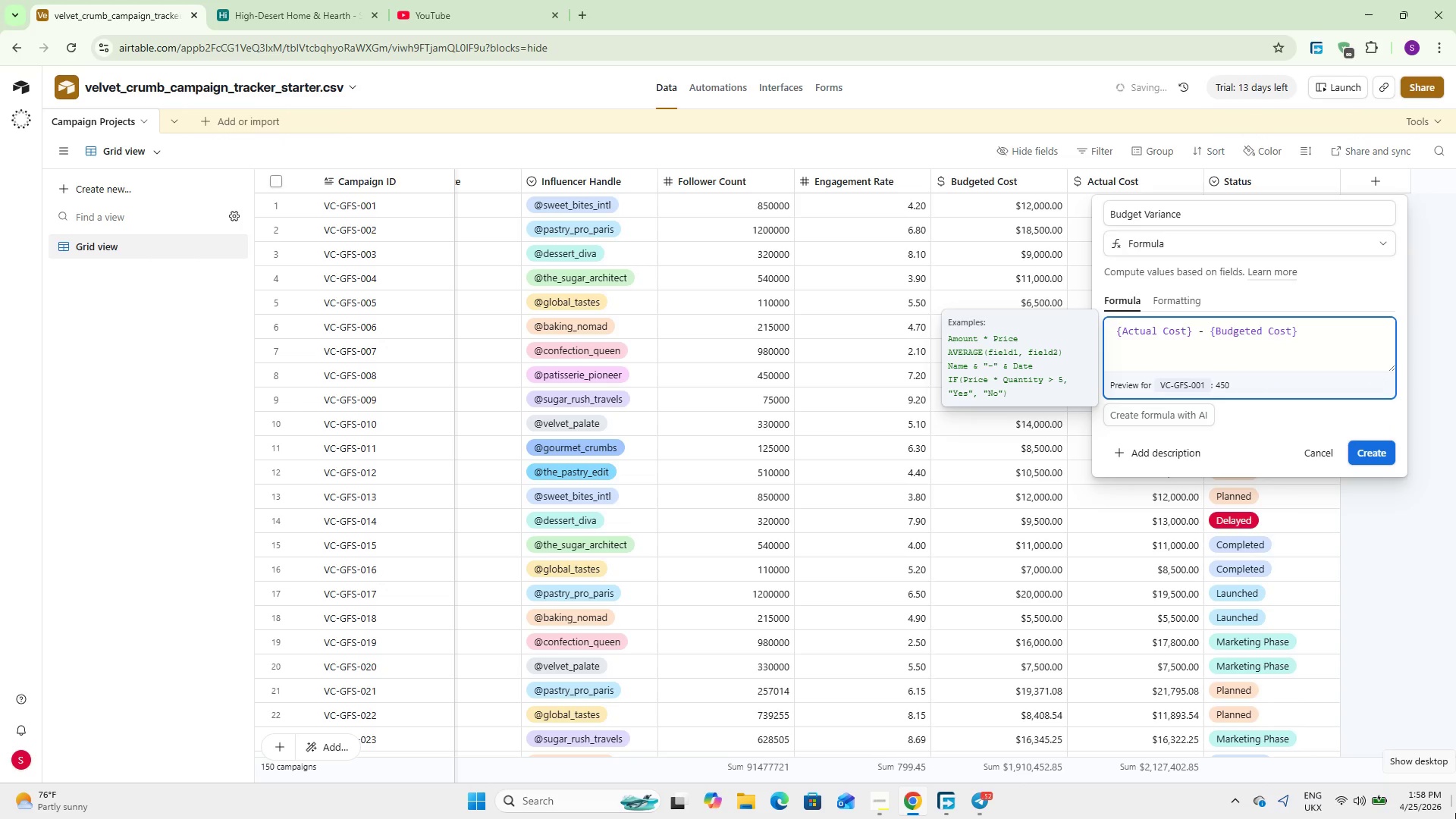 
left_click([1363, 447])
 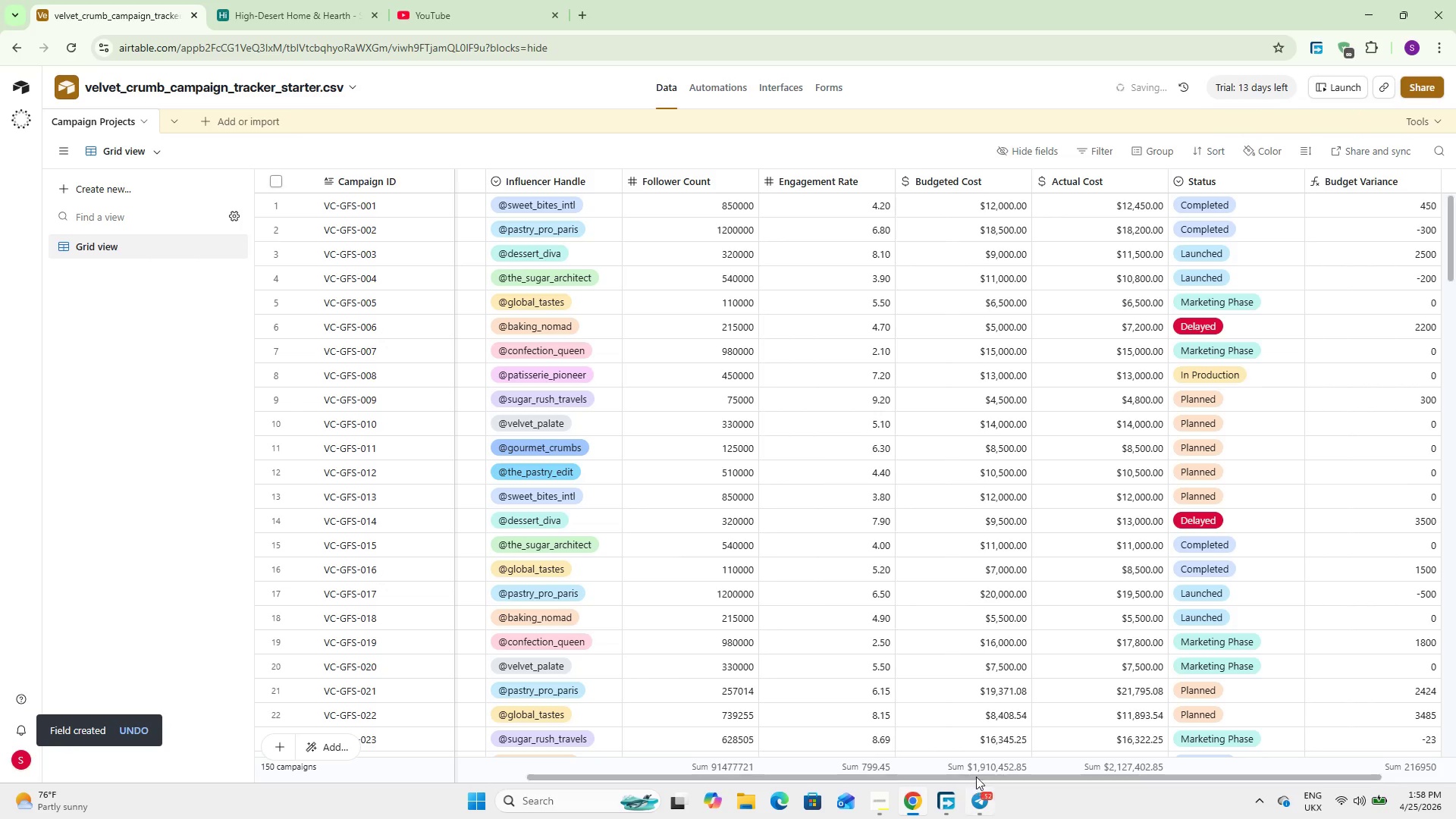 
left_click_drag(start_coordinate=[978, 774], to_coordinate=[1178, 772])
 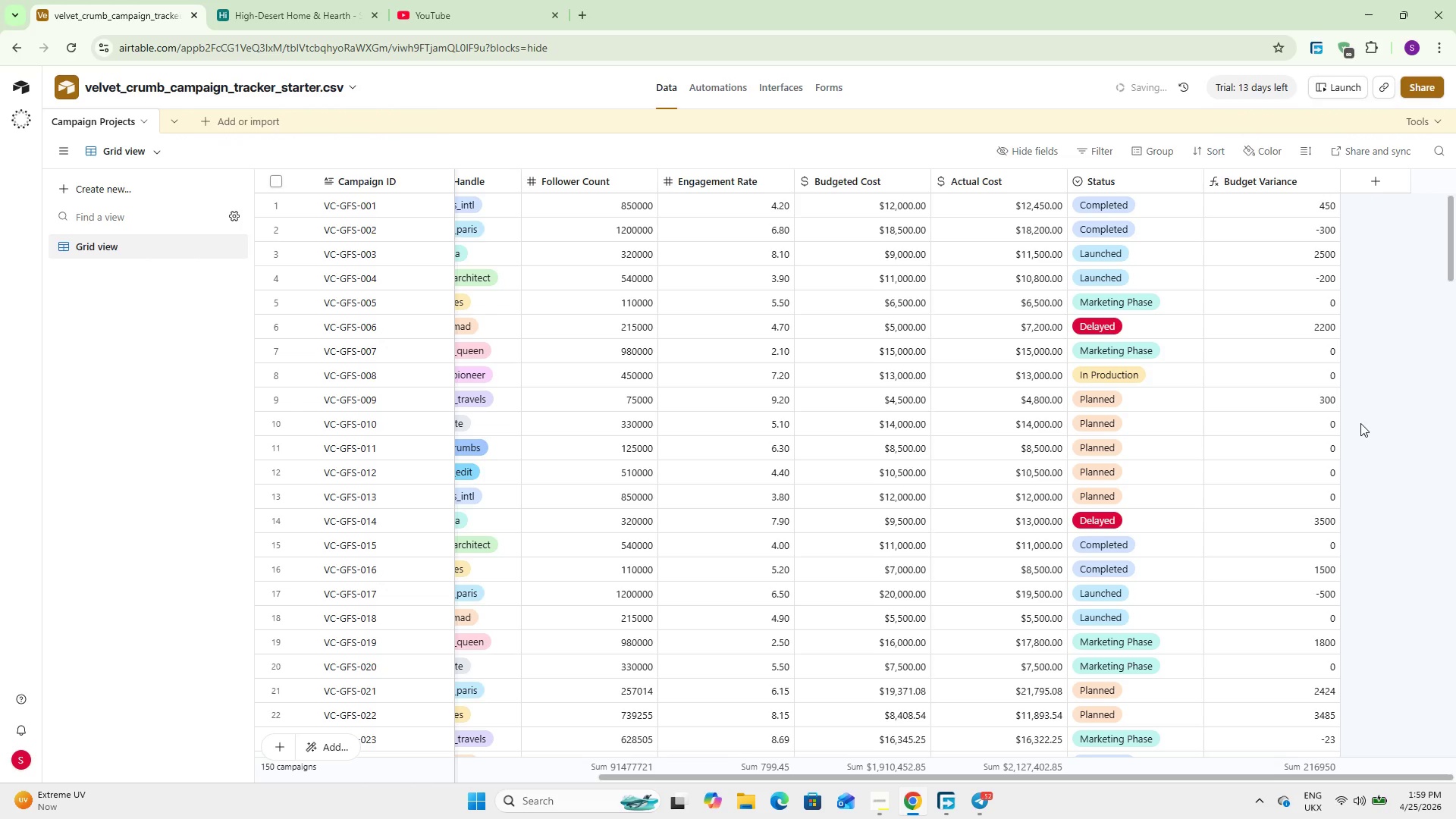 
wait(53.81)
 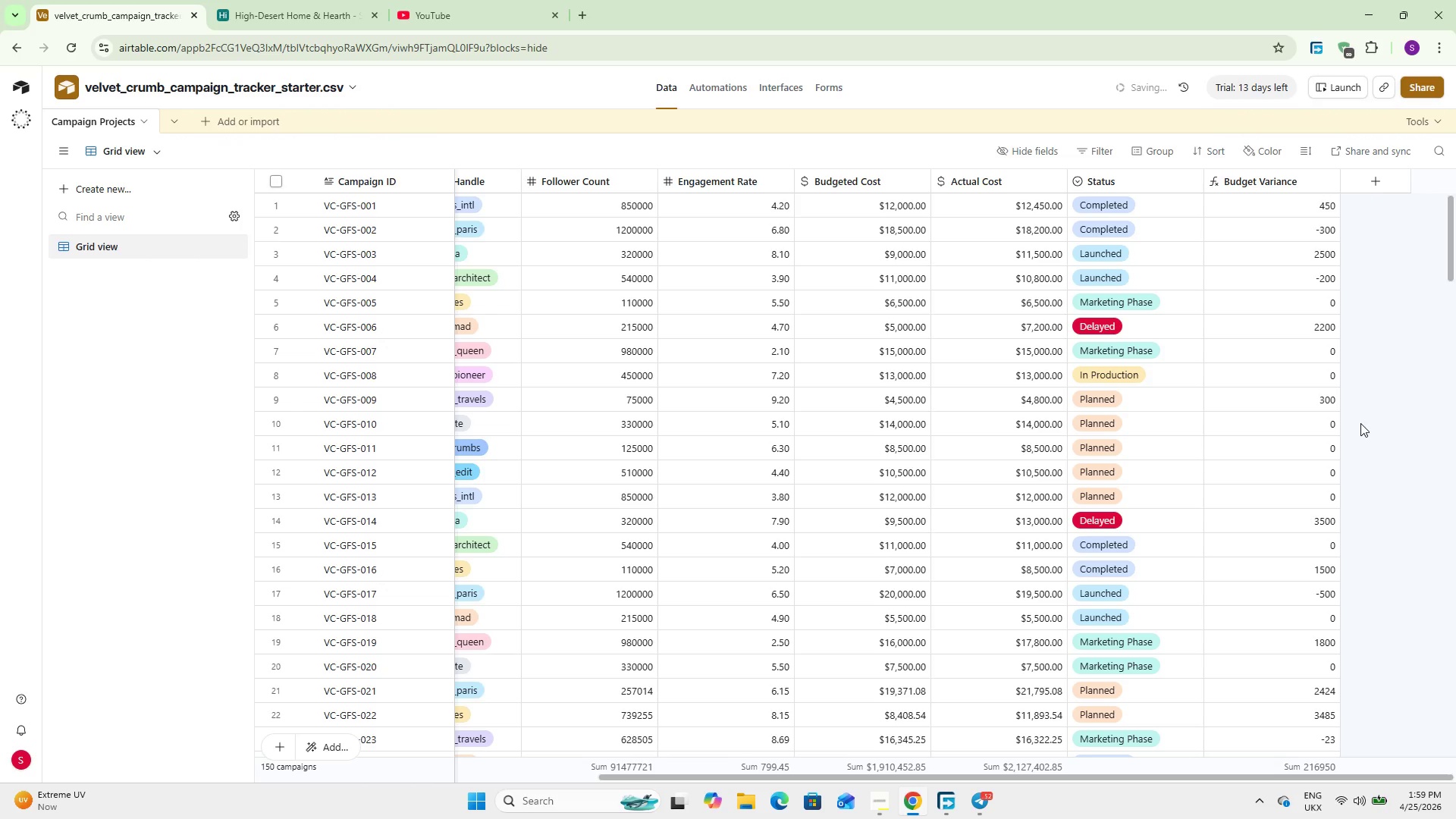 
left_click([1372, 188])
 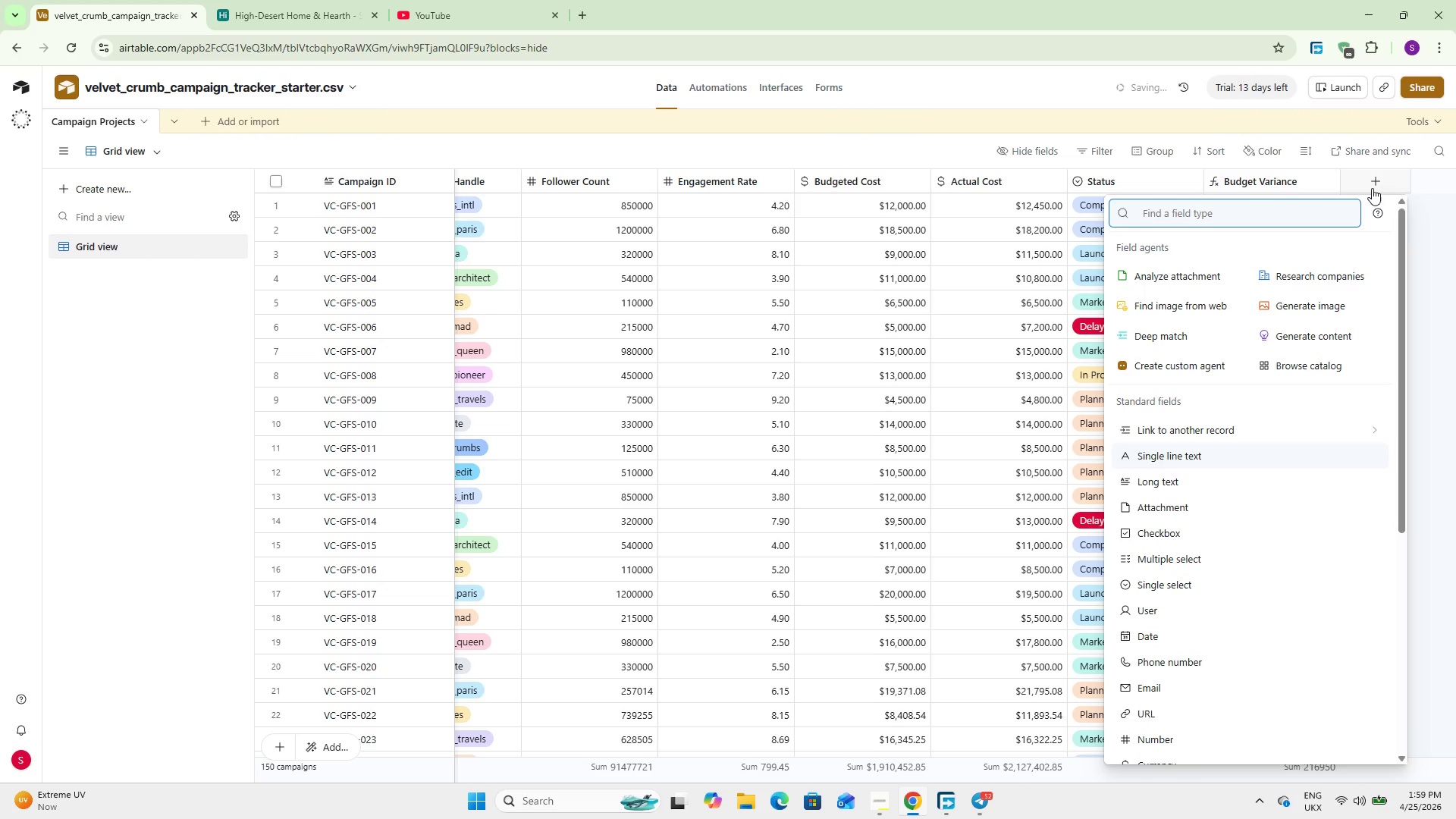 
type(for)
 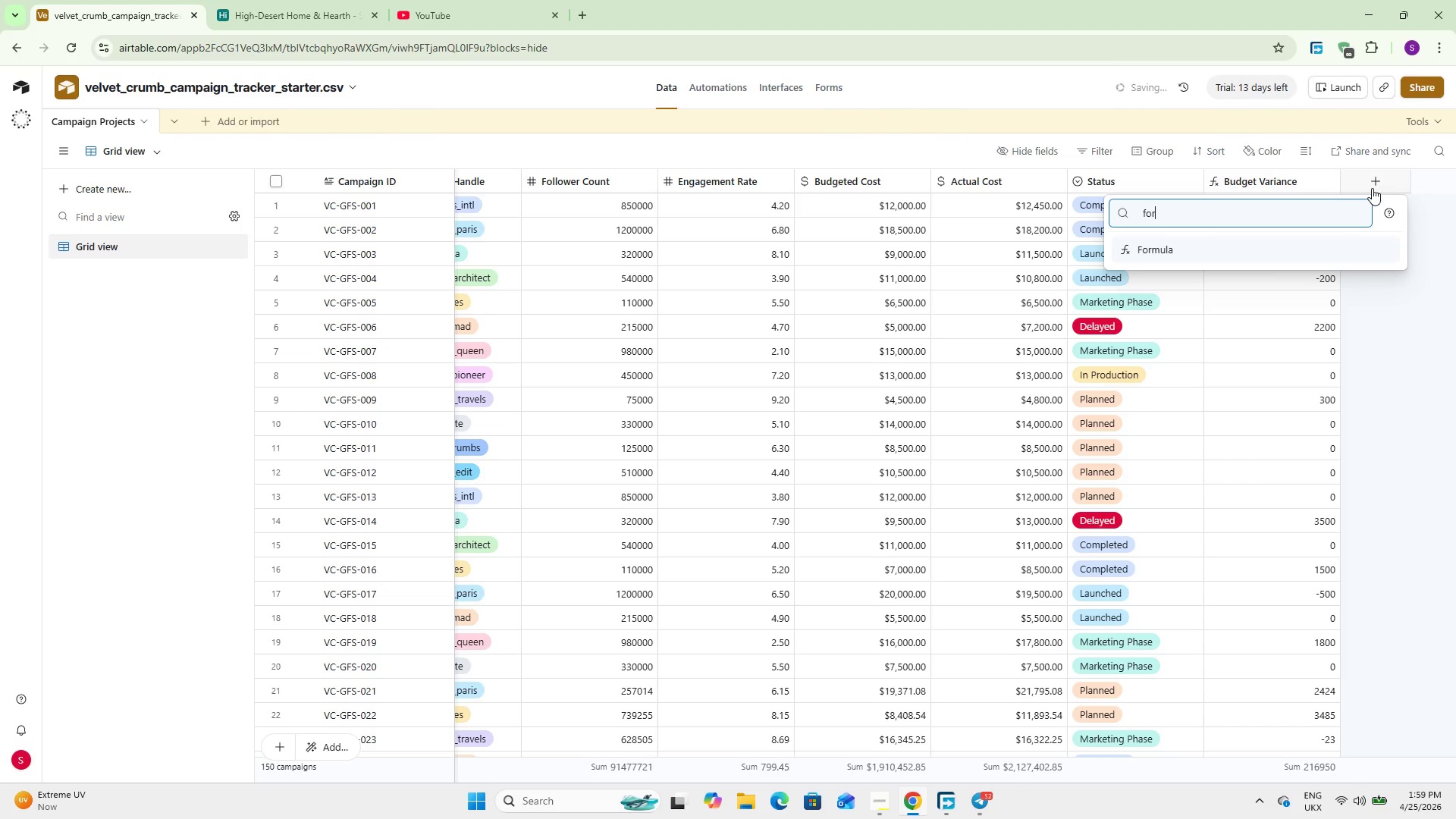 
key(Enter)
 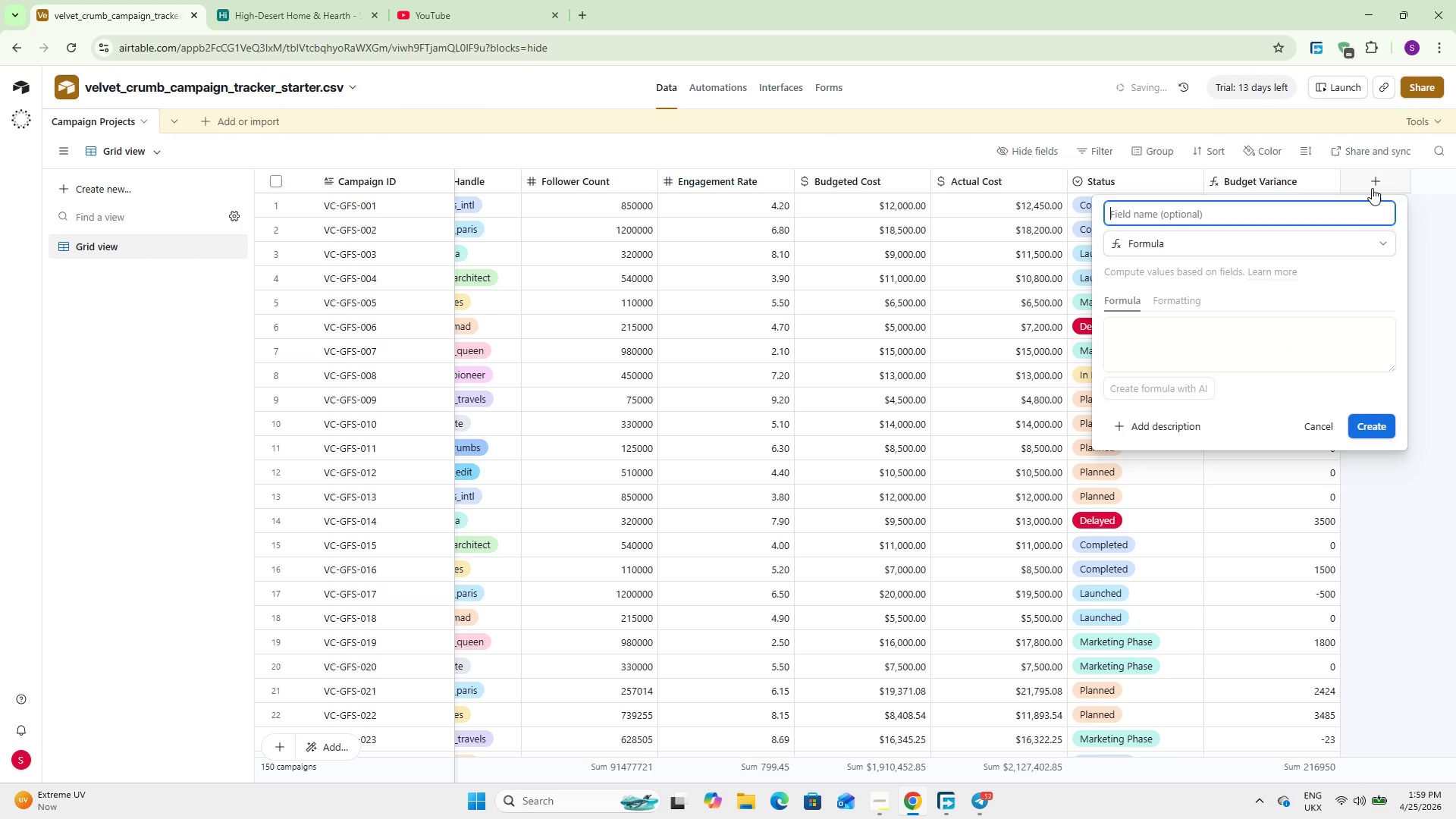 
type(Variance %)
 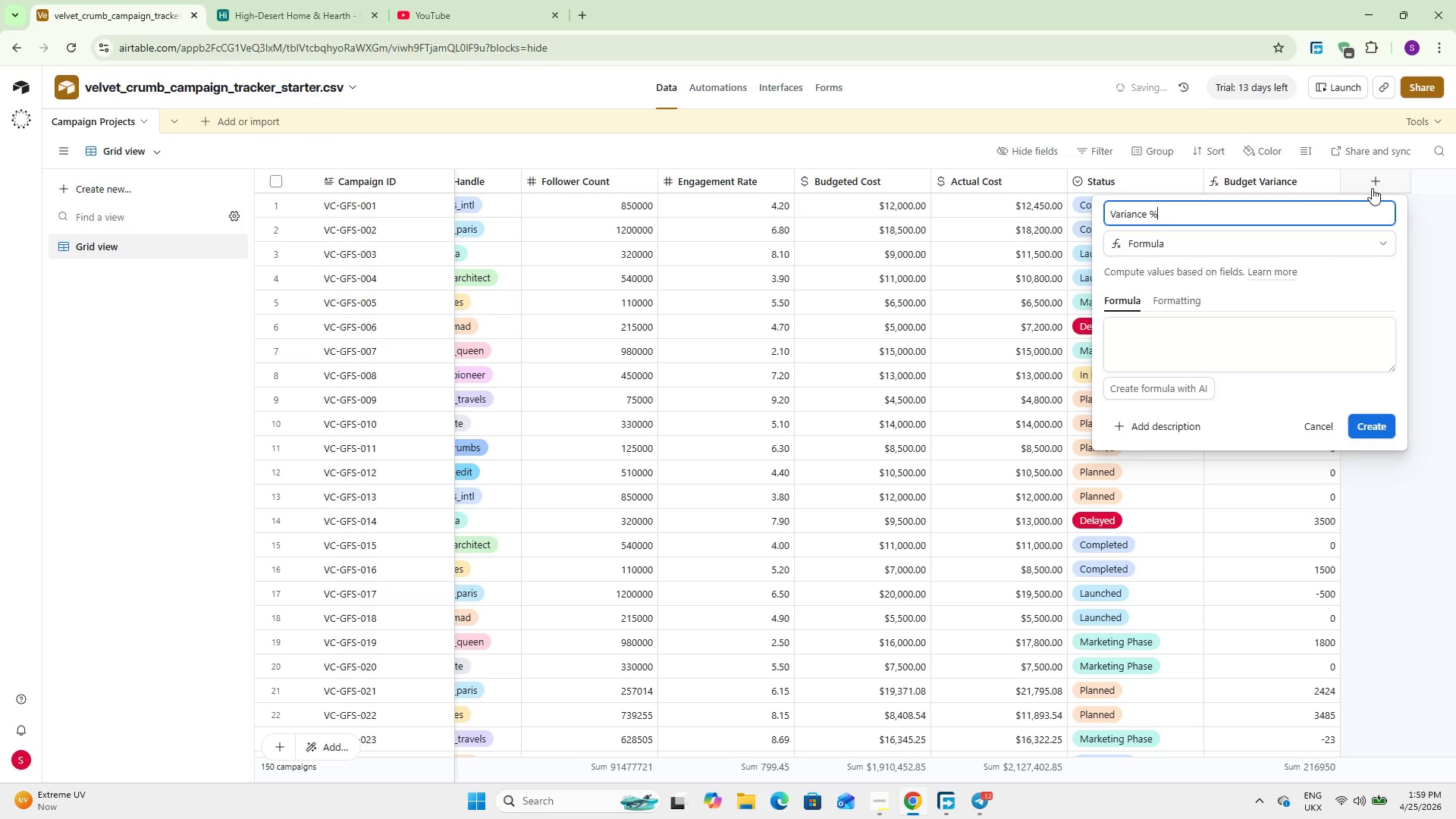 
scroll: coordinate [1188, 144], scroll_direction: up, amount: 1.0
 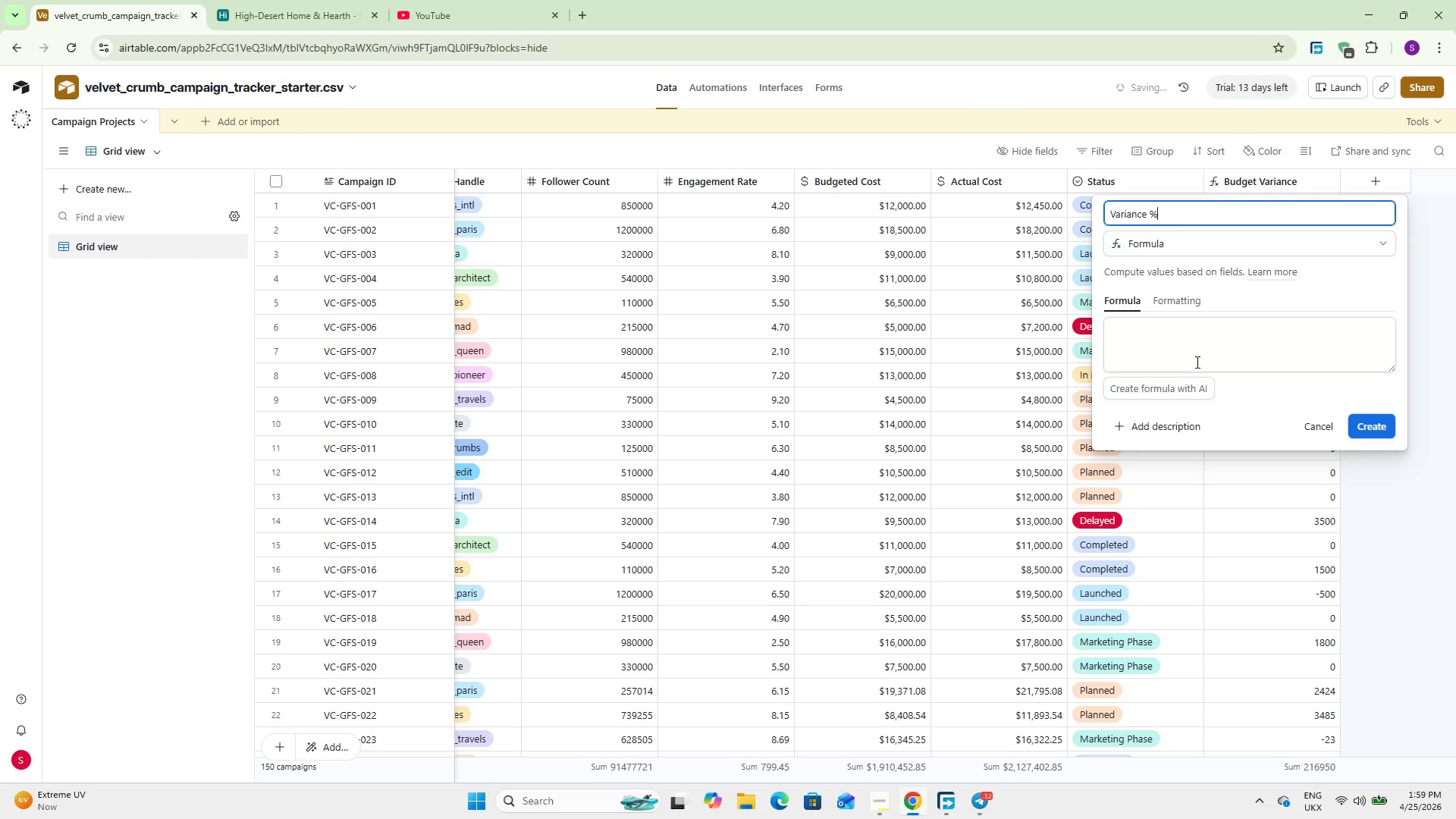 
left_click([1190, 338])
 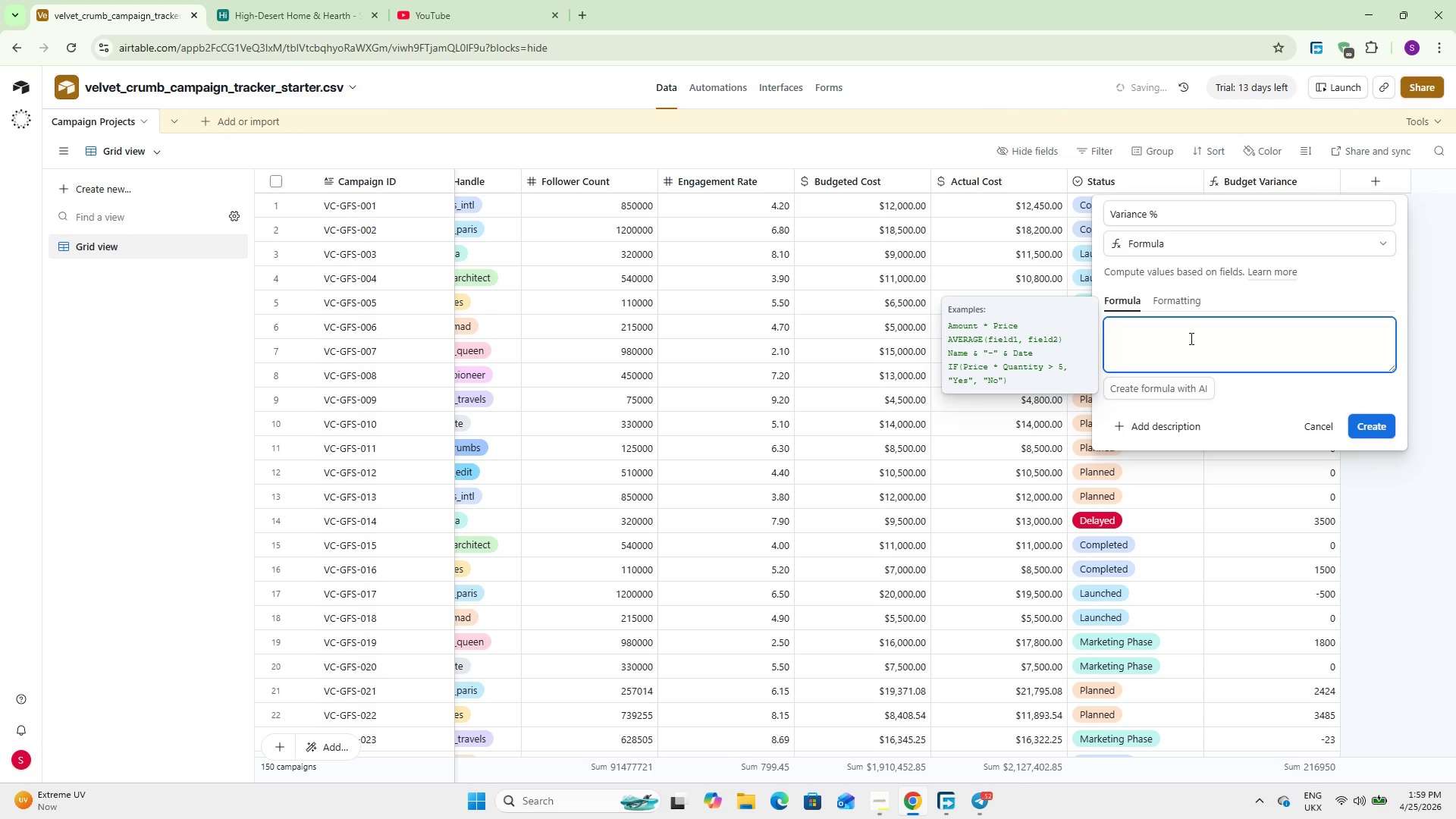 
wait(5.53)
 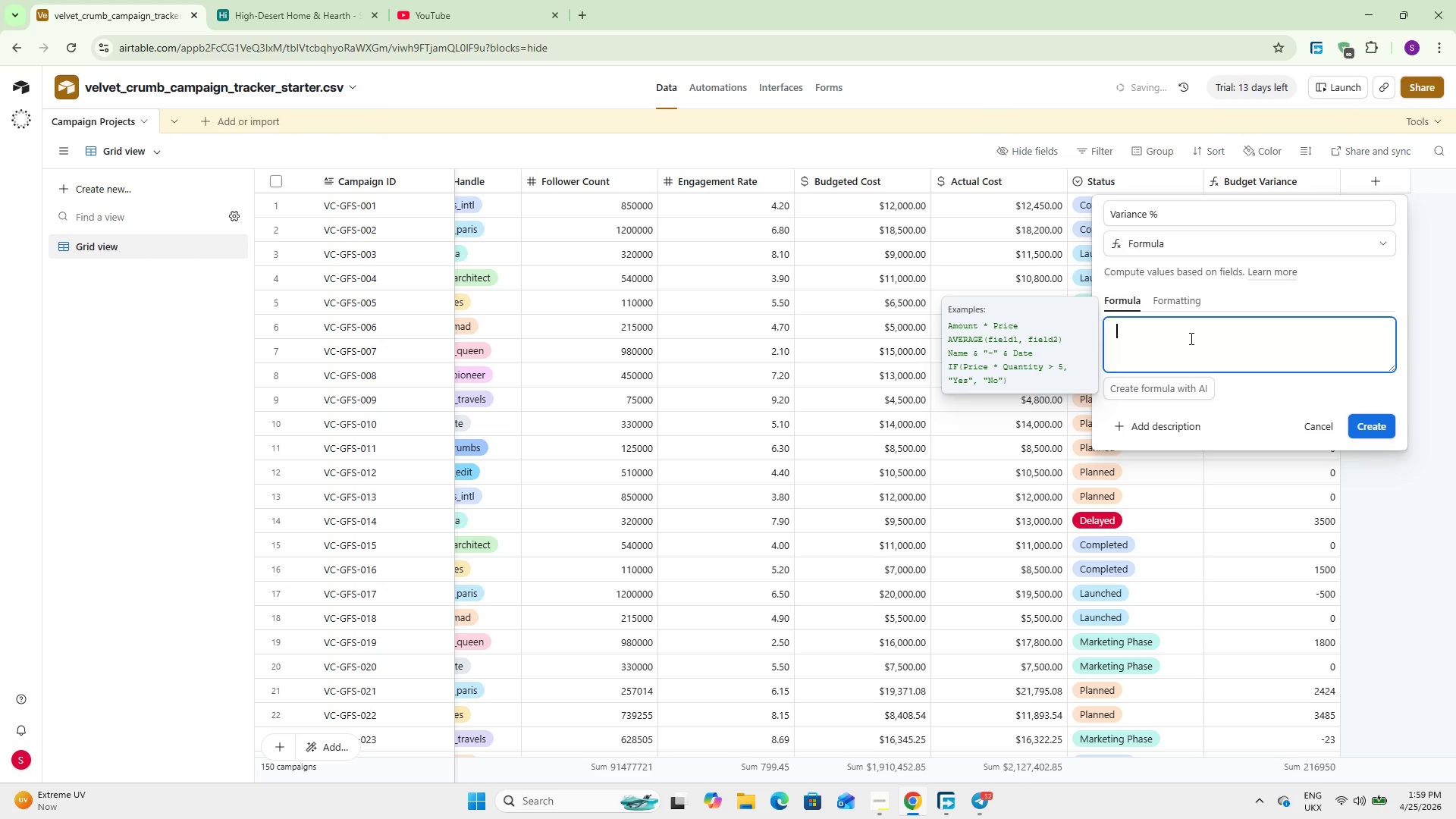 
type(ROUND)
 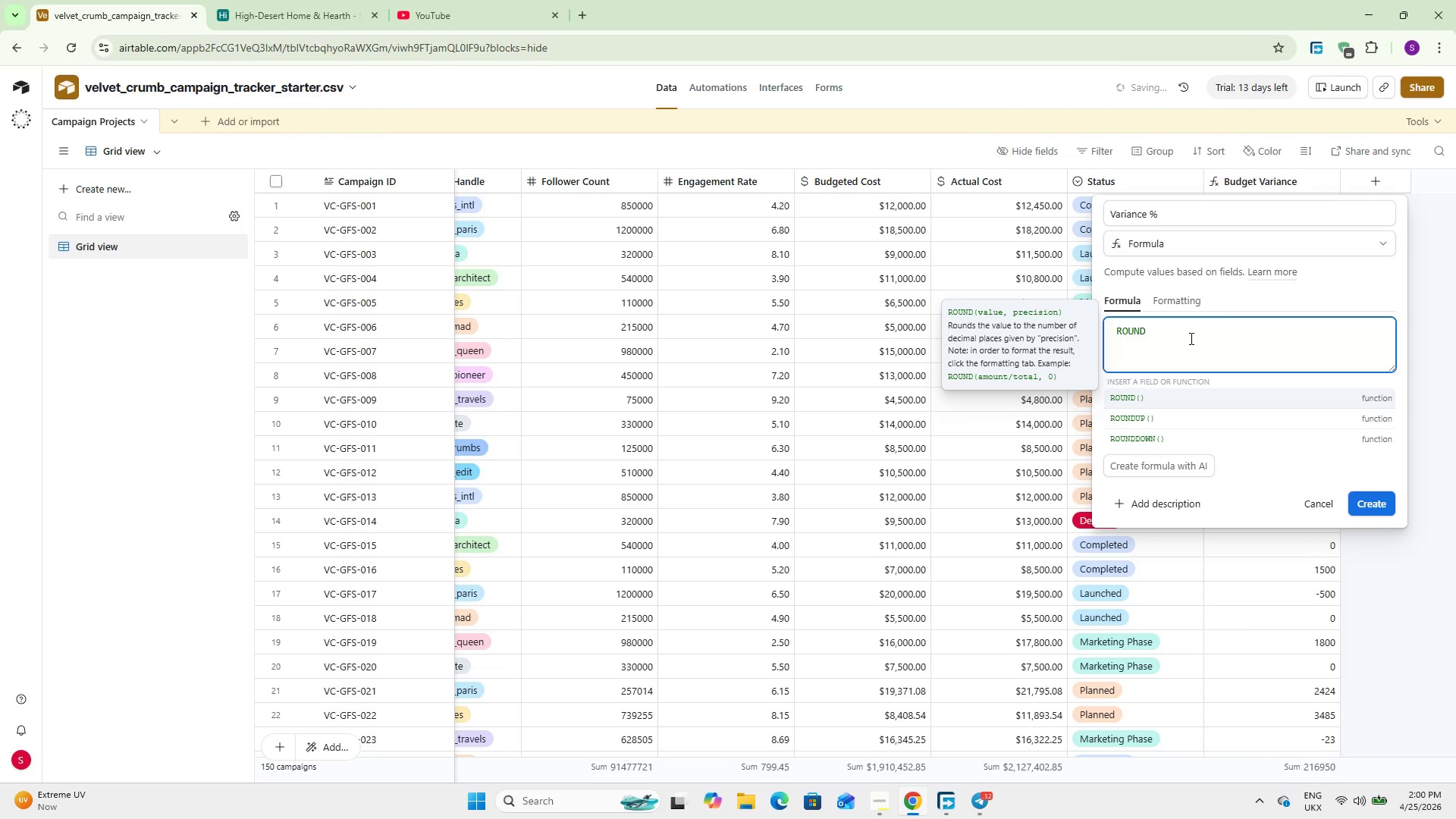 
key(Enter)
 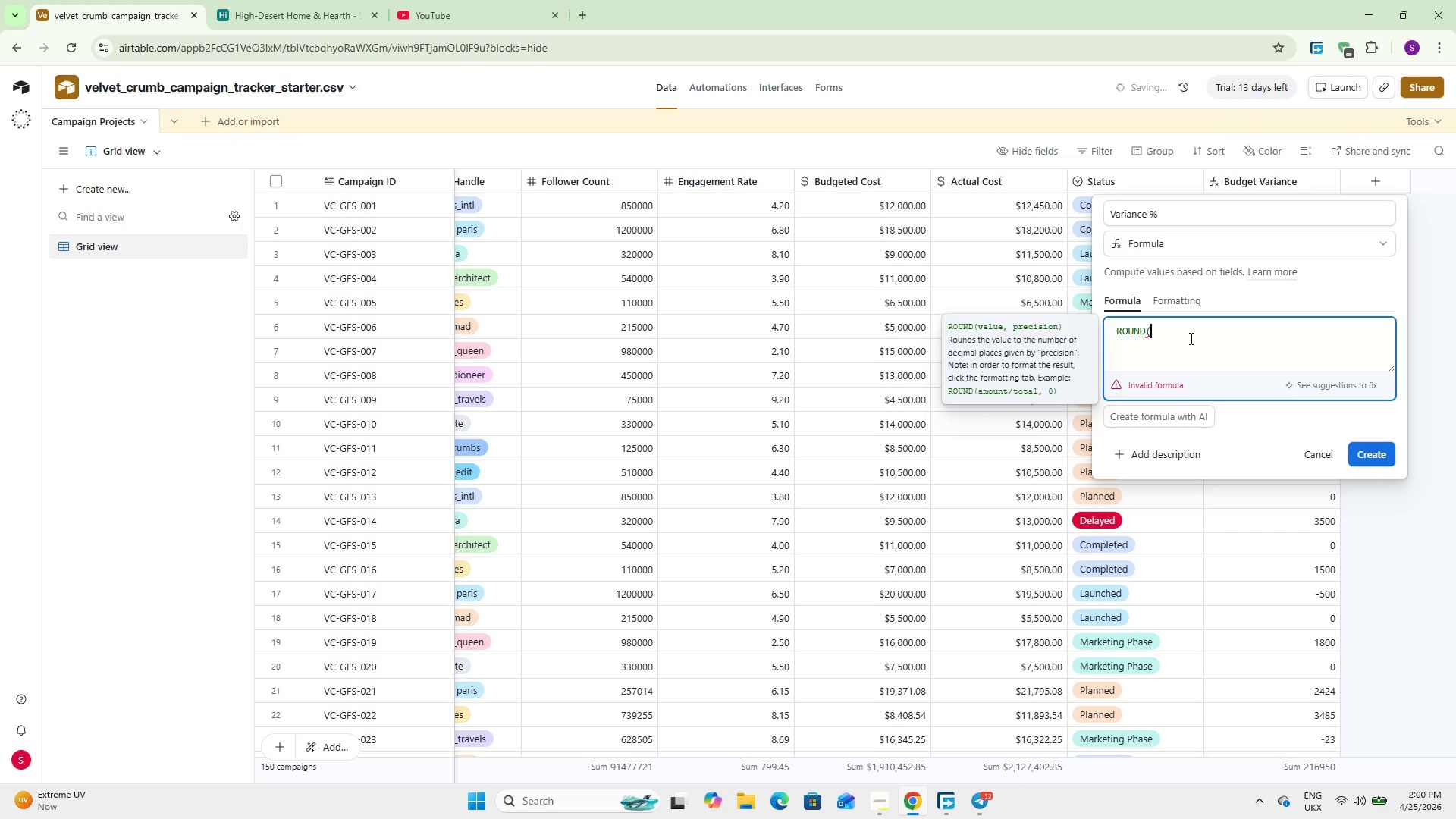 
type((Actia)
 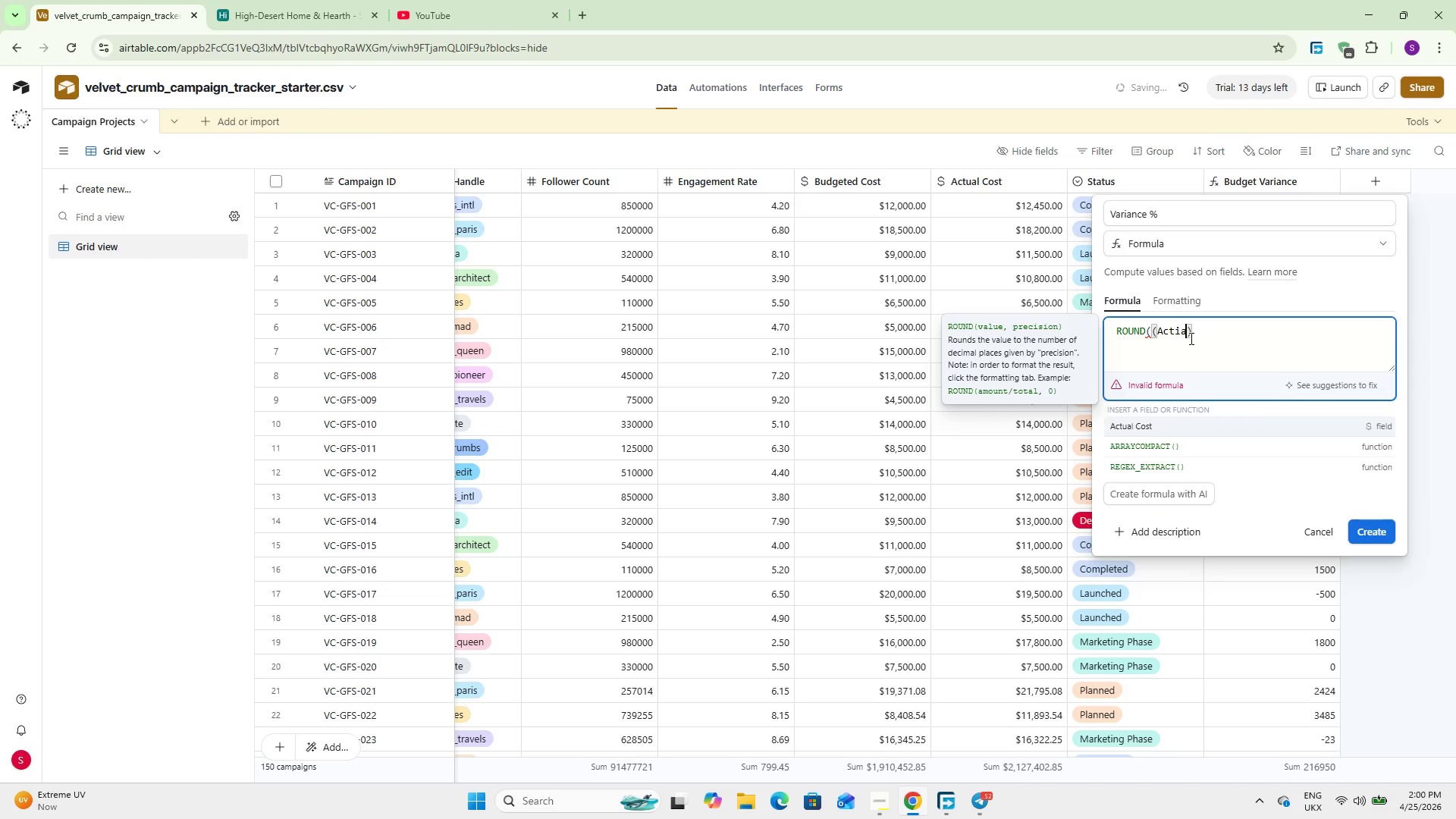 
key(Enter)
 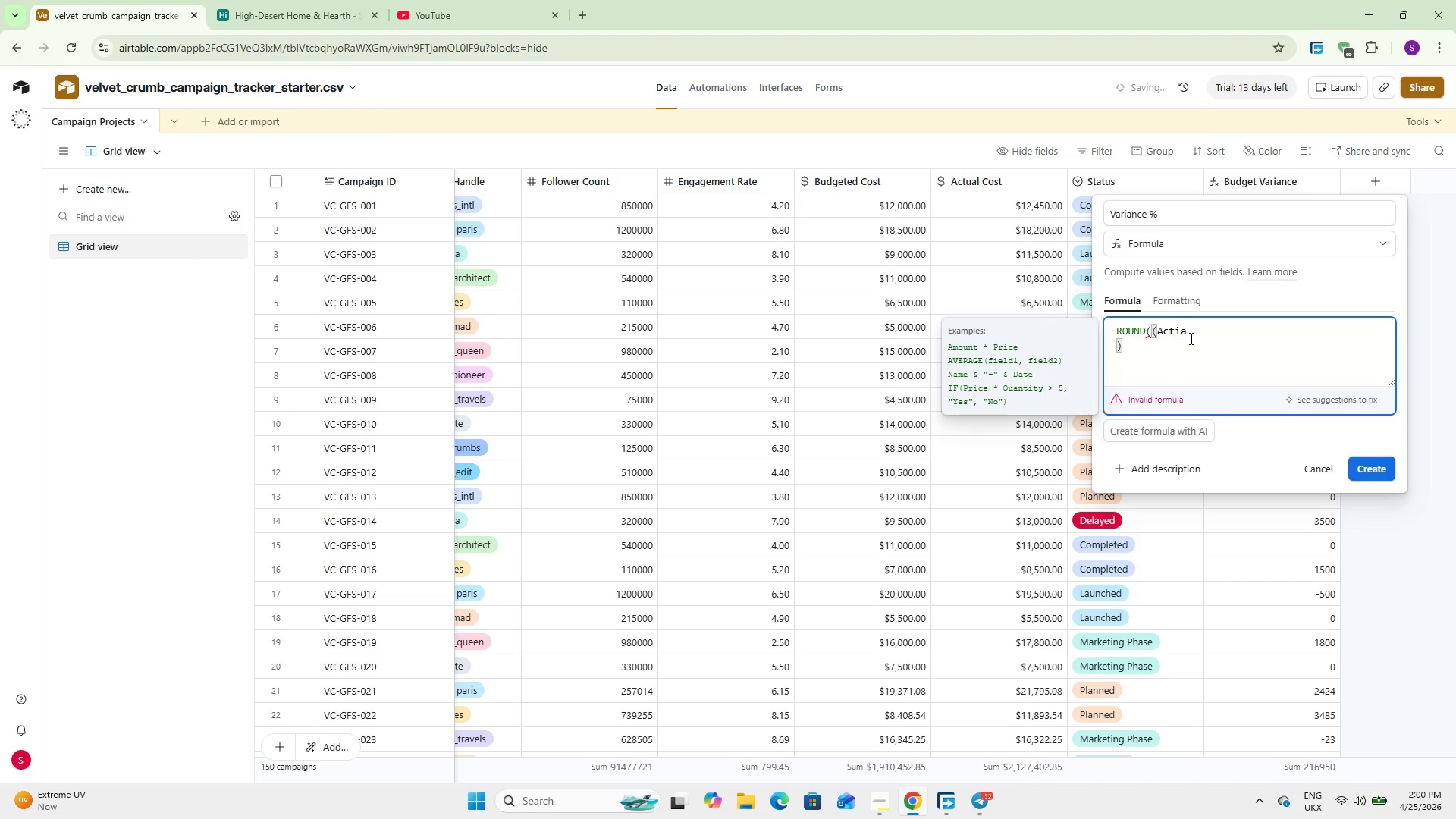 
key(Backspace)
 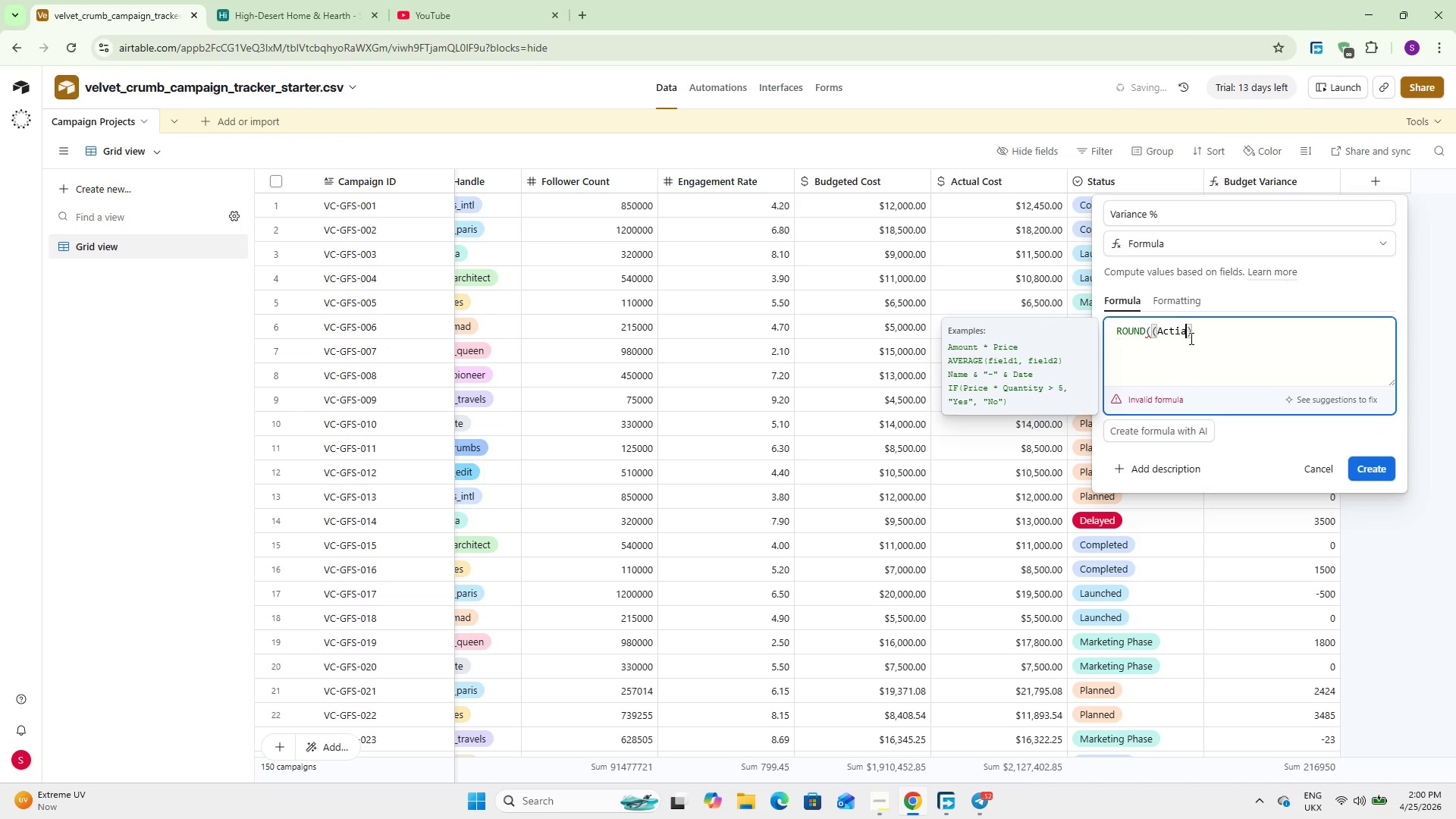 
key(Backspace)
 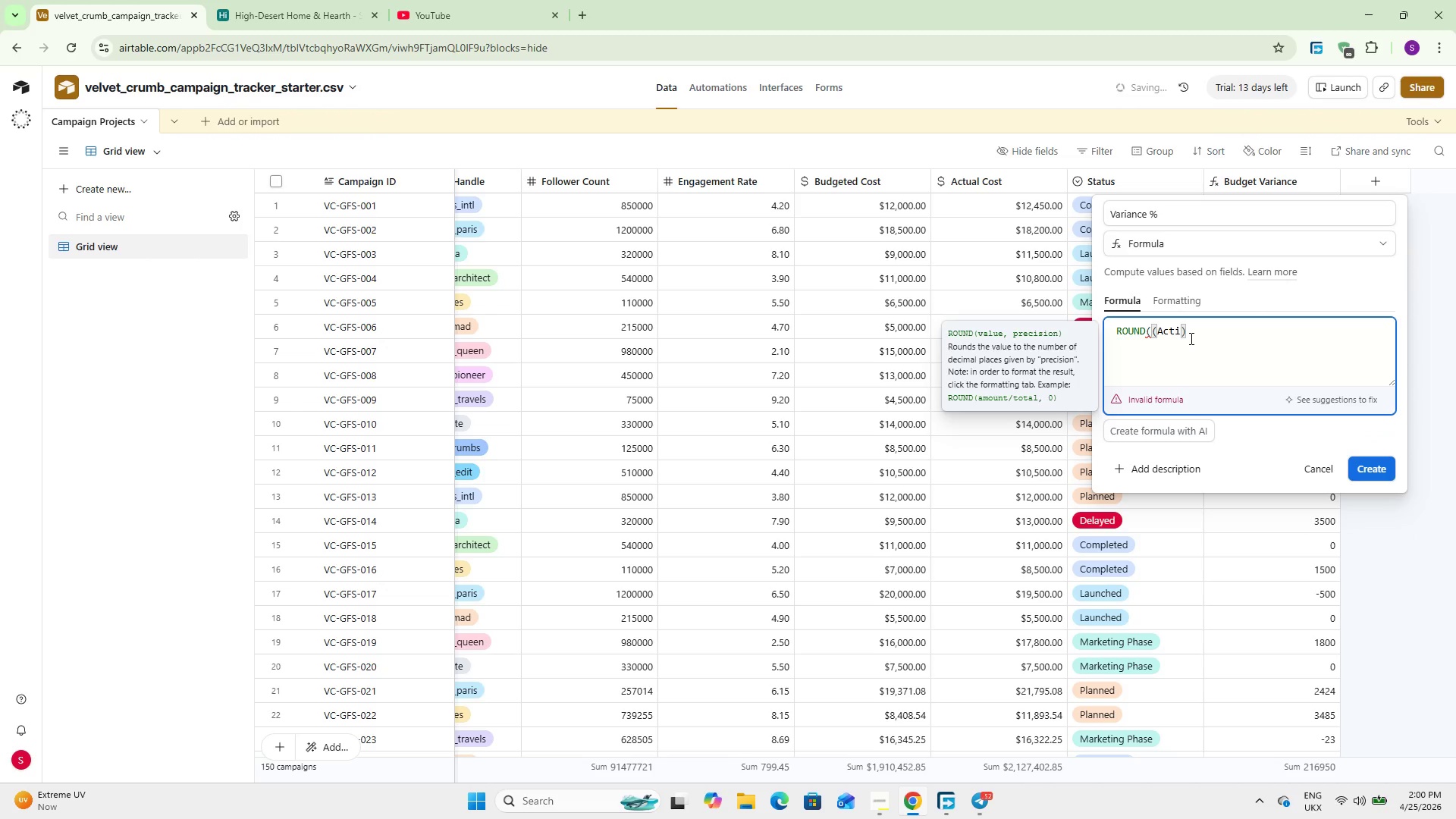 
key(Backspace)
 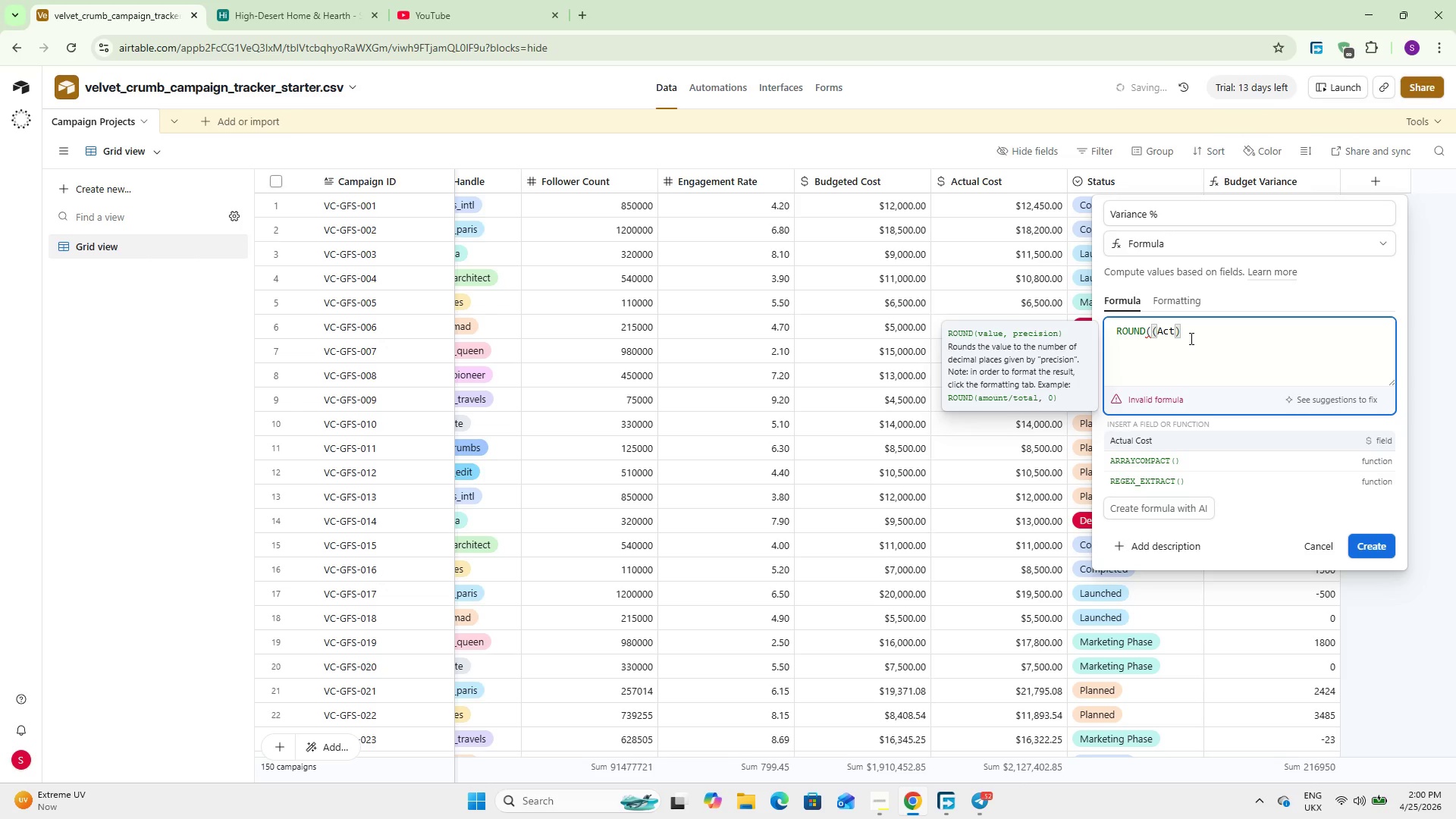 
key(Enter)
 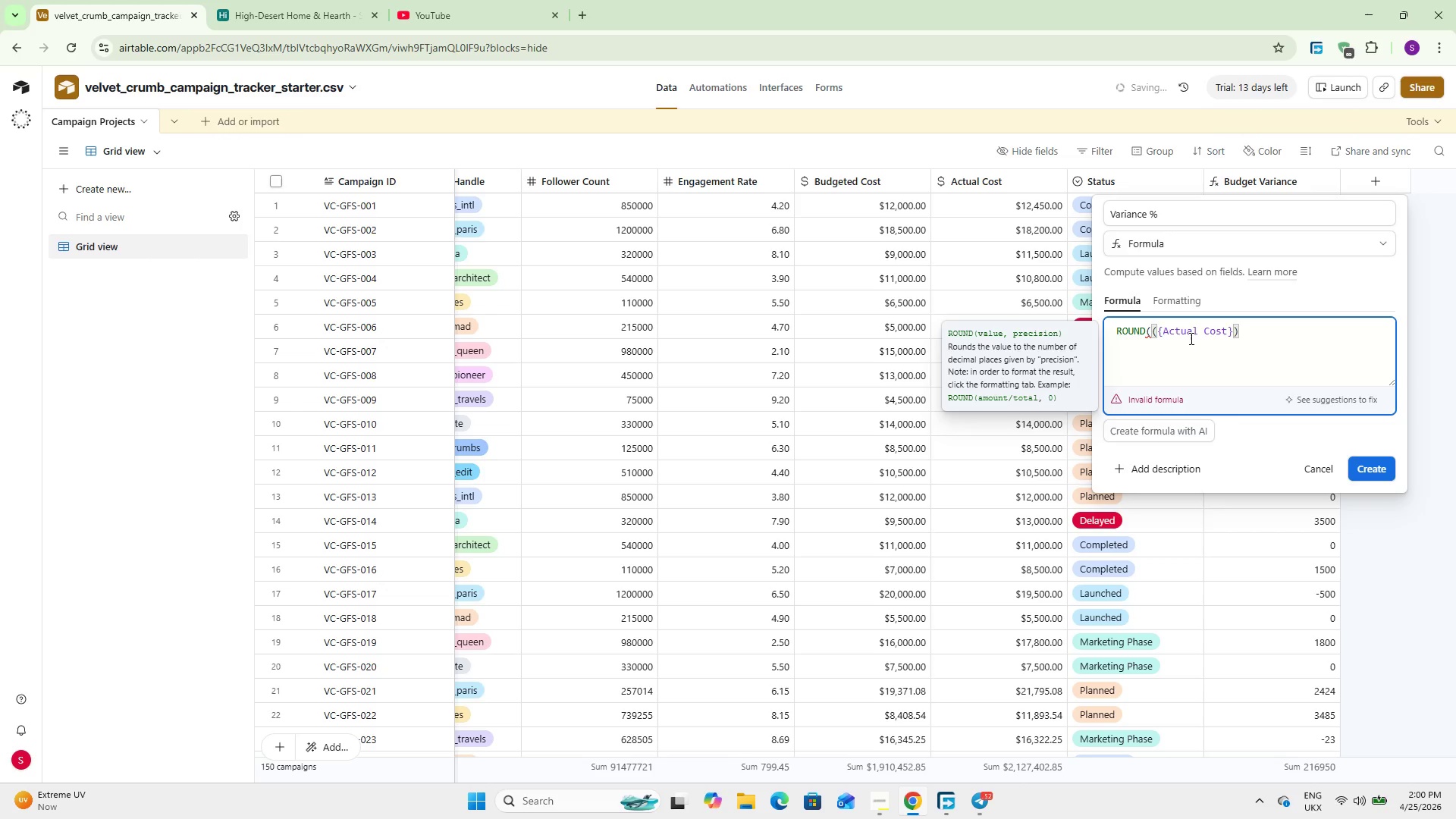 
type( - Budgeted)
 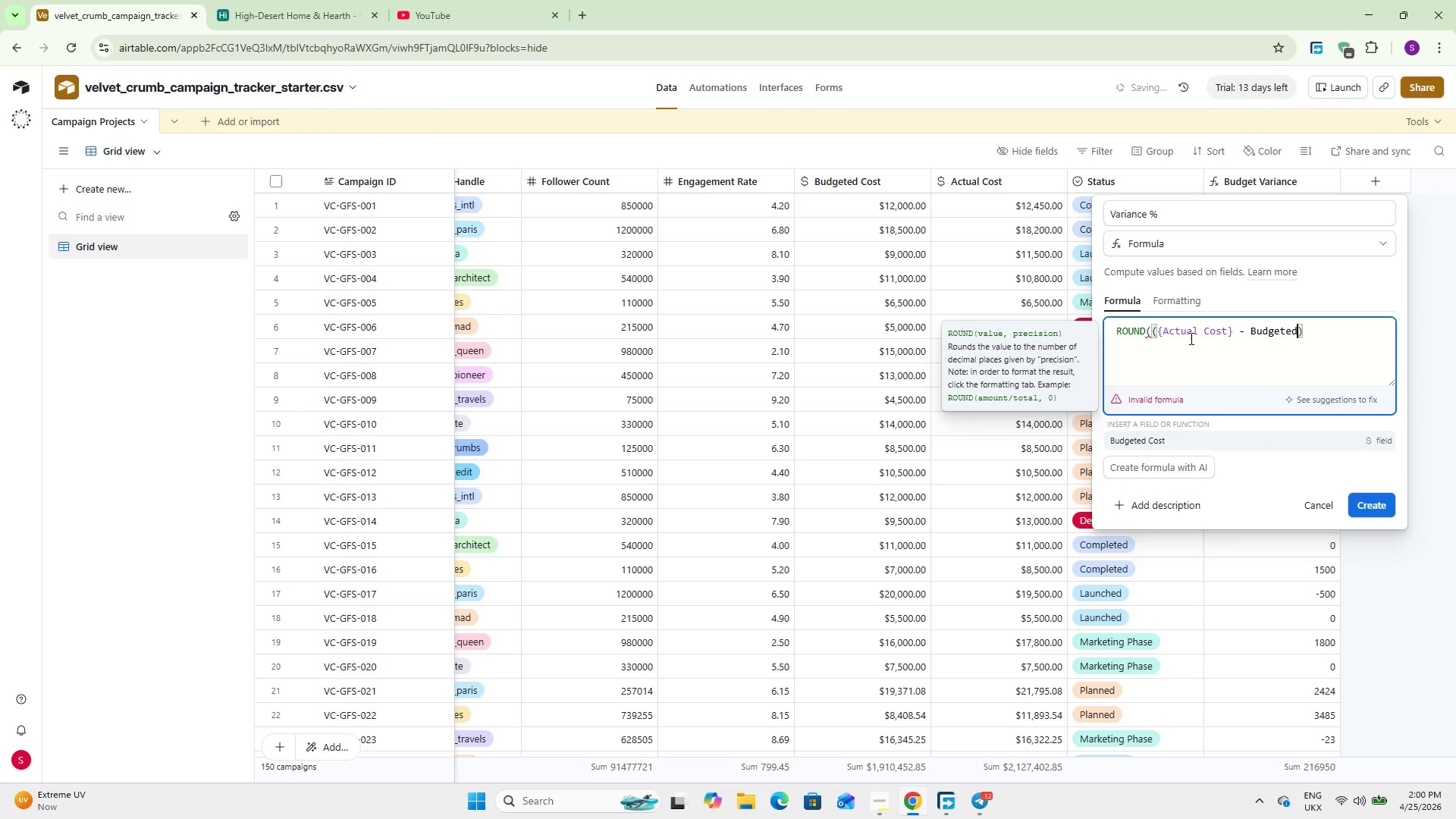 
key(Enter)
 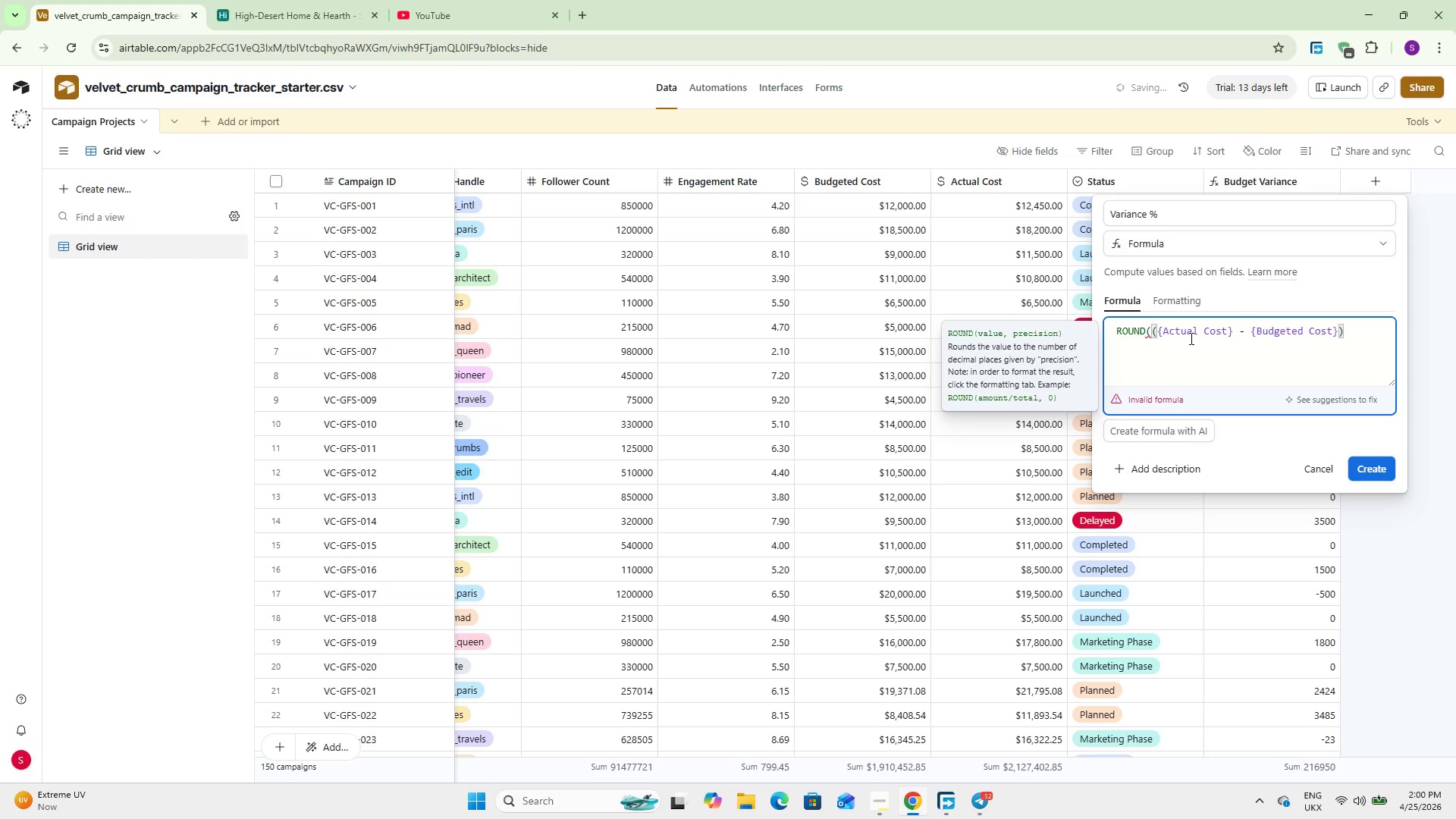 
key(ArrowRight)
 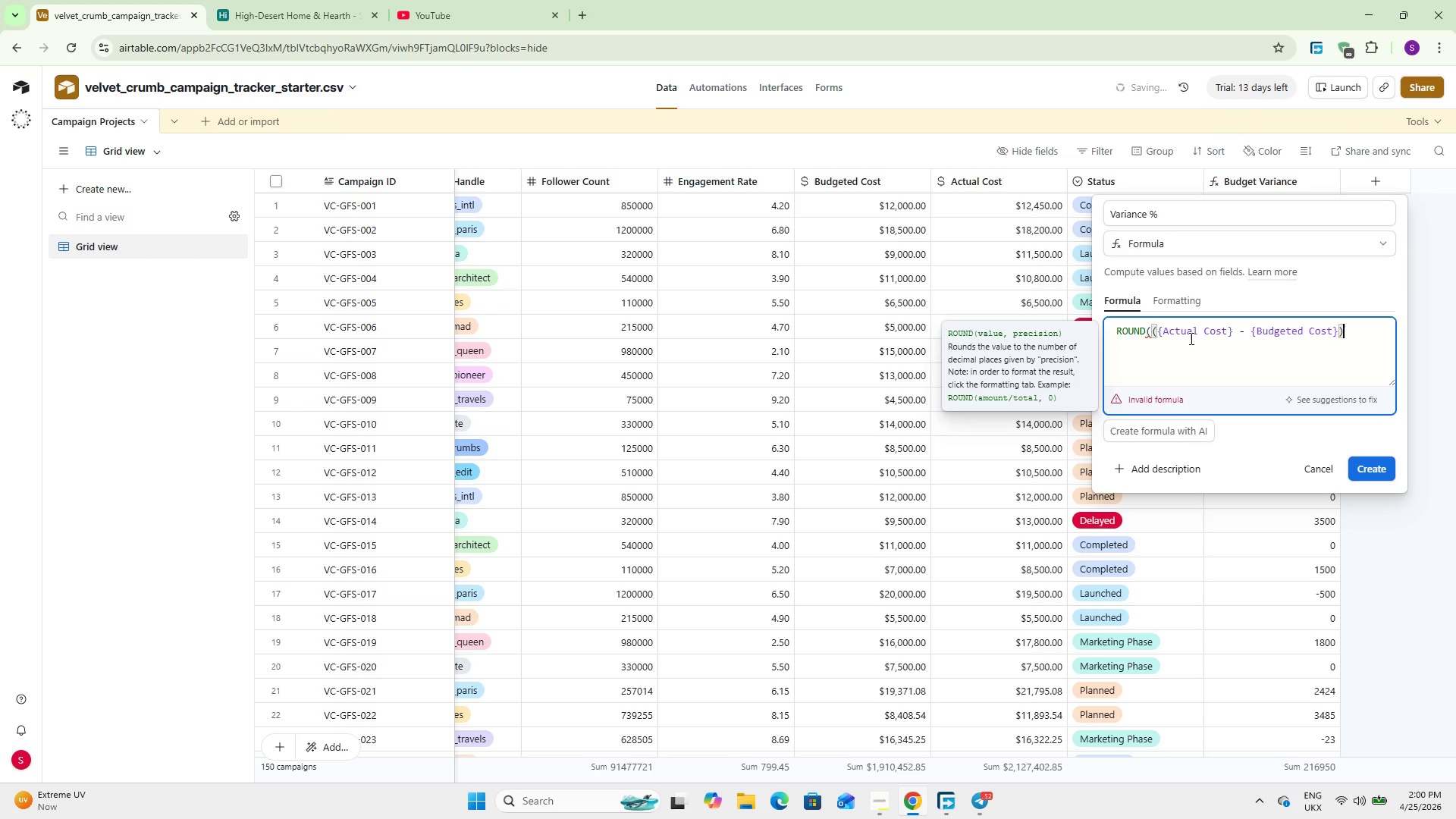 
type( / {Bud)
 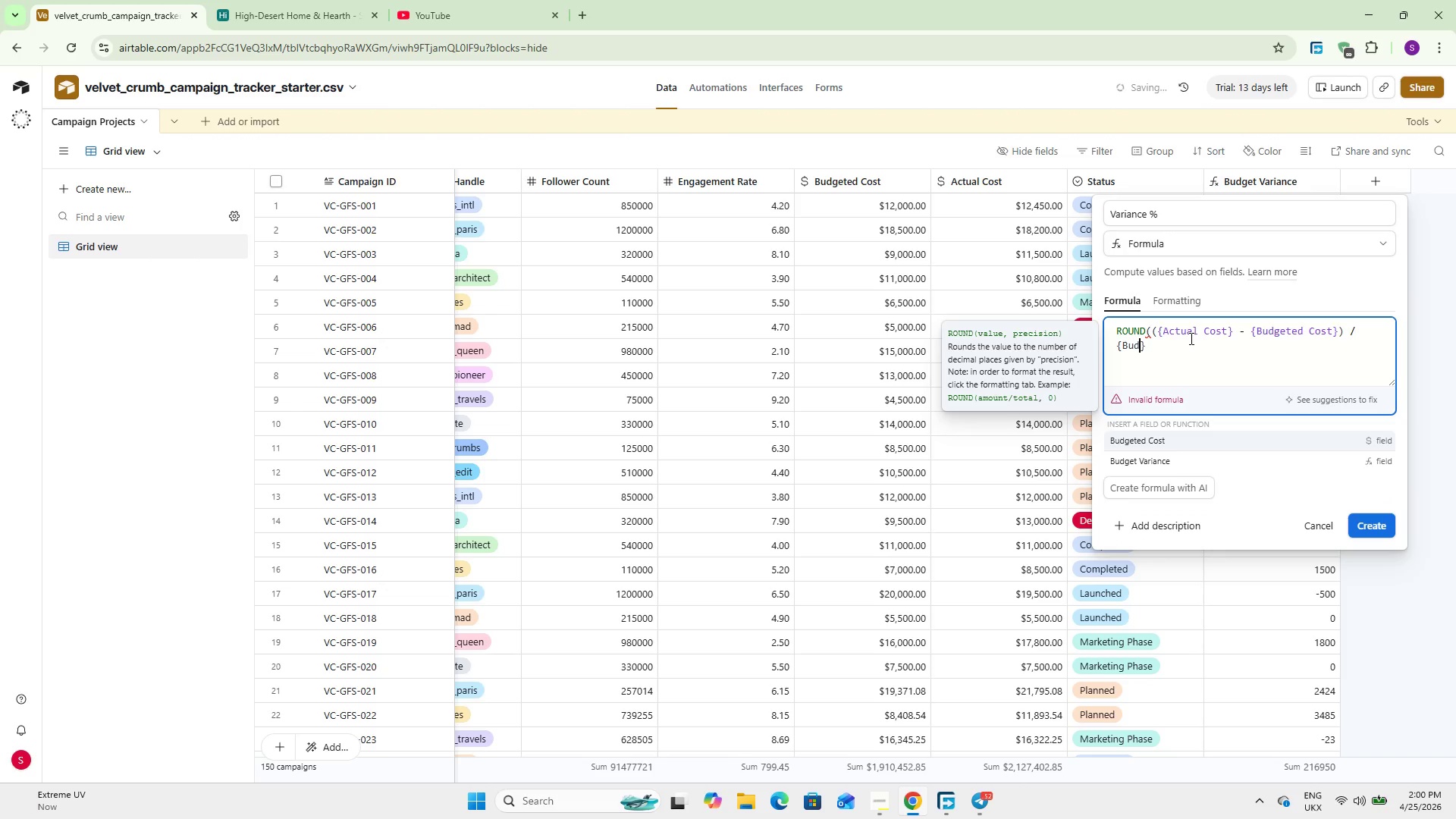 
key(Enter)
 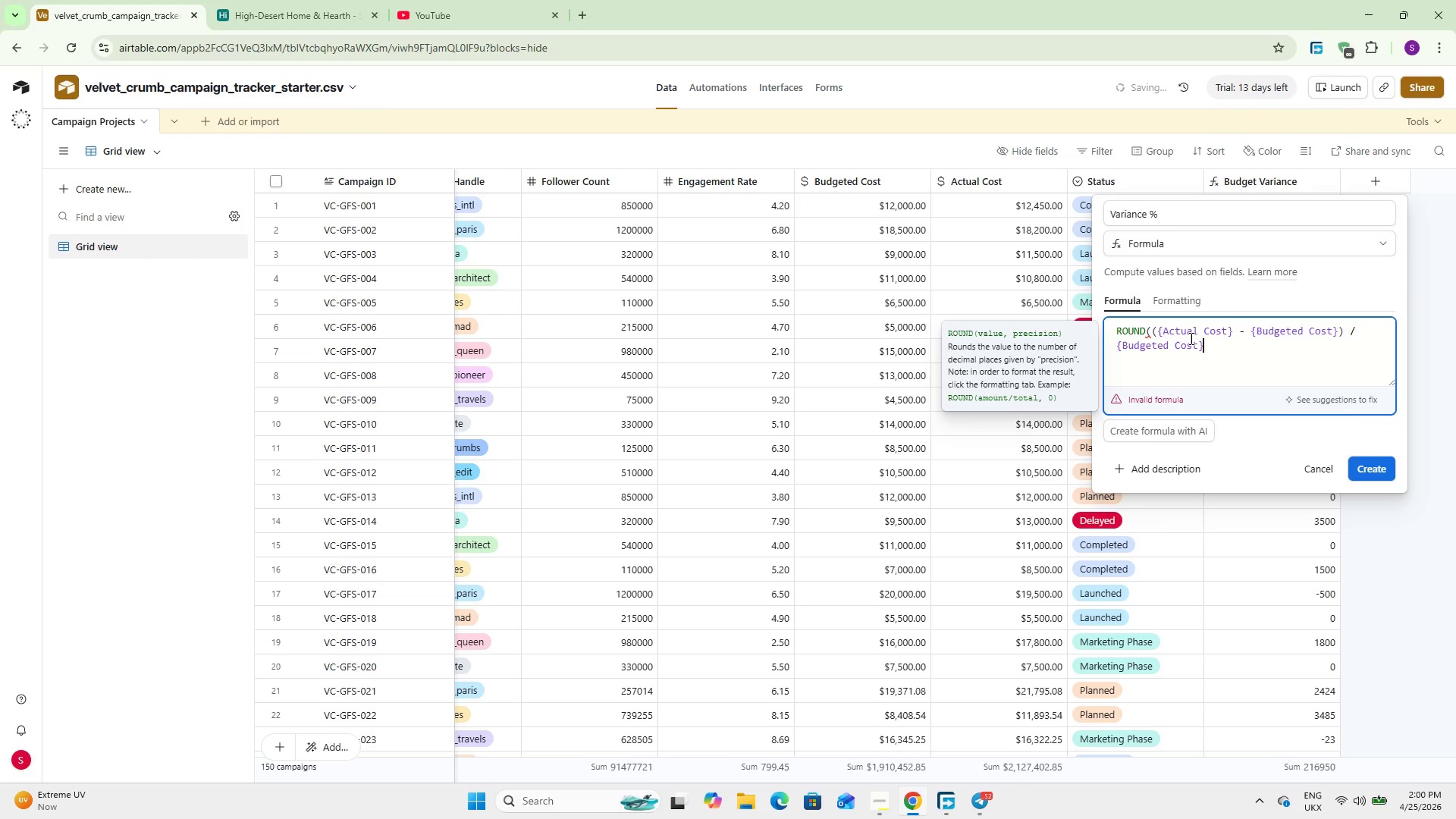 
type( * 100, 2))
 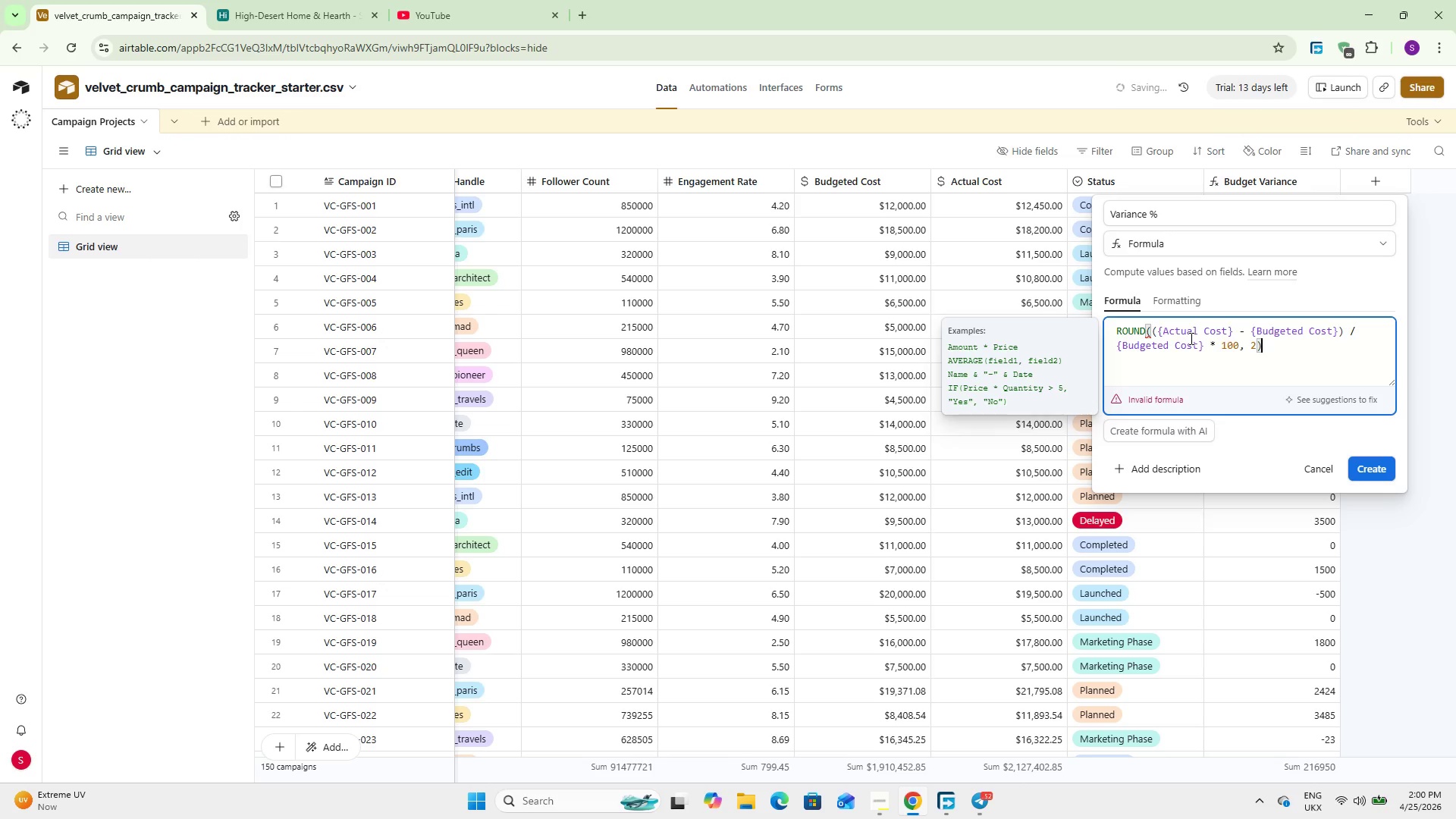 
left_click([1386, 467])
 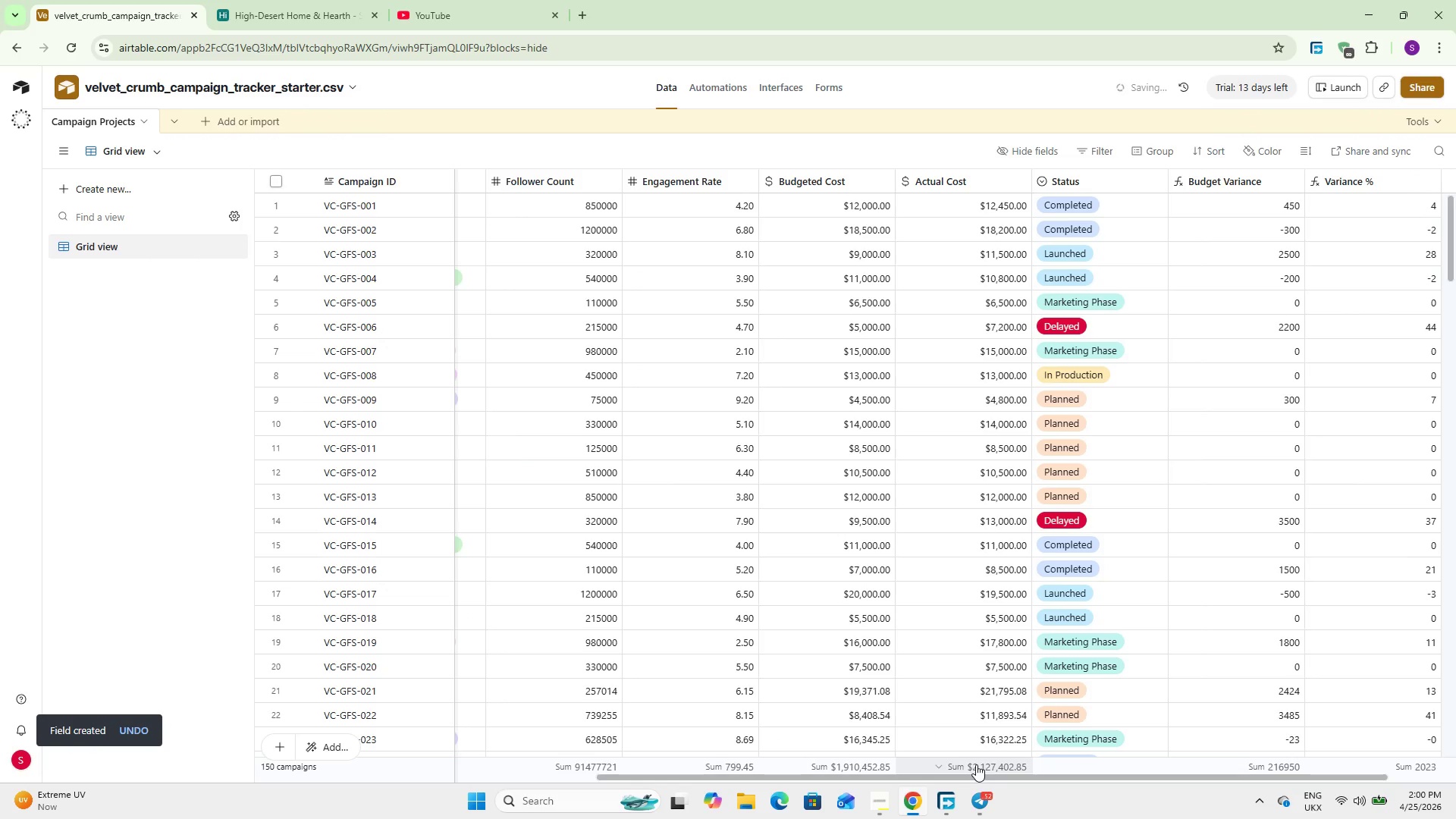 
left_click_drag(start_coordinate=[977, 776], to_coordinate=[1207, 779])
 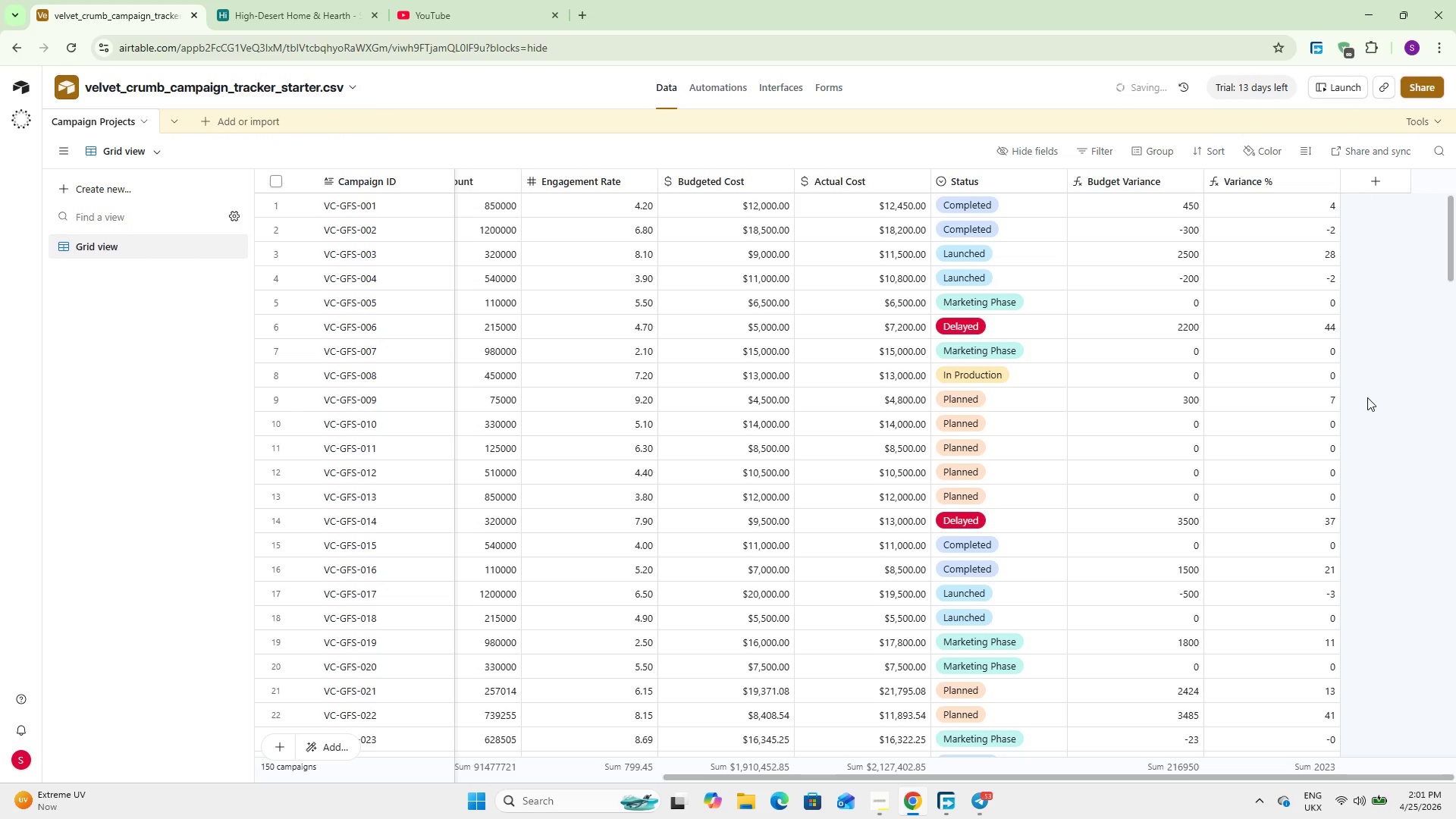 
wait(67.28)
 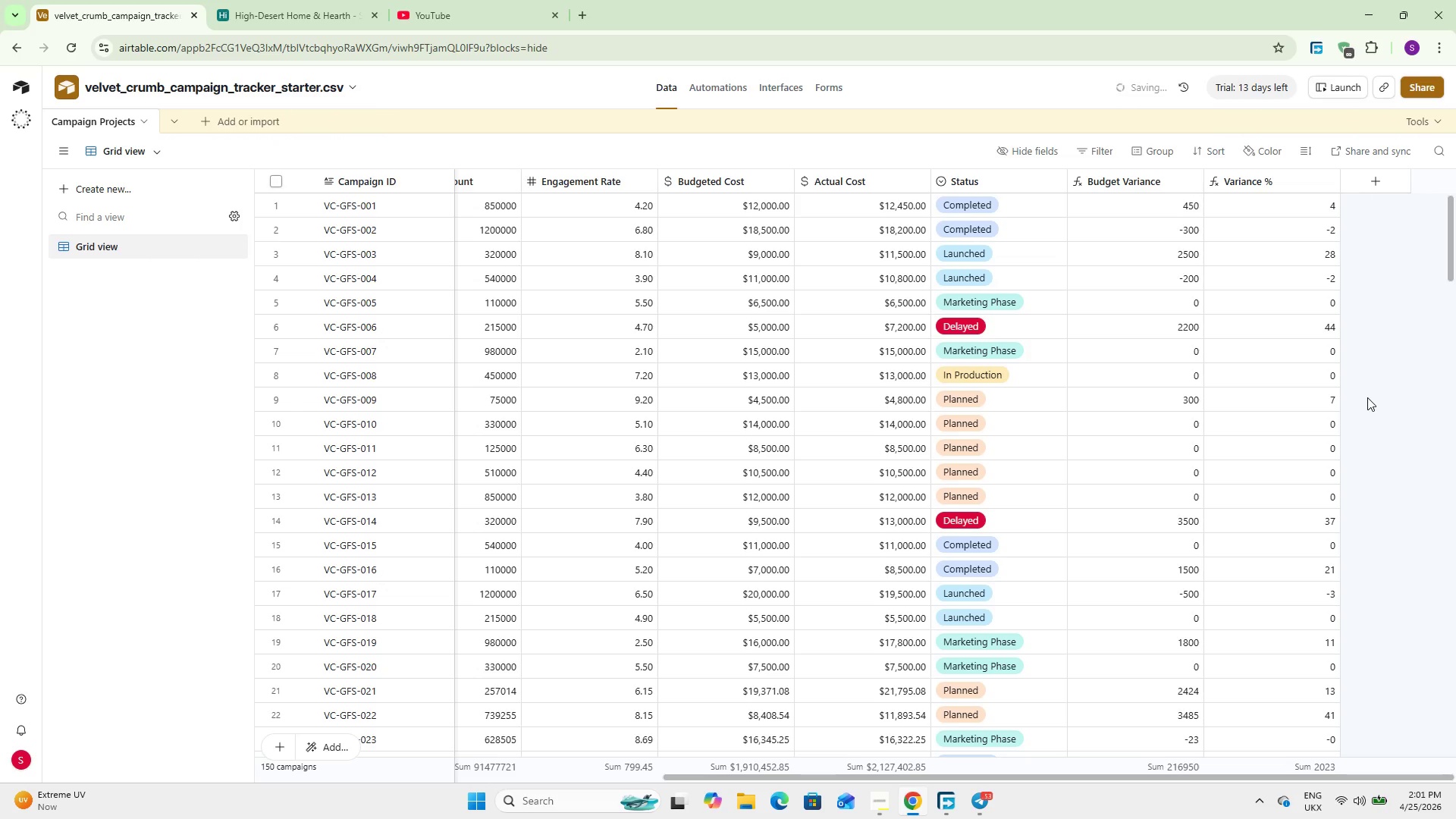 
left_click([1367, 189])
 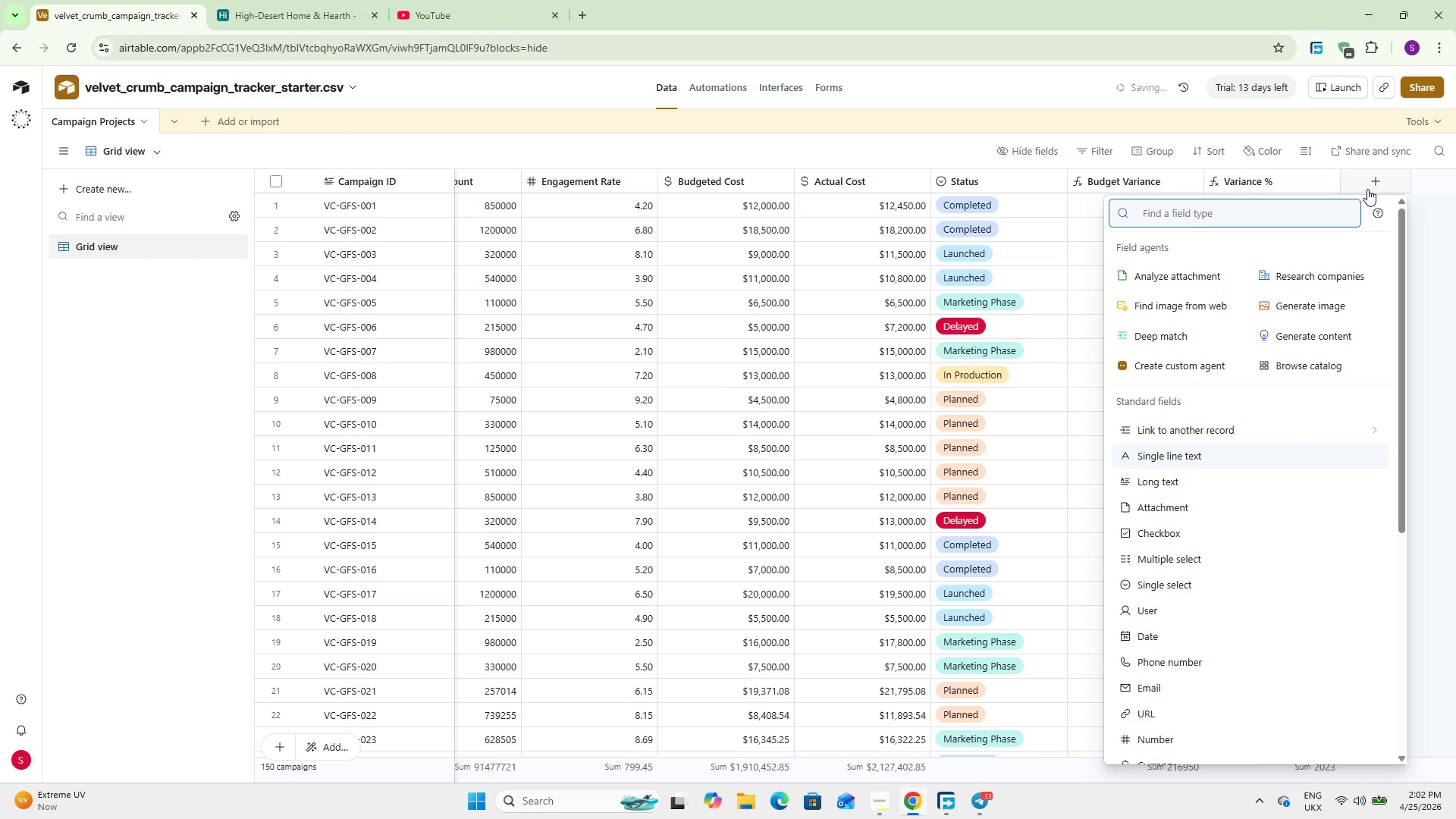 
type(for)
 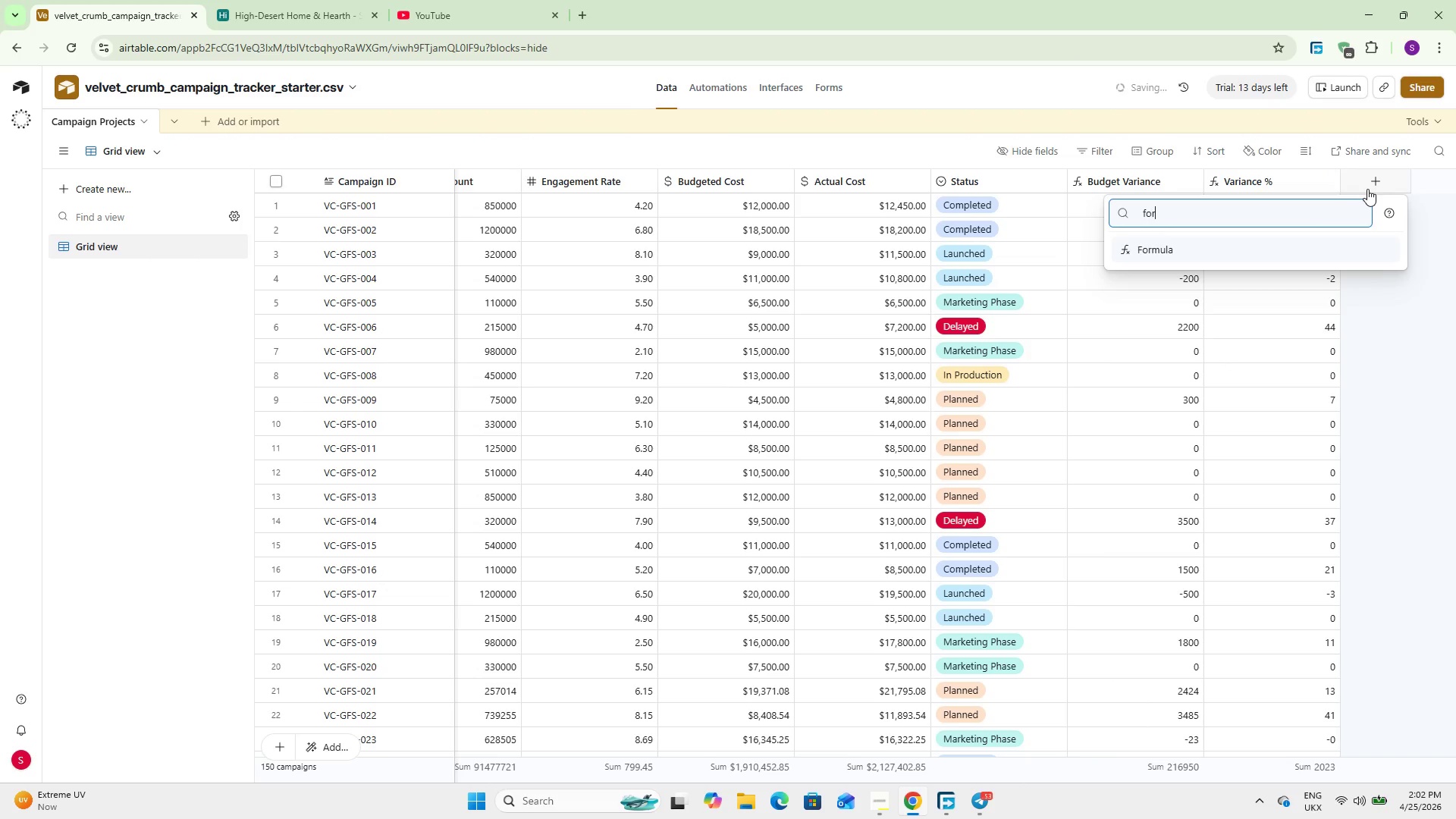 
key(Enter)
 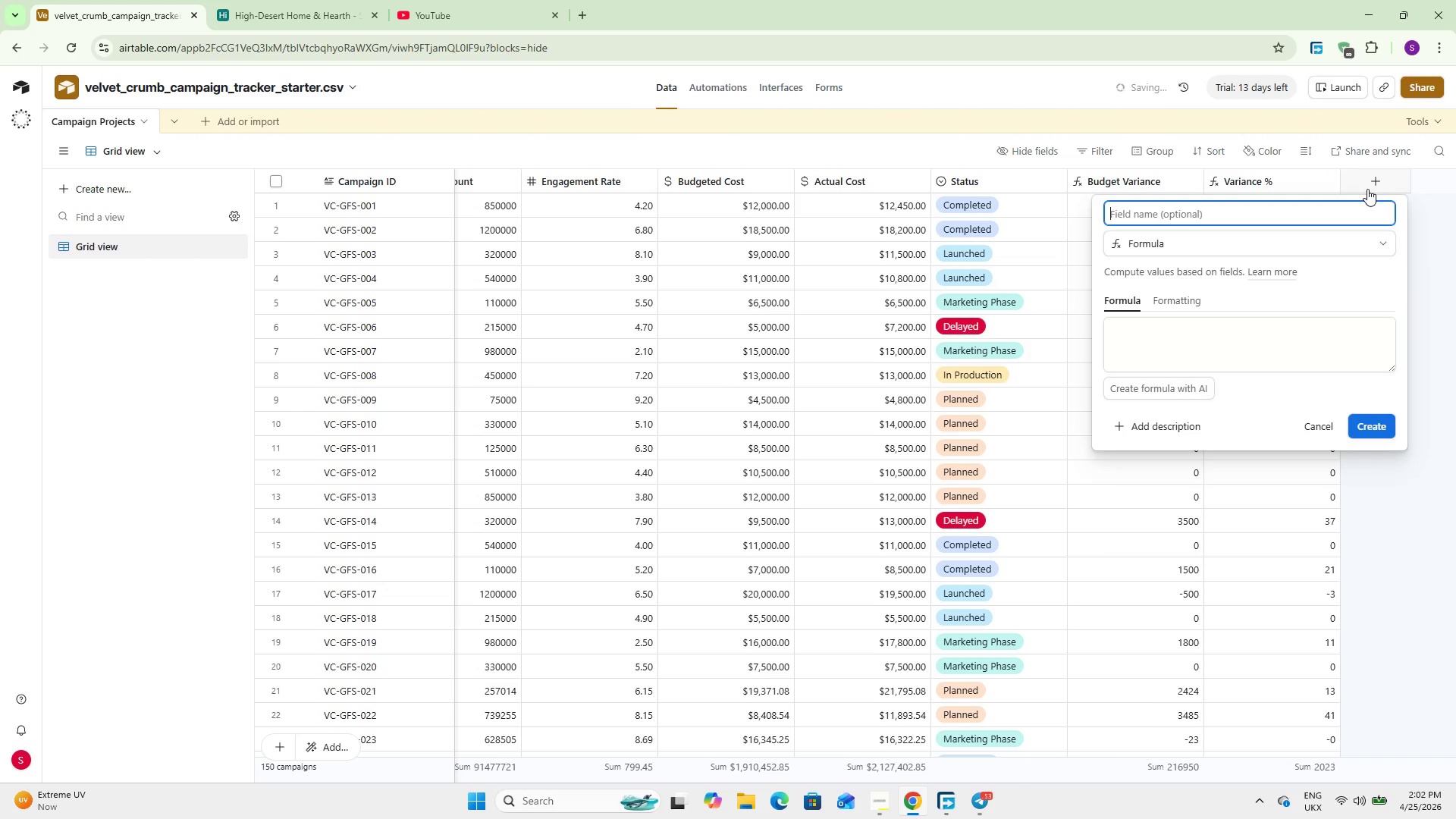 
type(Campaign Health)
 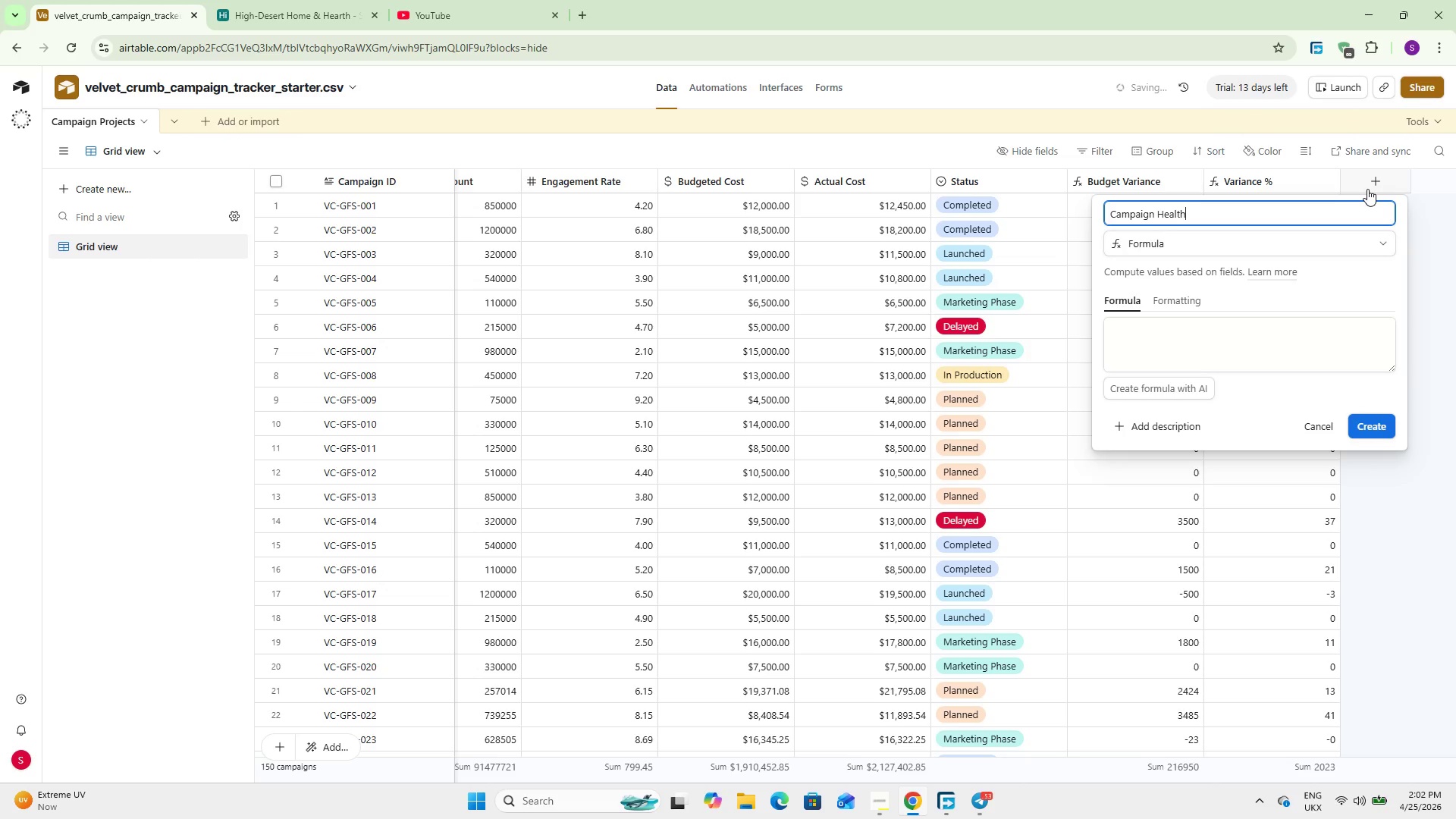 
left_click([1207, 350])
 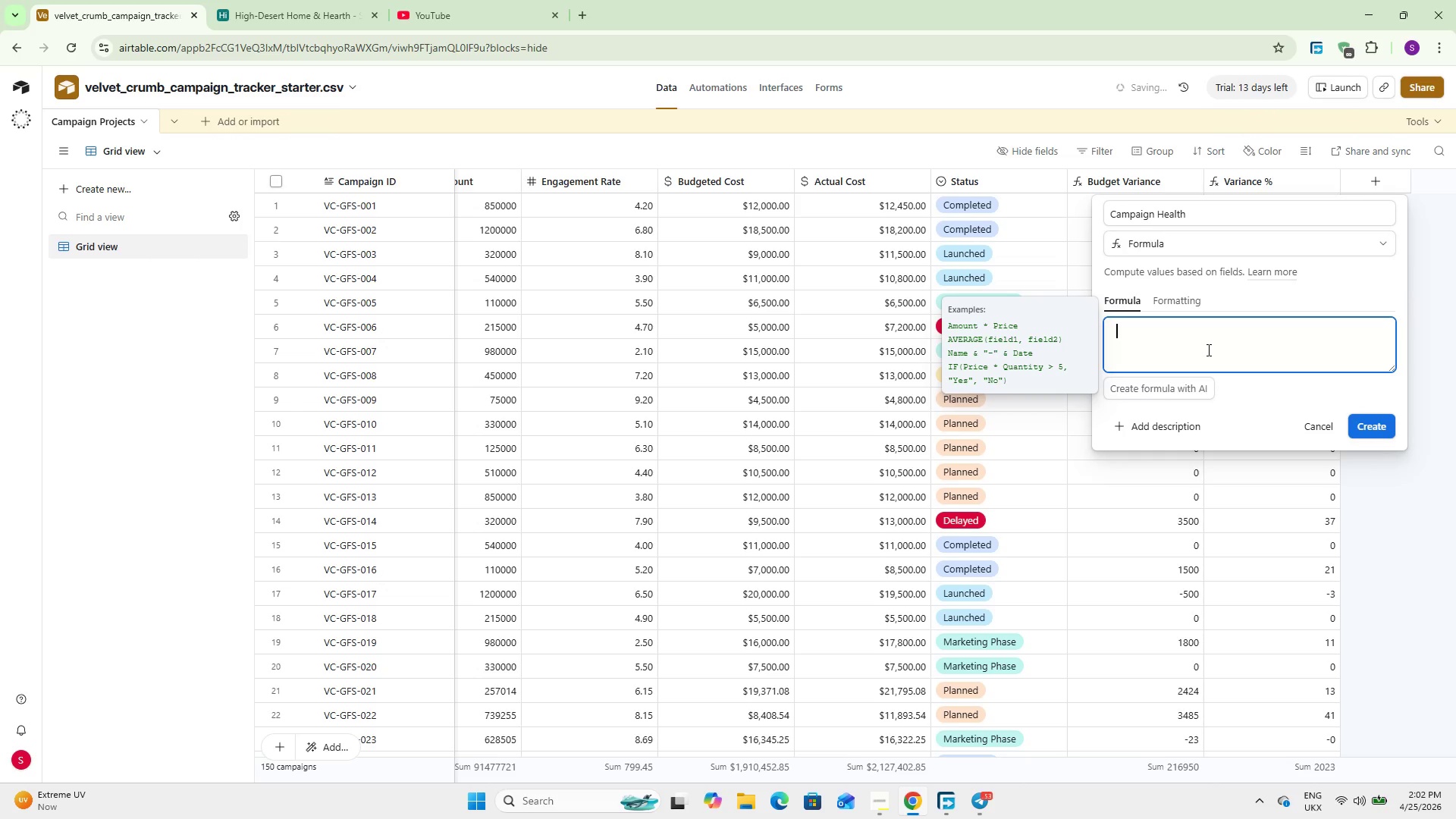 
type(IF(Vari)
 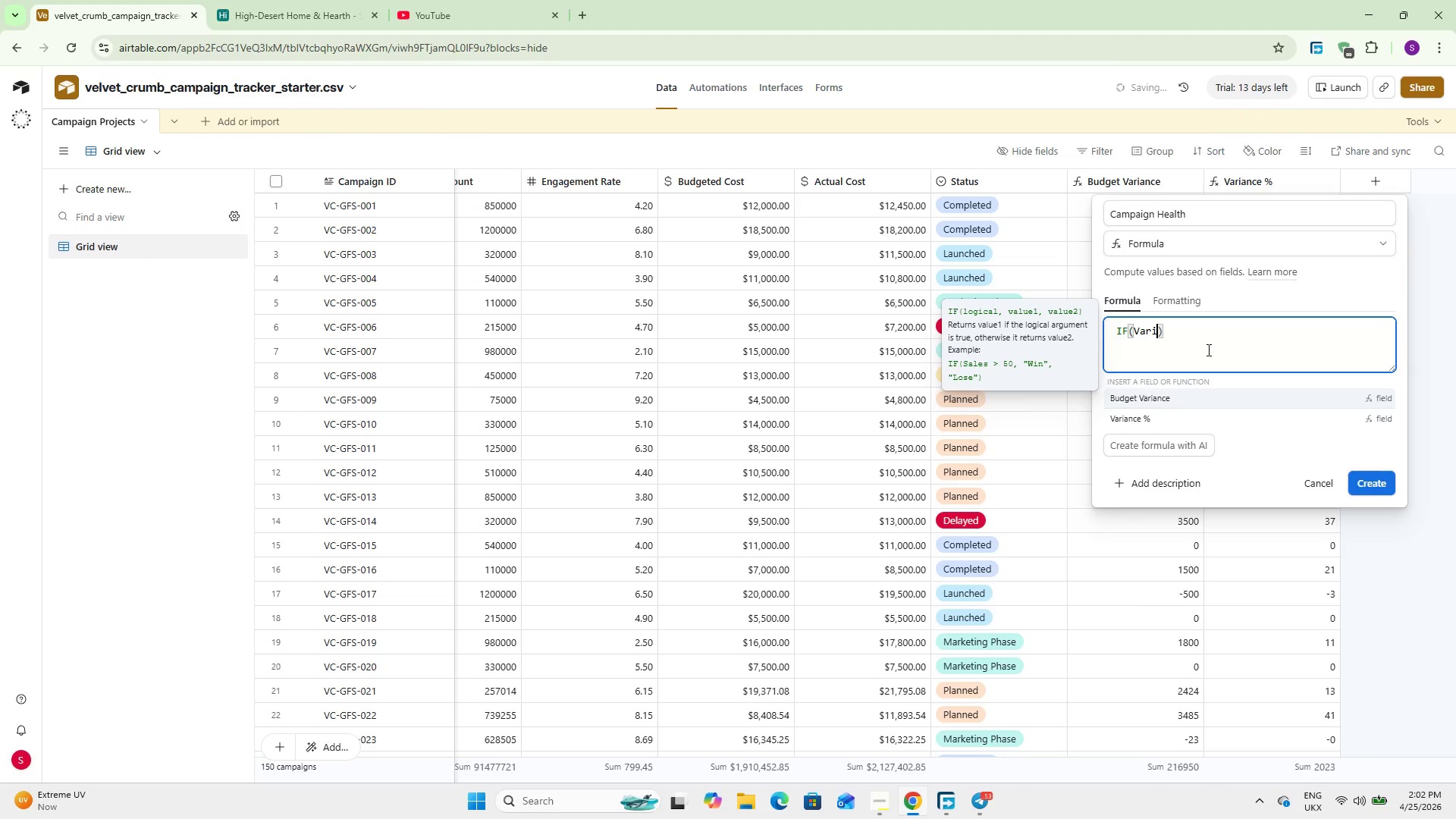 
key(ArrowDown)
 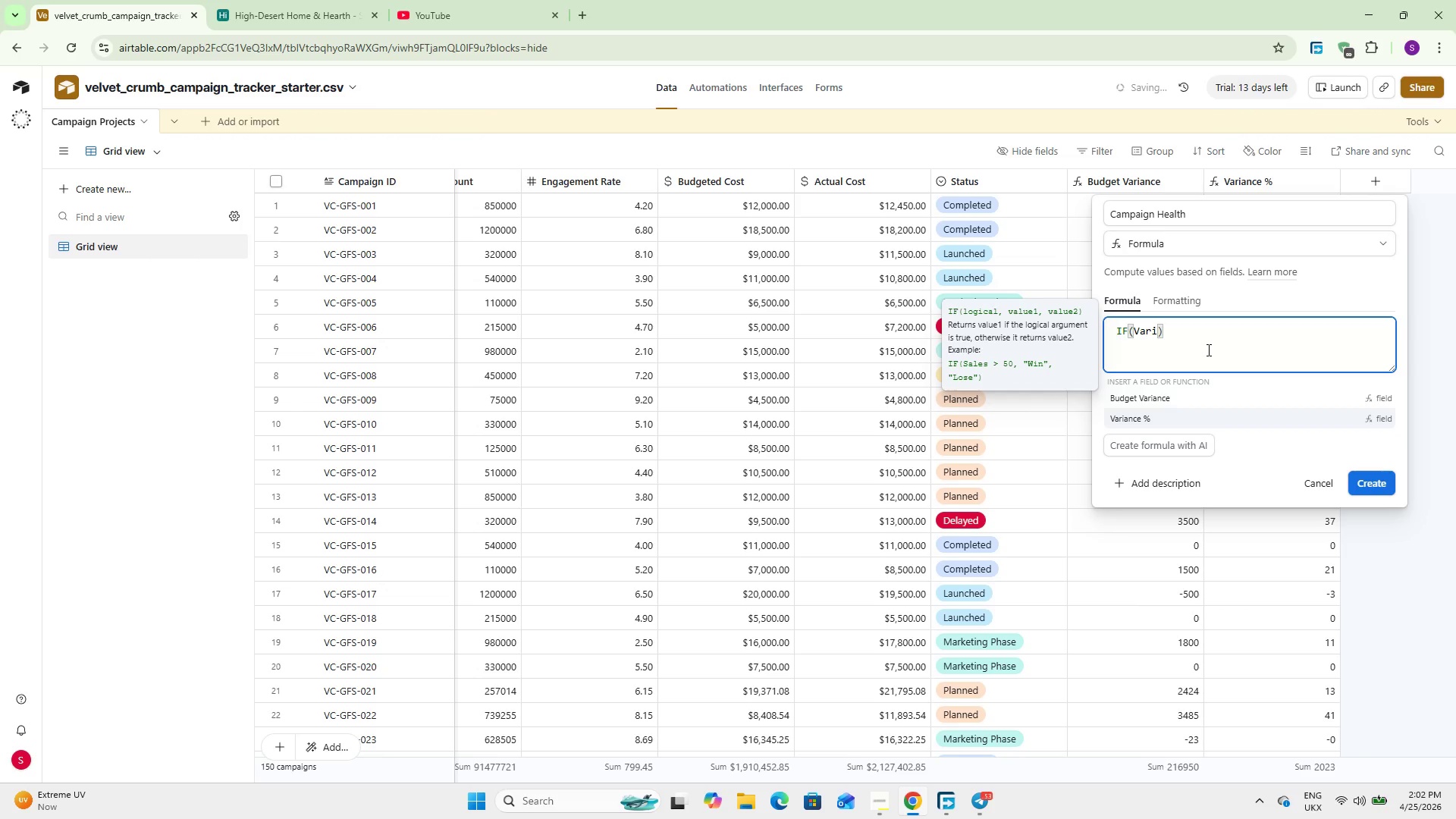 
key(Enter)
 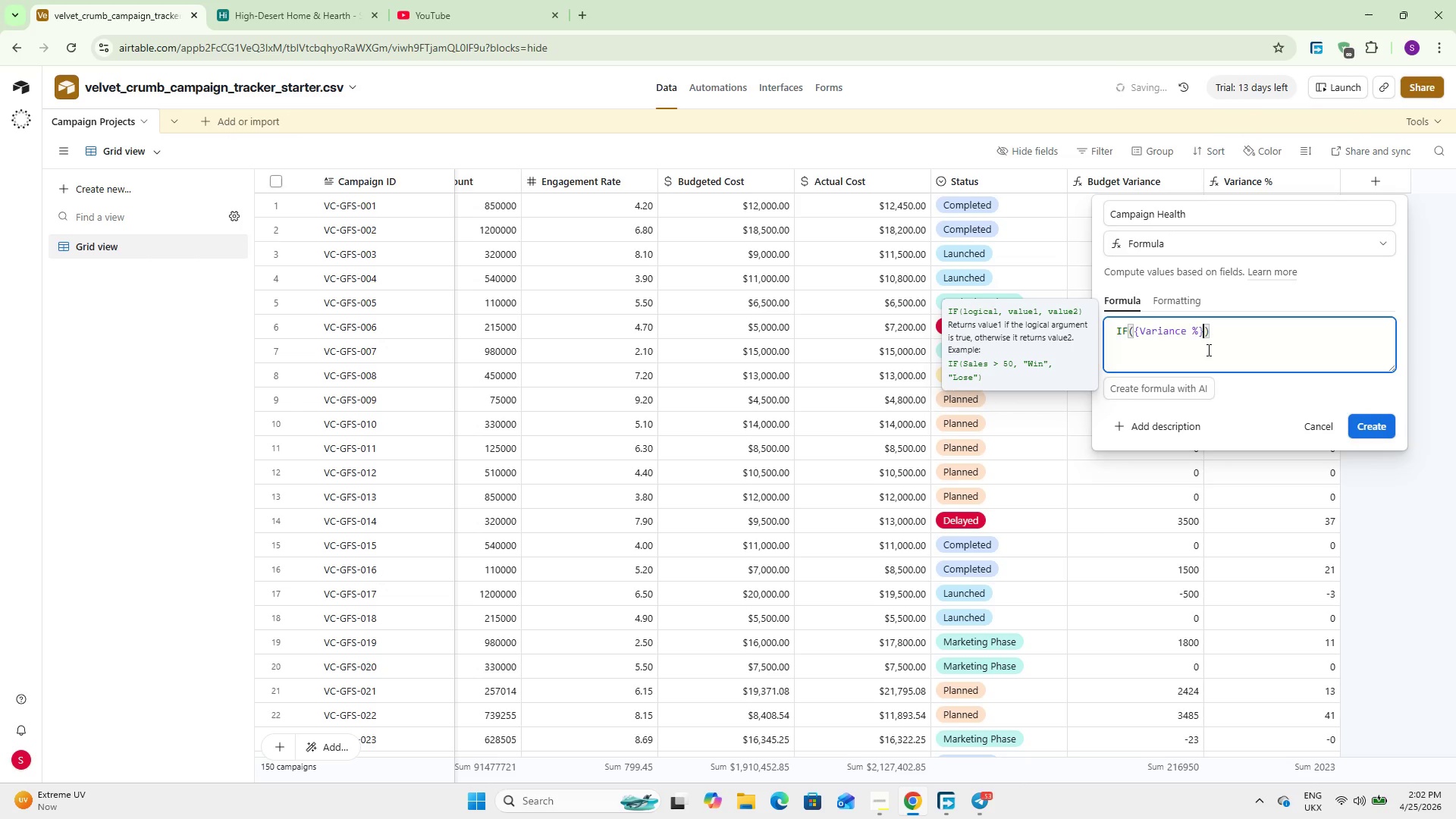 
type( > 10, Ov)
key(Backspace)
key(Backspace)
type(2over Budget)
 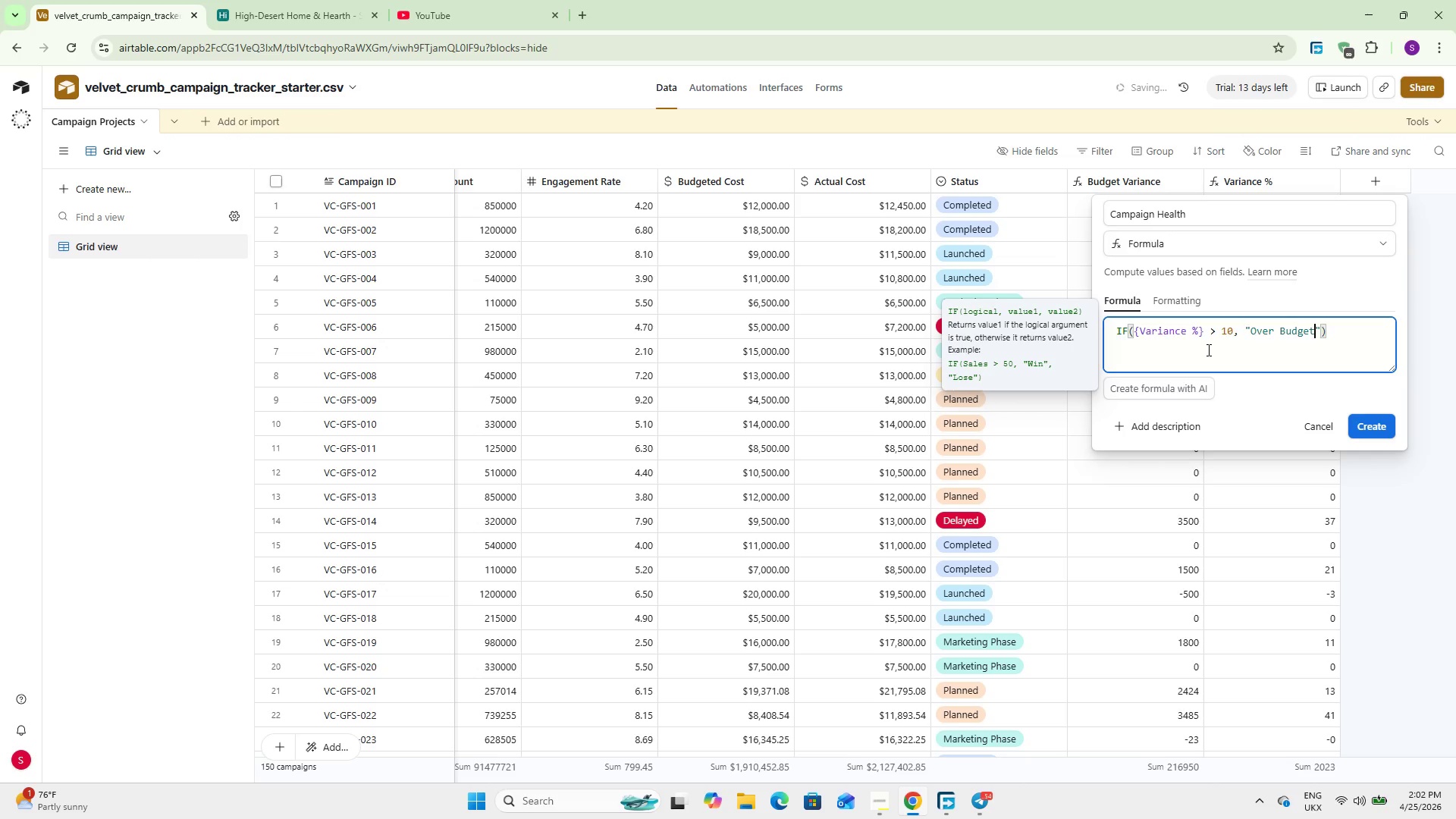 
key(ArrowRight)
 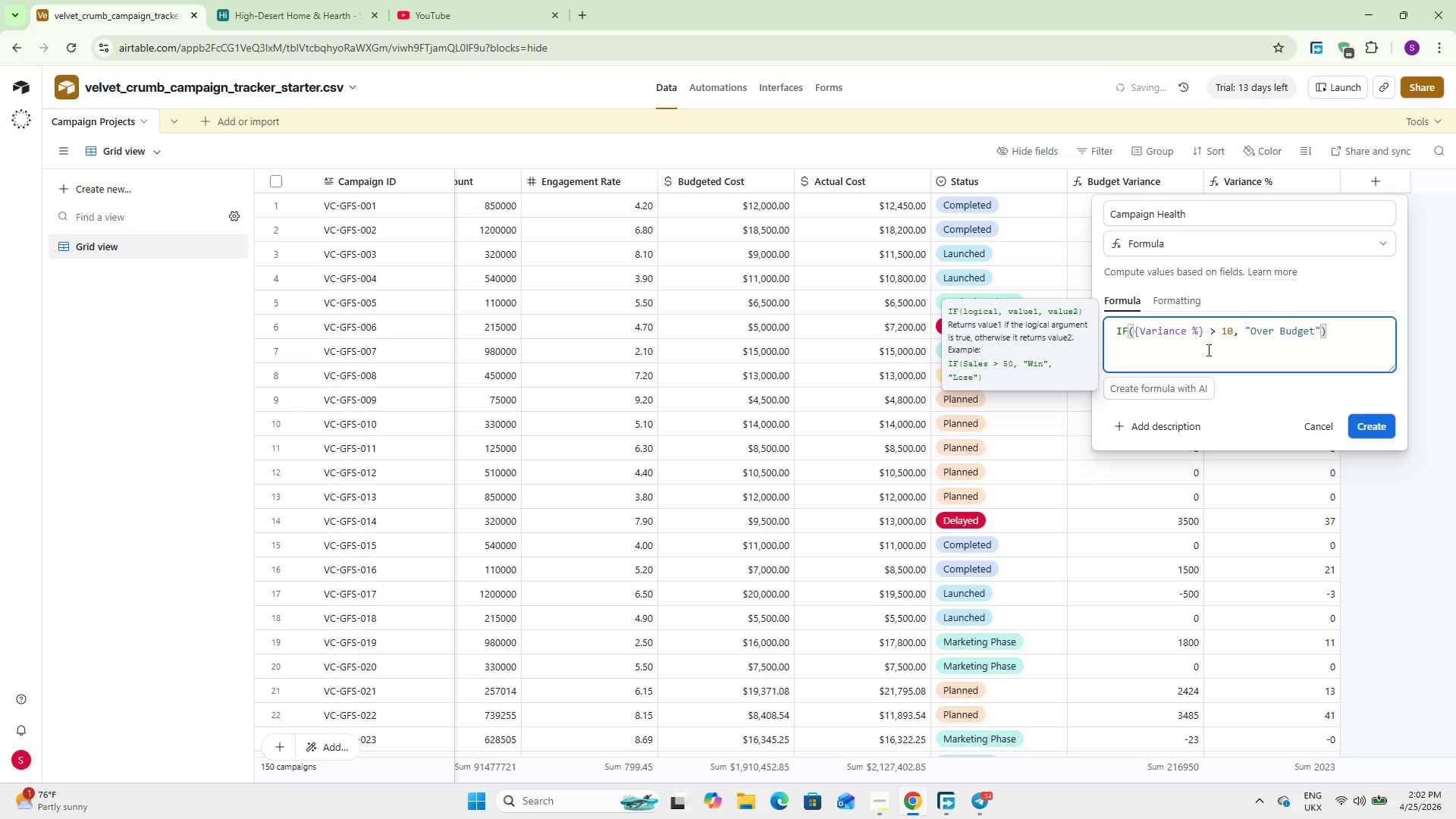 
type(, IF)
 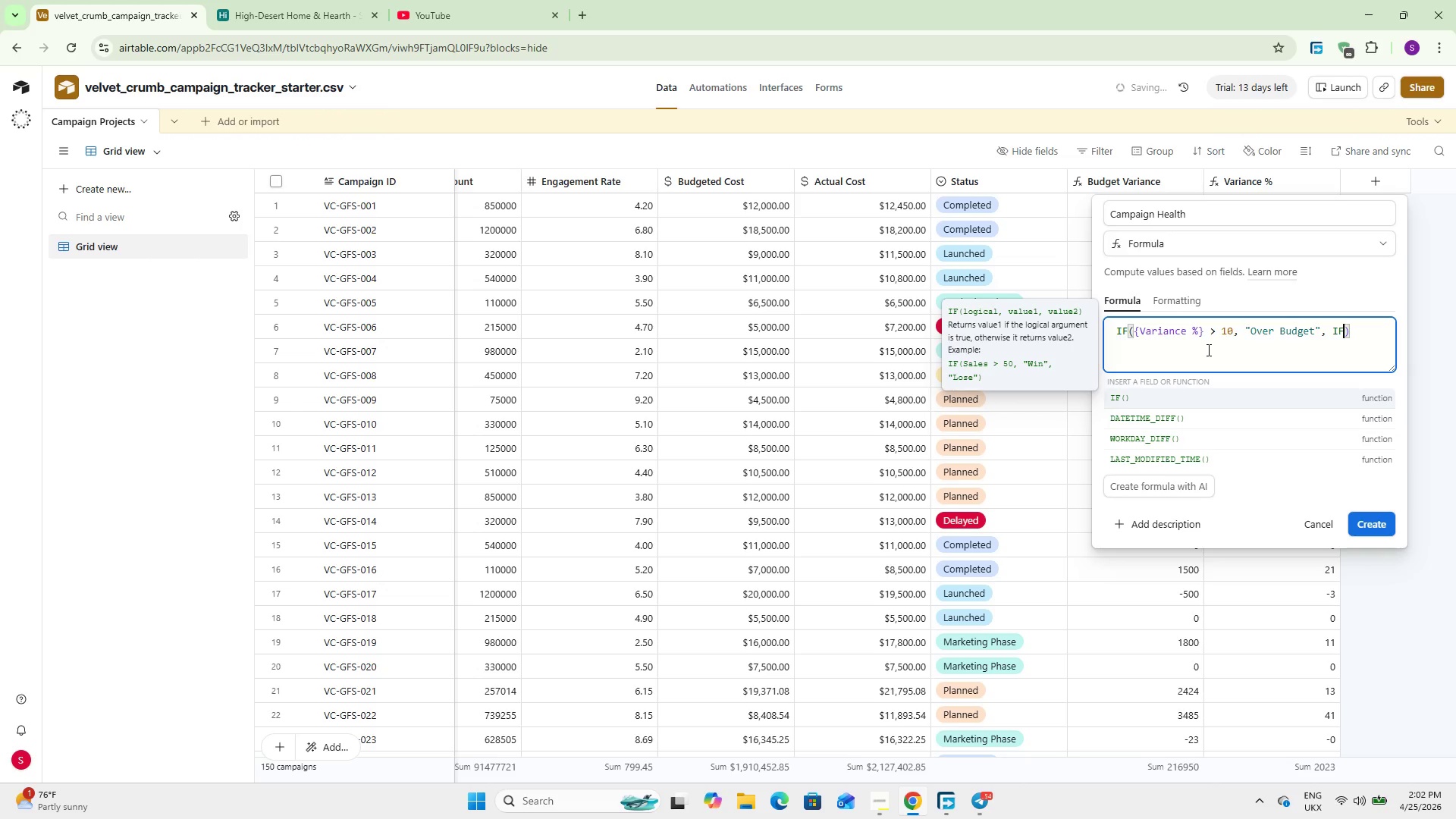 
key(Enter)
 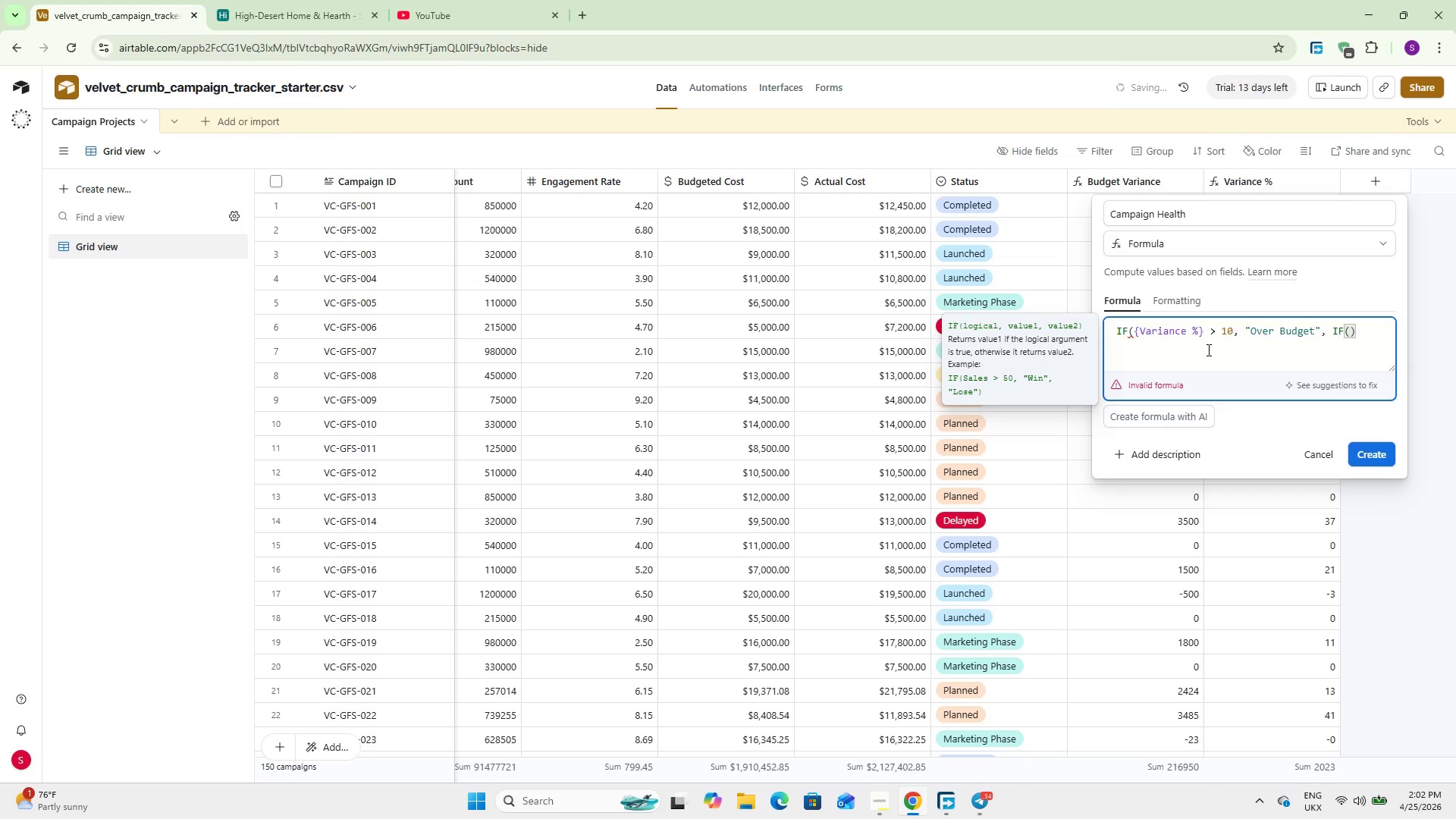 
wait(5.23)
 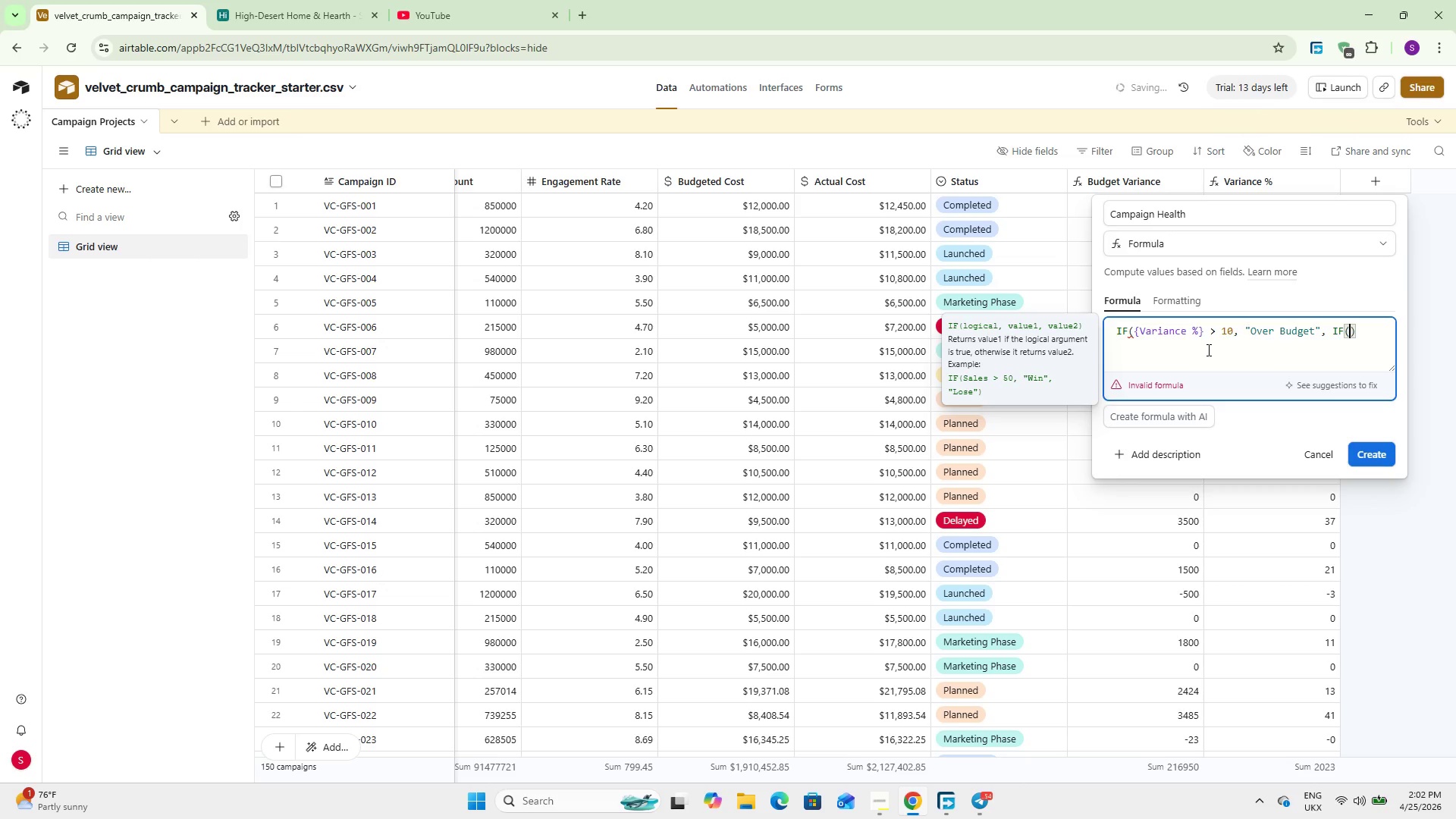 
type({Vari)
 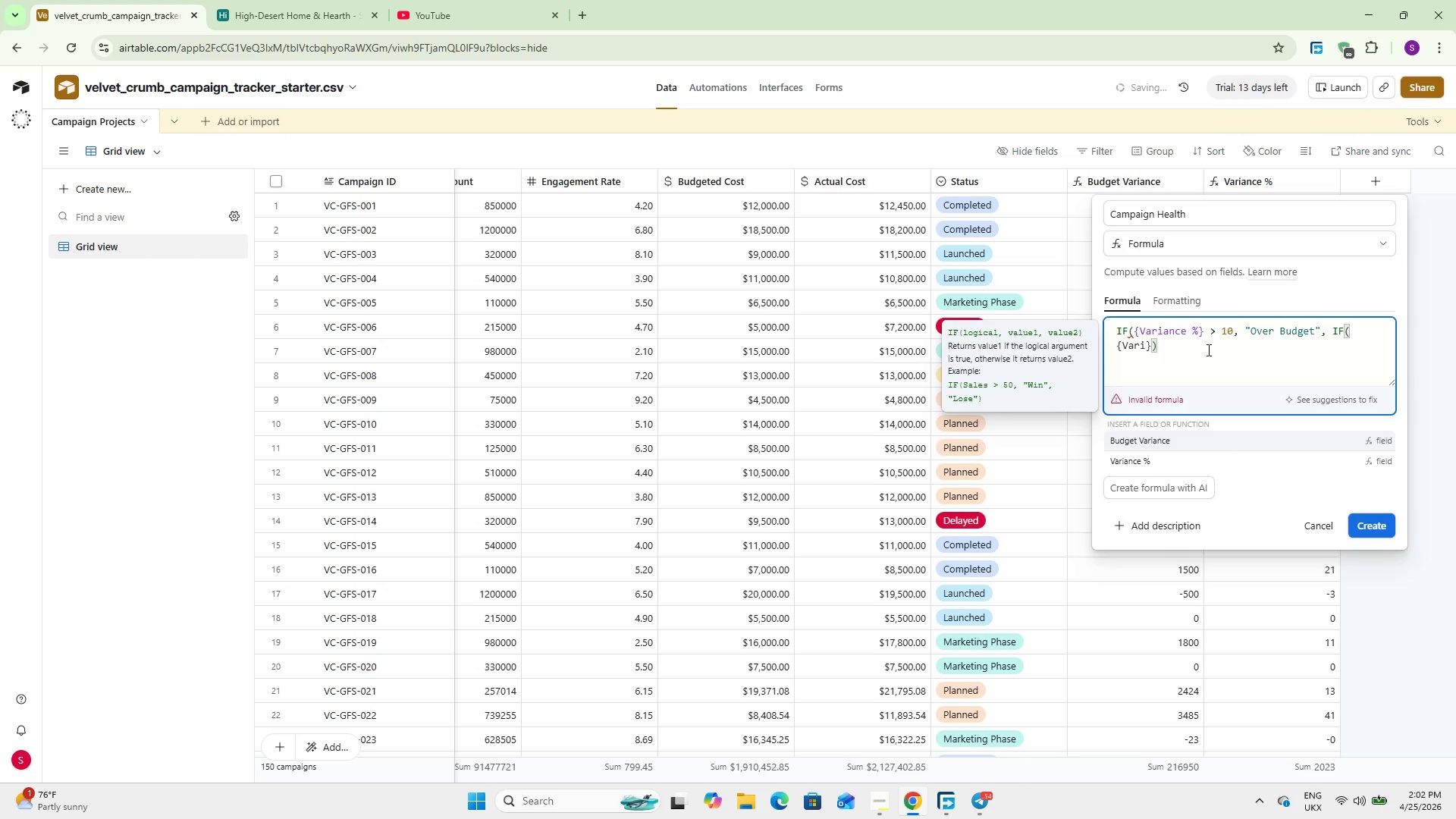 
key(ArrowDown)
 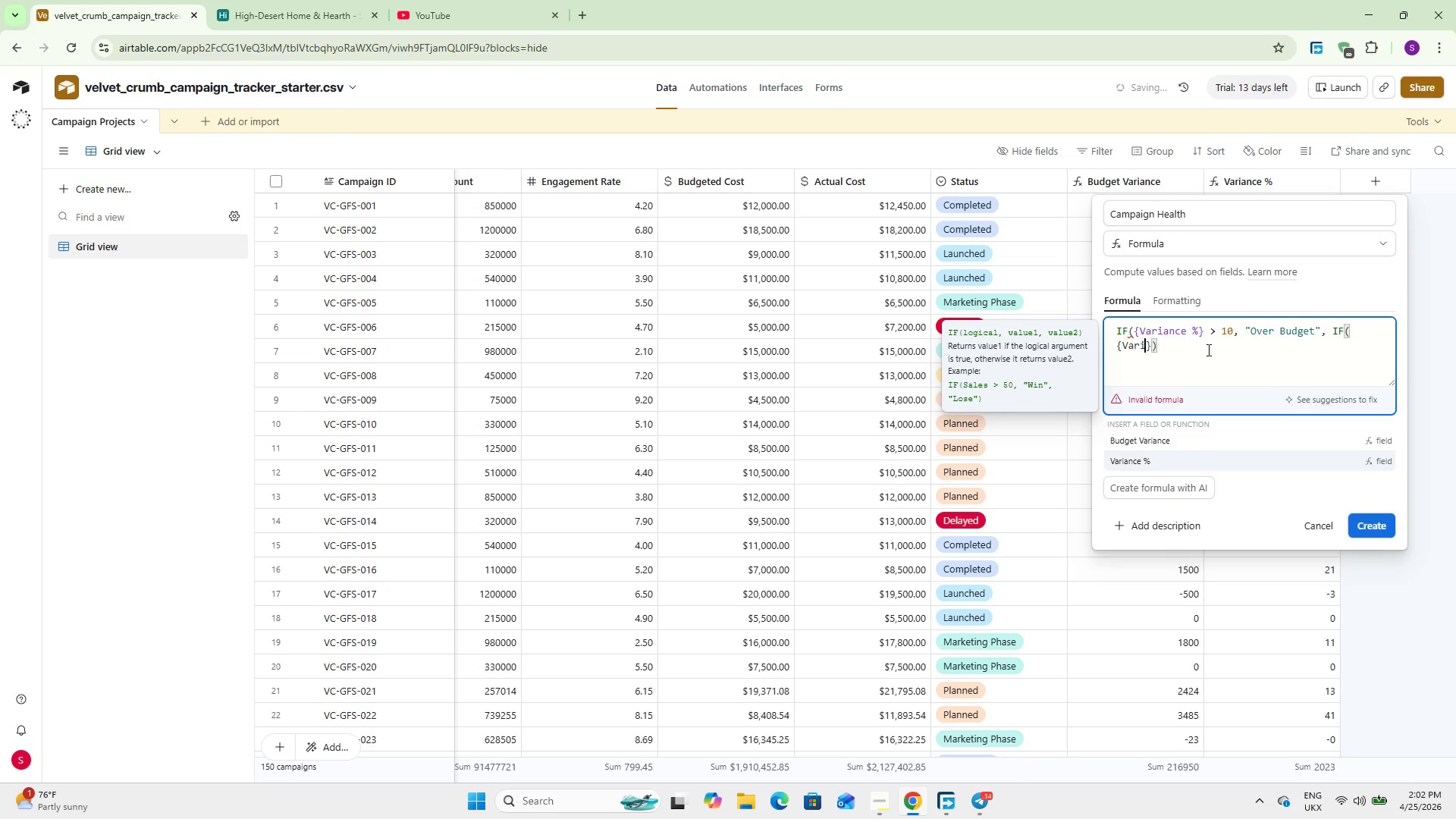 
key(Enter)
 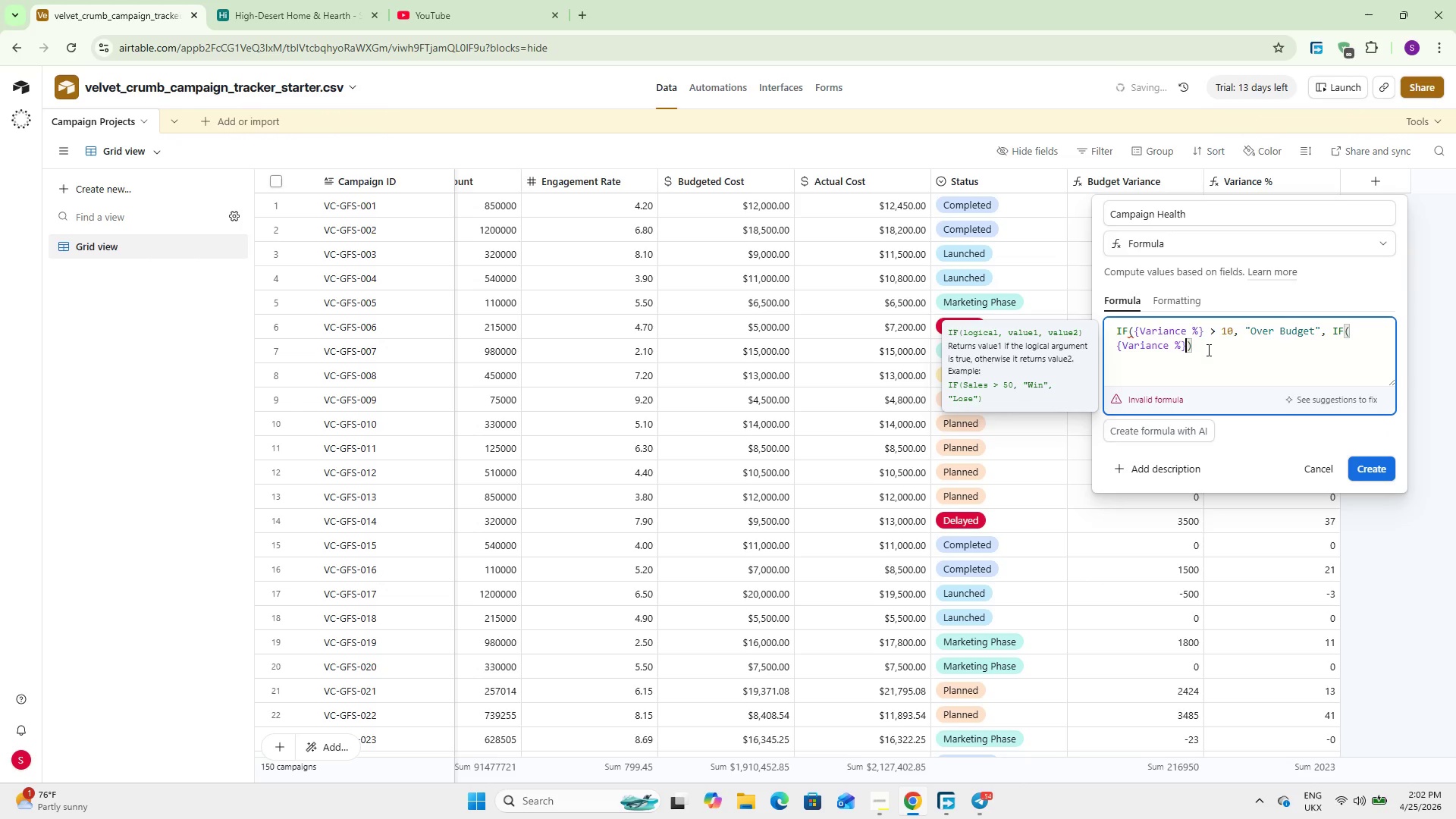 
type( > 0, @At Risk)
 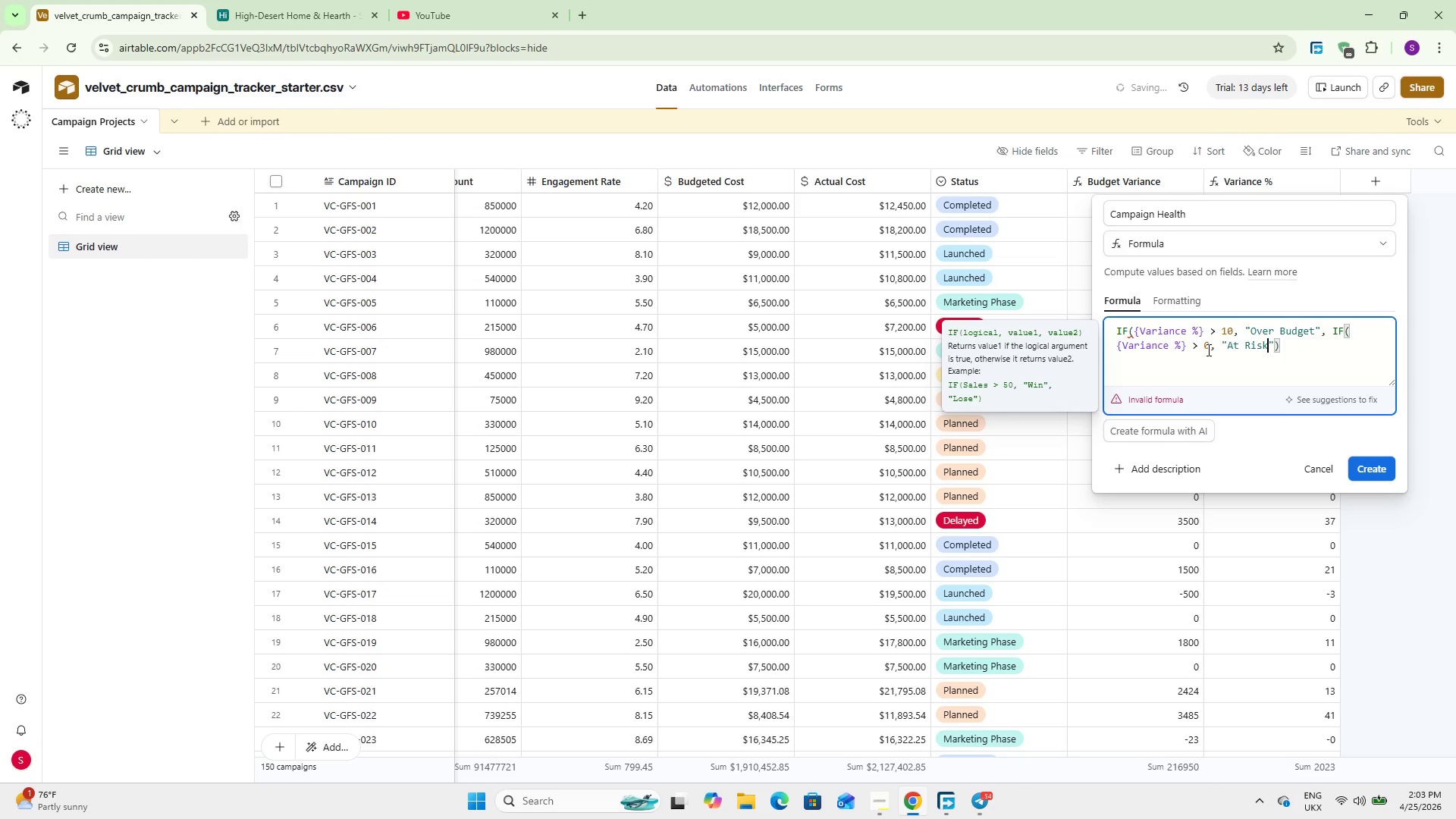 
key(ArrowRight)
 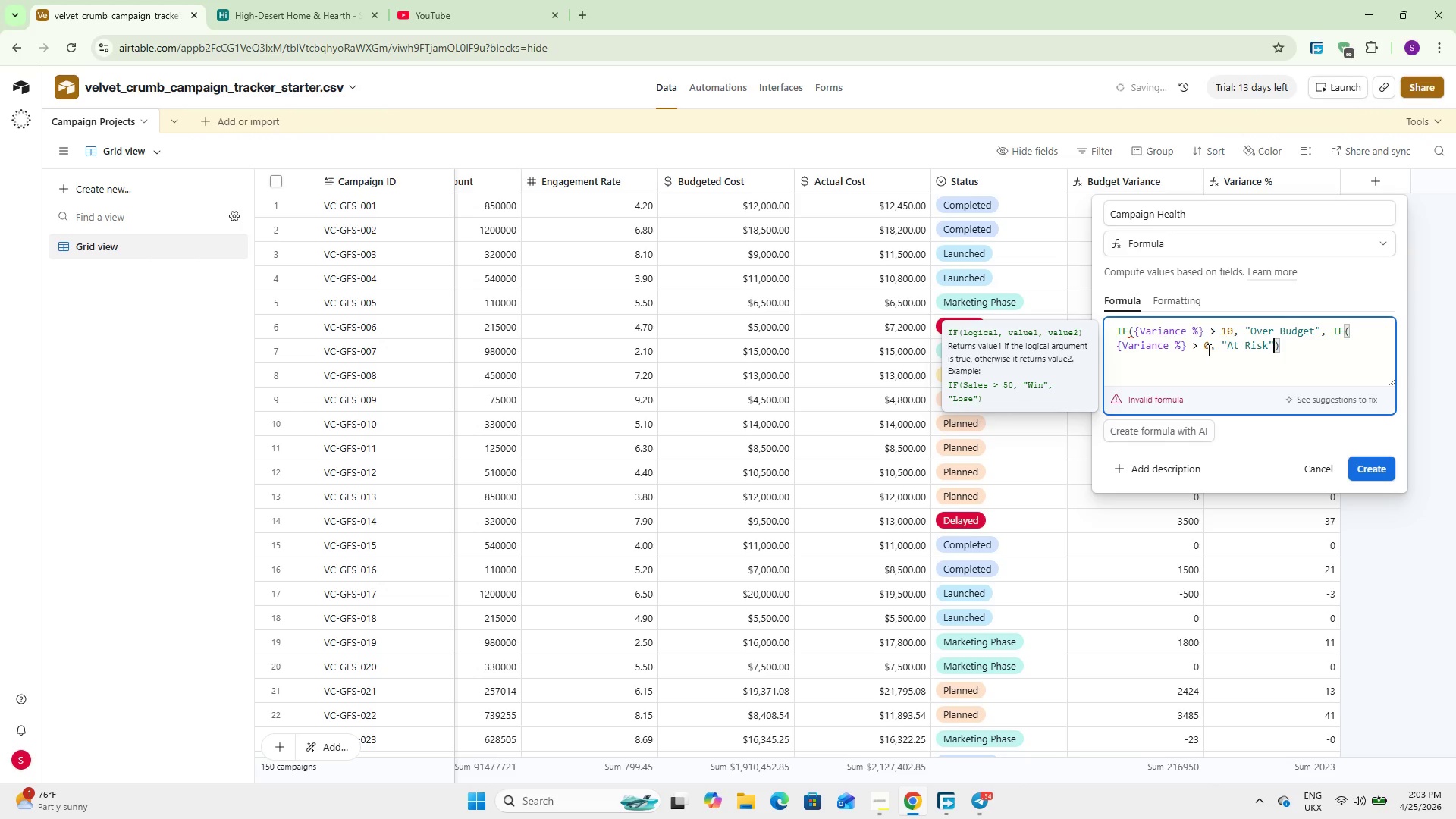 
type(, @On Track)
 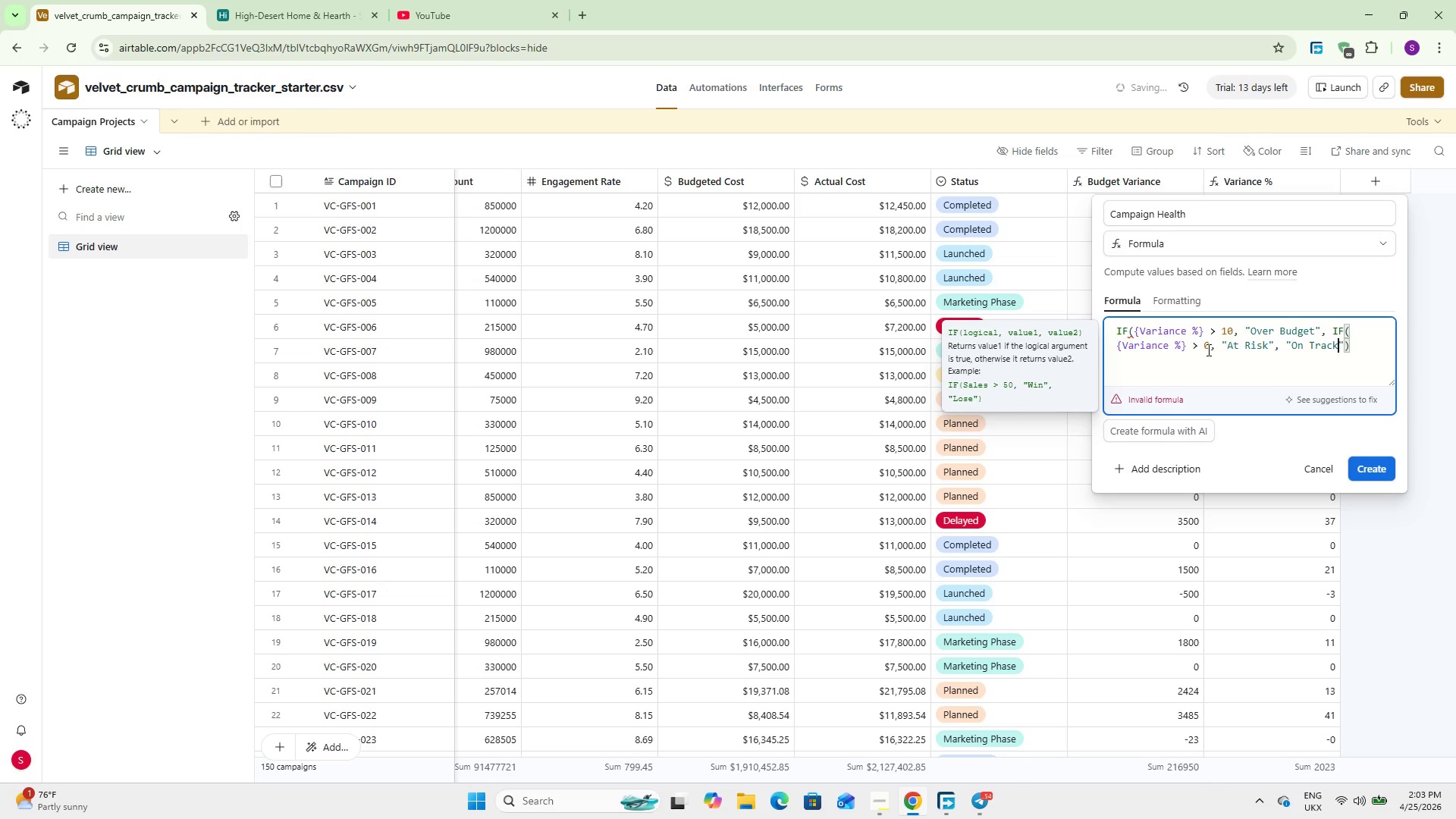 
key(ArrowRight)
 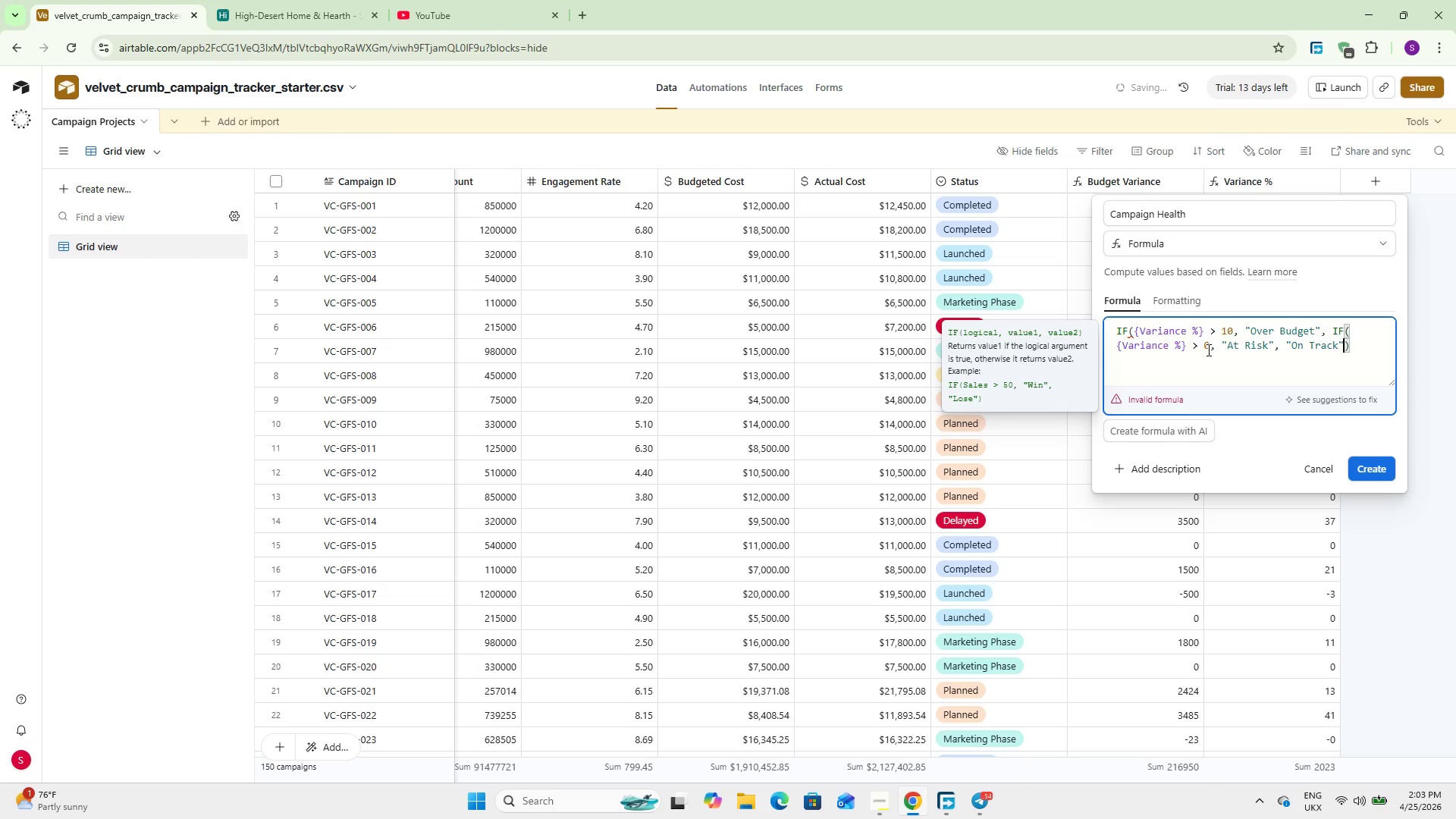 
key(ArrowRight)
 